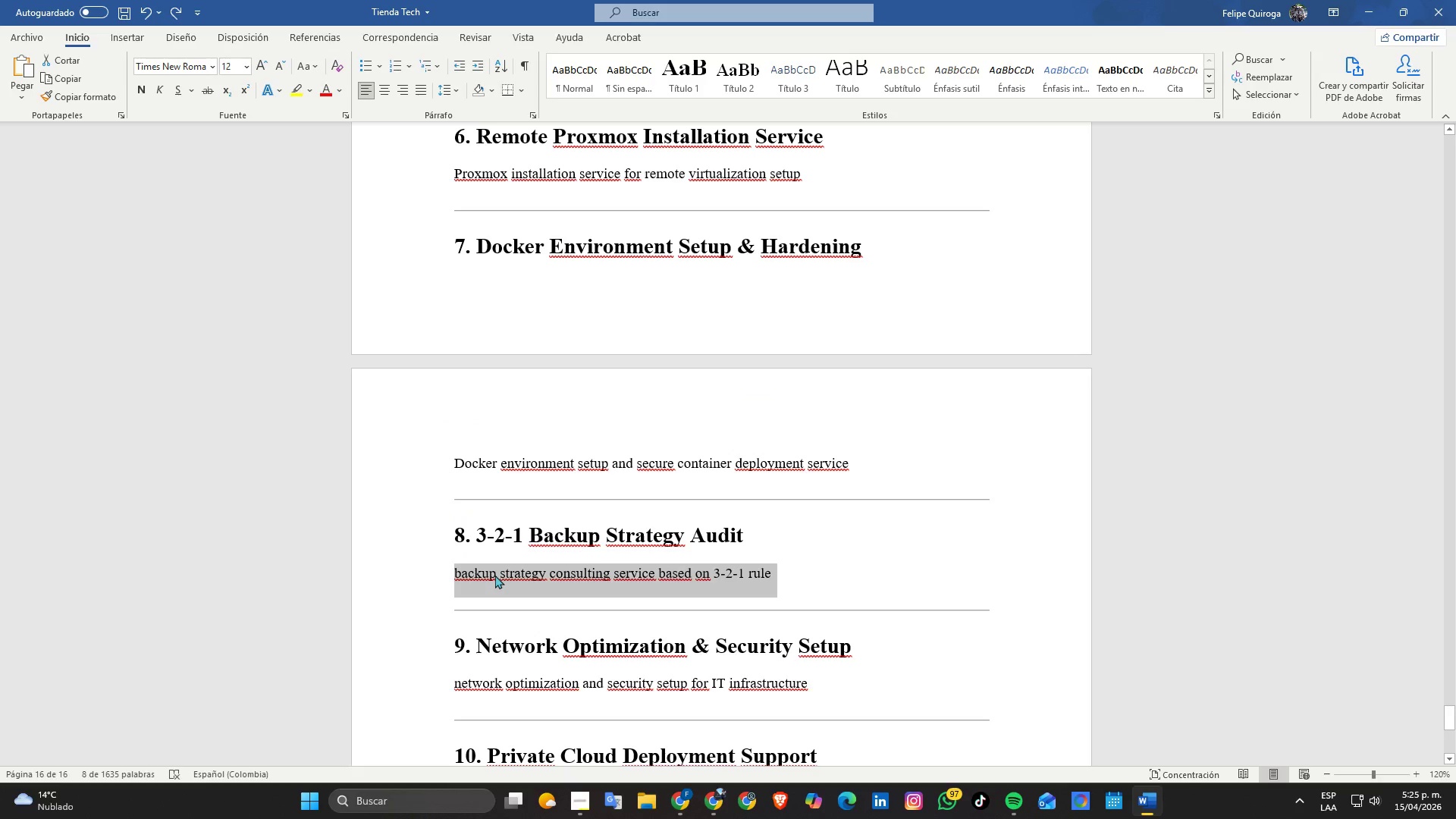 
key(Control+C)
 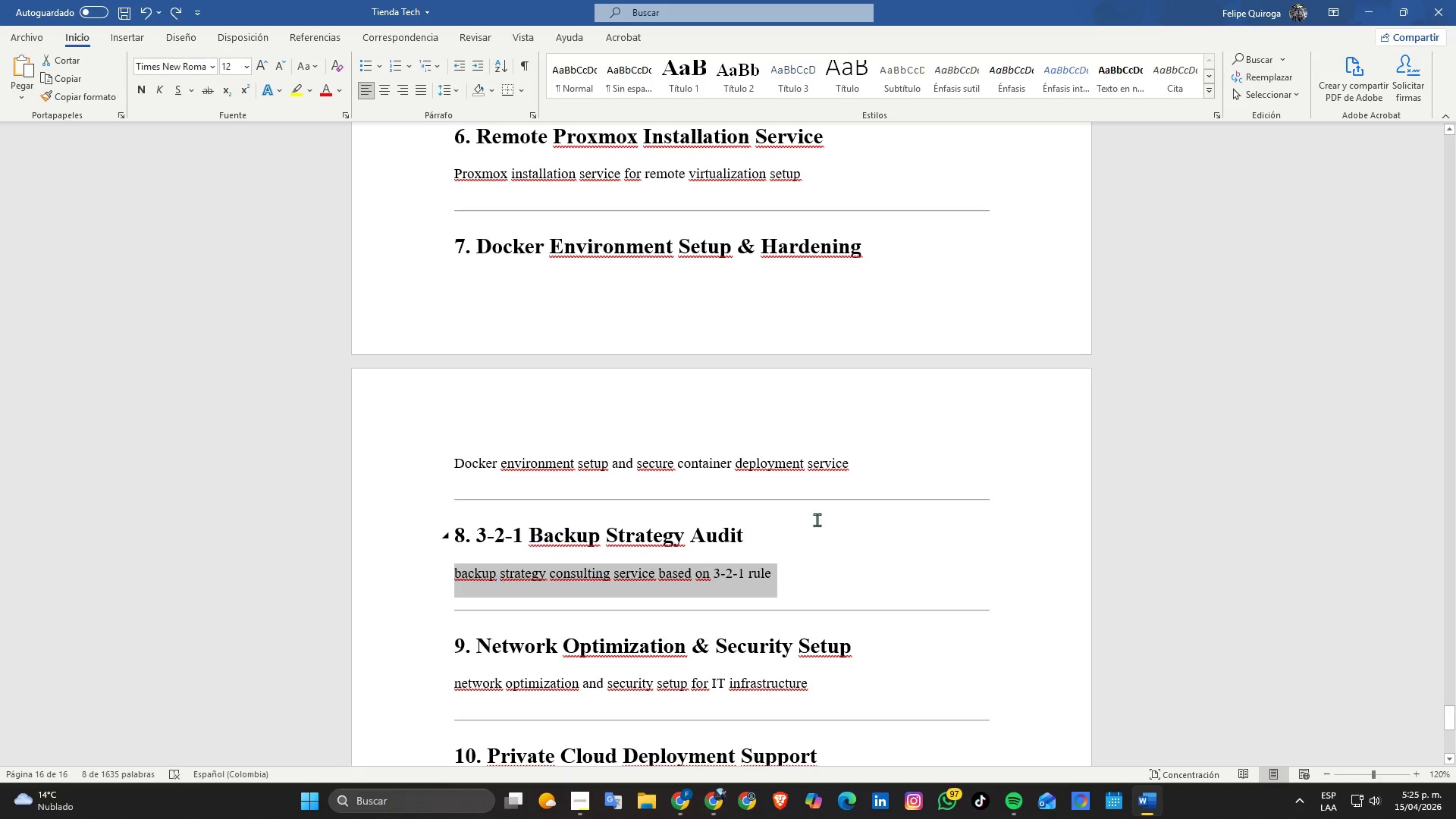 
key(Alt+AltLeft)
 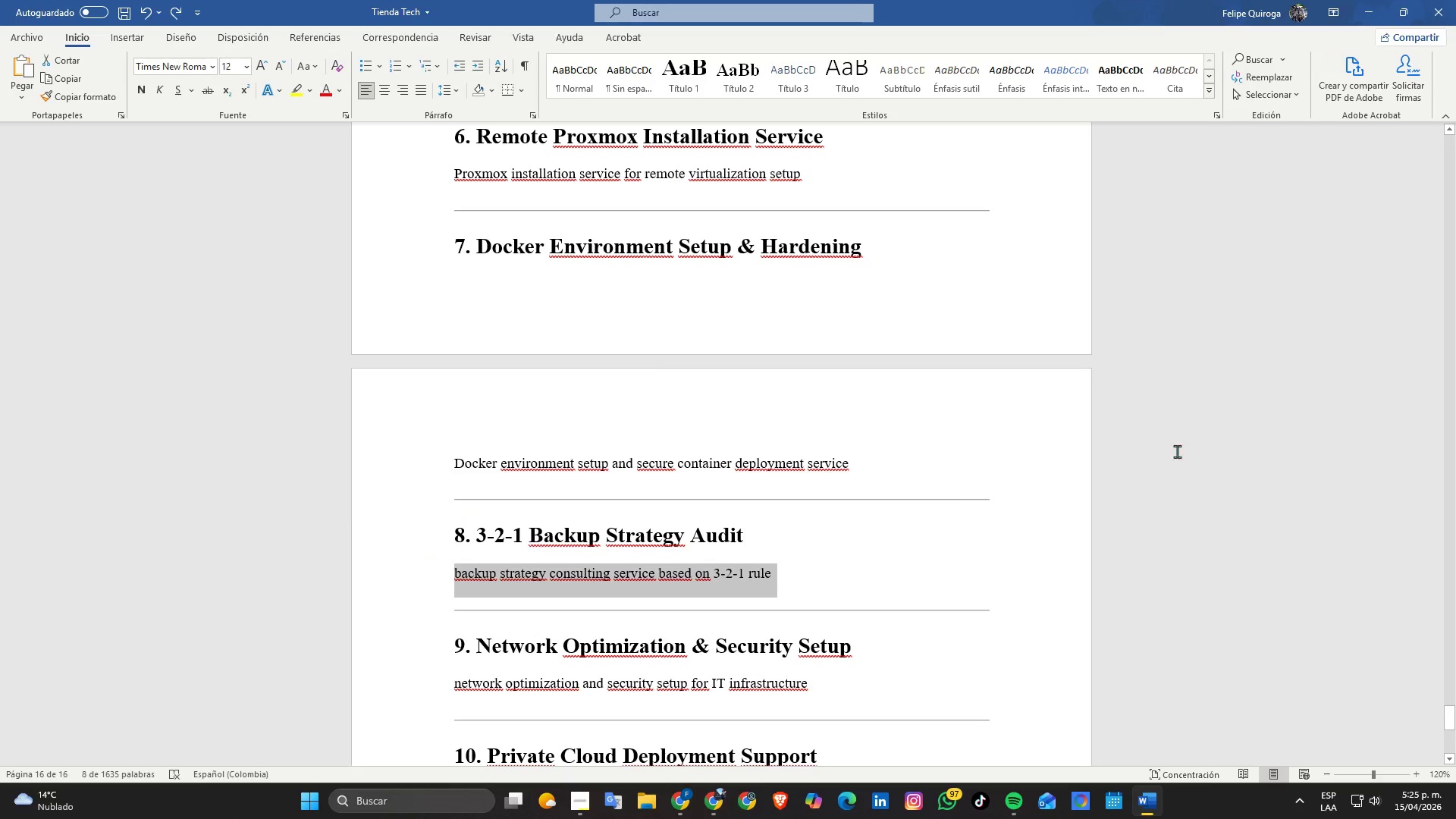 
key(Alt+Tab)
 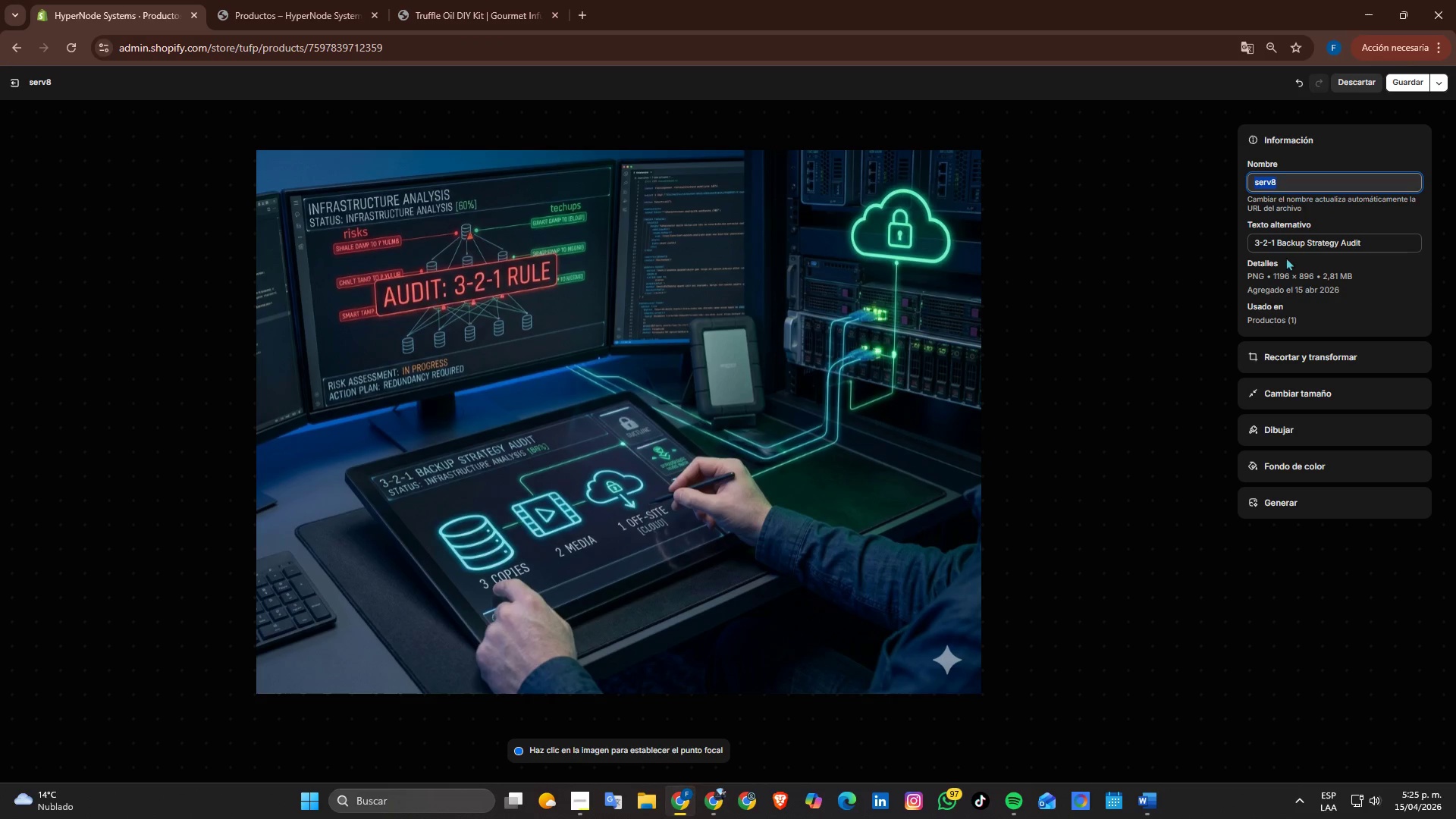 
double_click([1300, 246])
 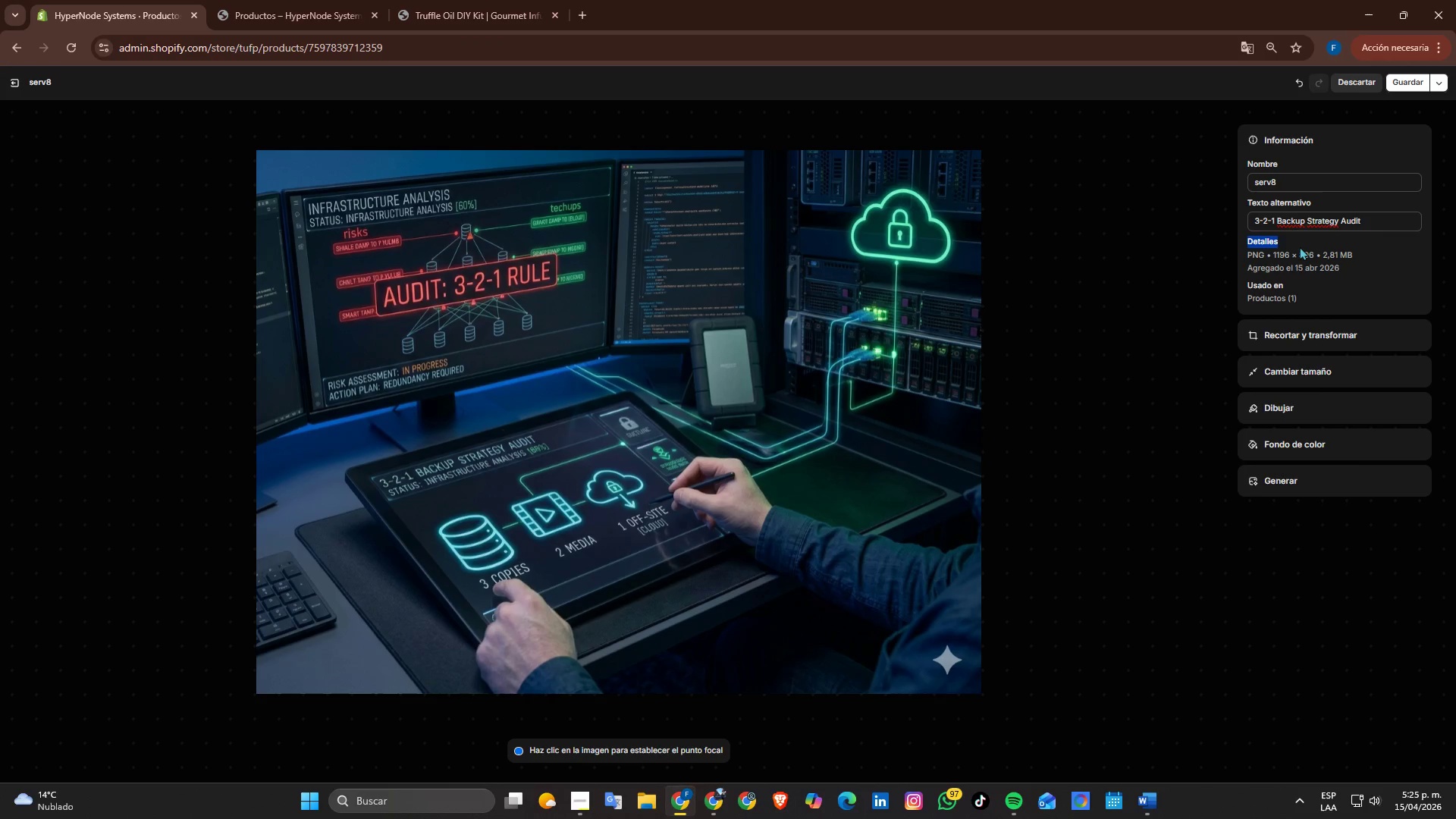 
triple_click([1300, 246])
 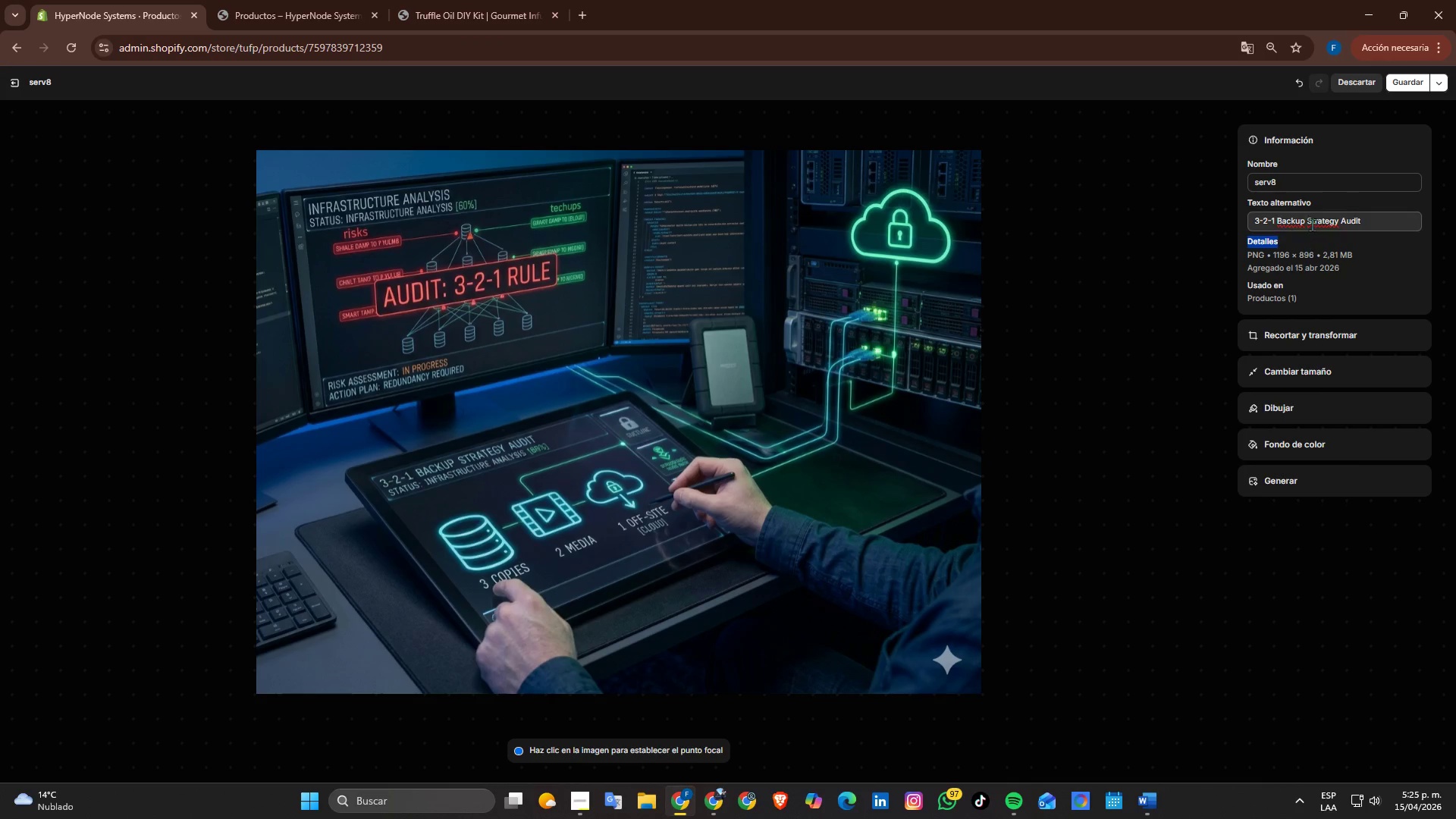 
triple_click([1312, 224])
 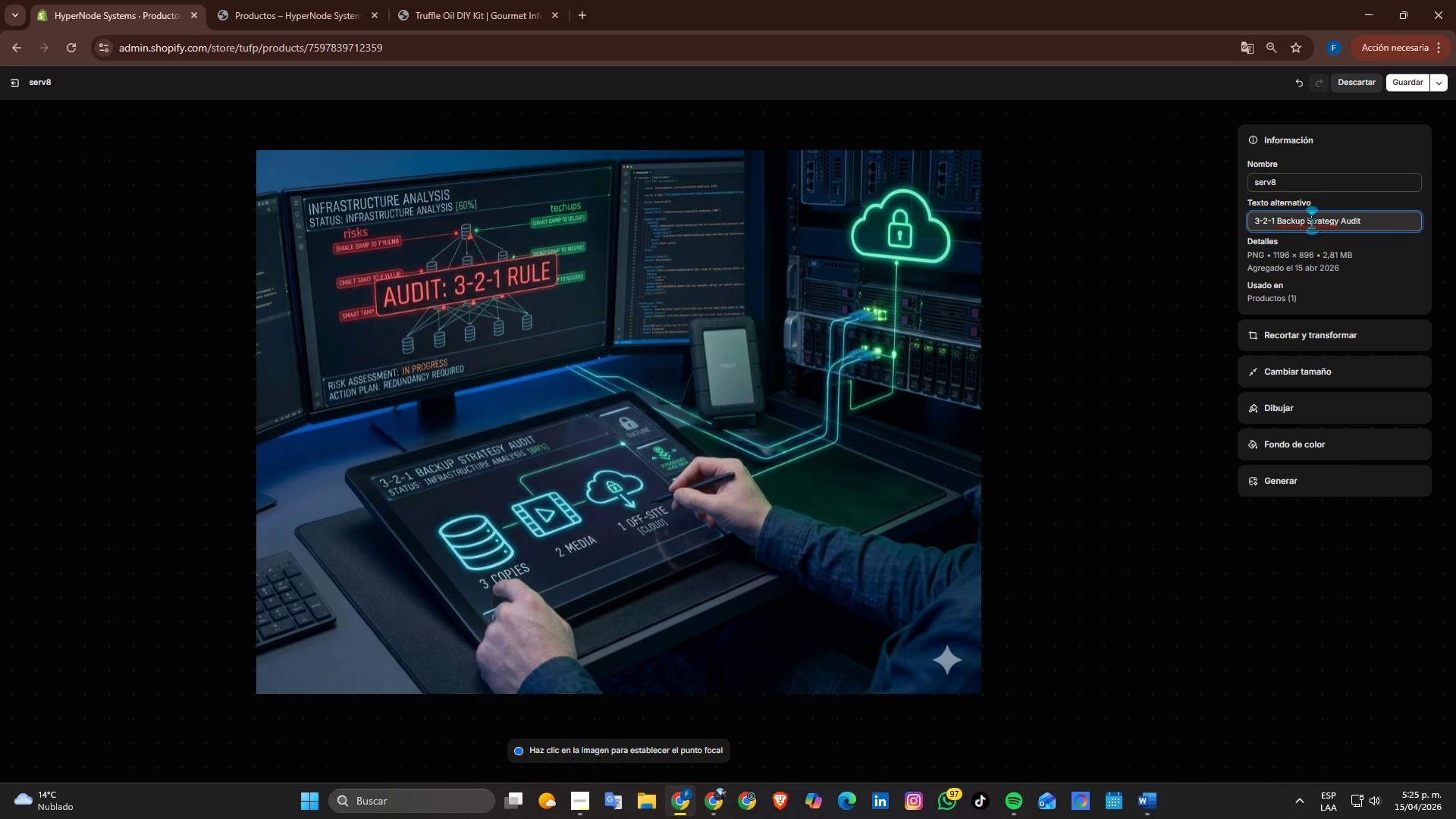 
triple_click([1312, 224])
 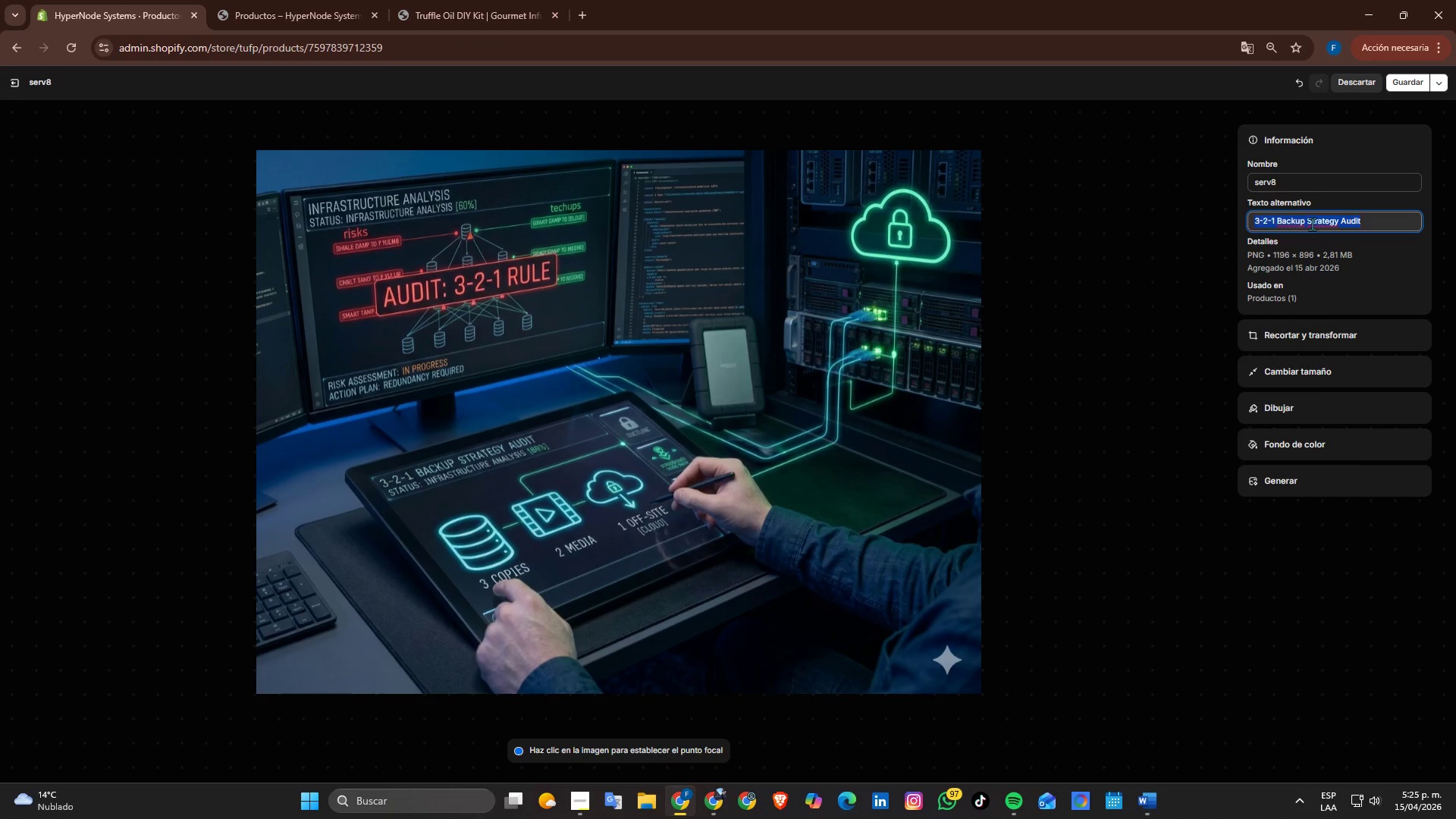 
triple_click([1312, 224])
 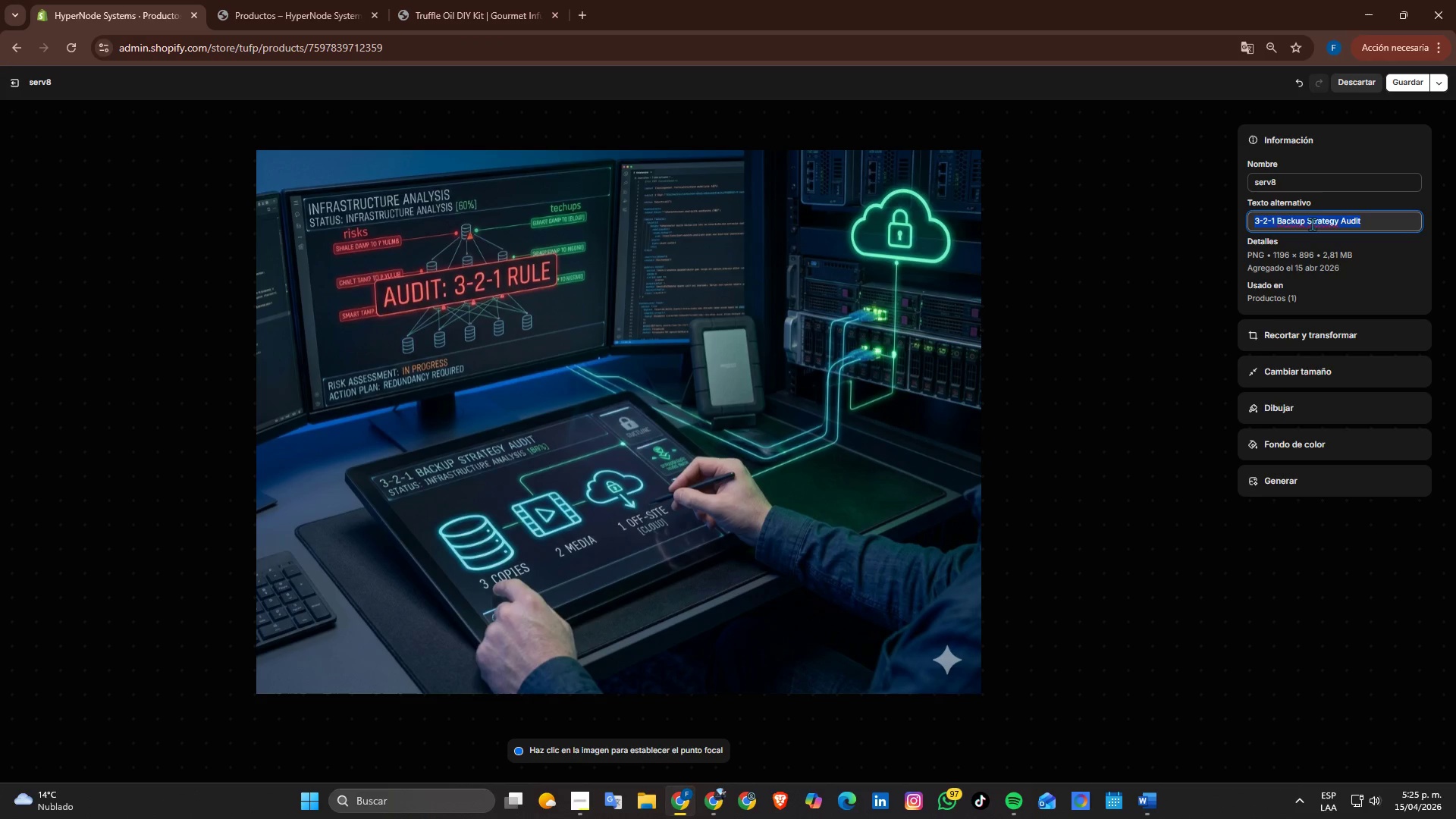 
key(Control+ControlLeft)
 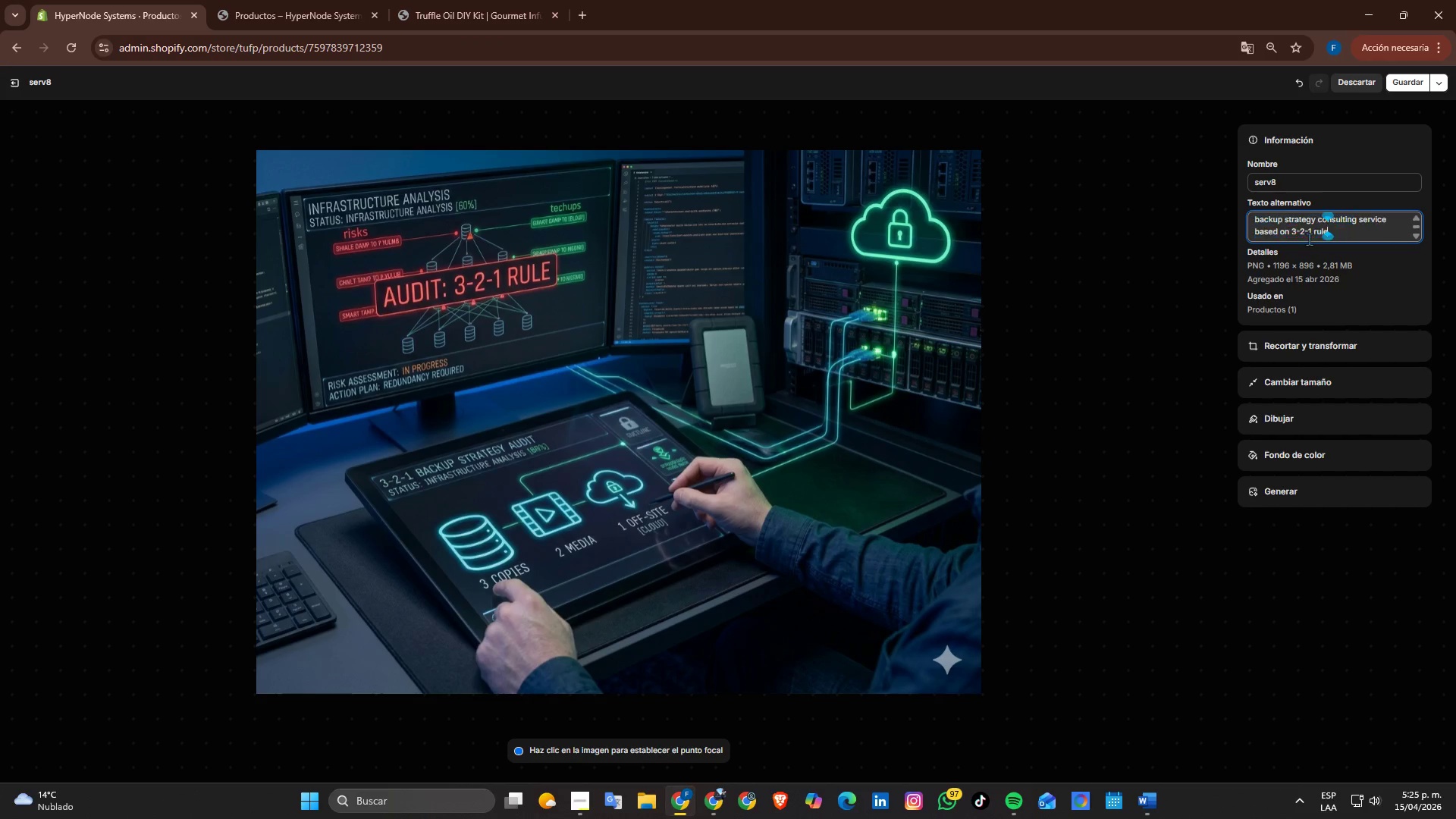 
key(Control+V)
 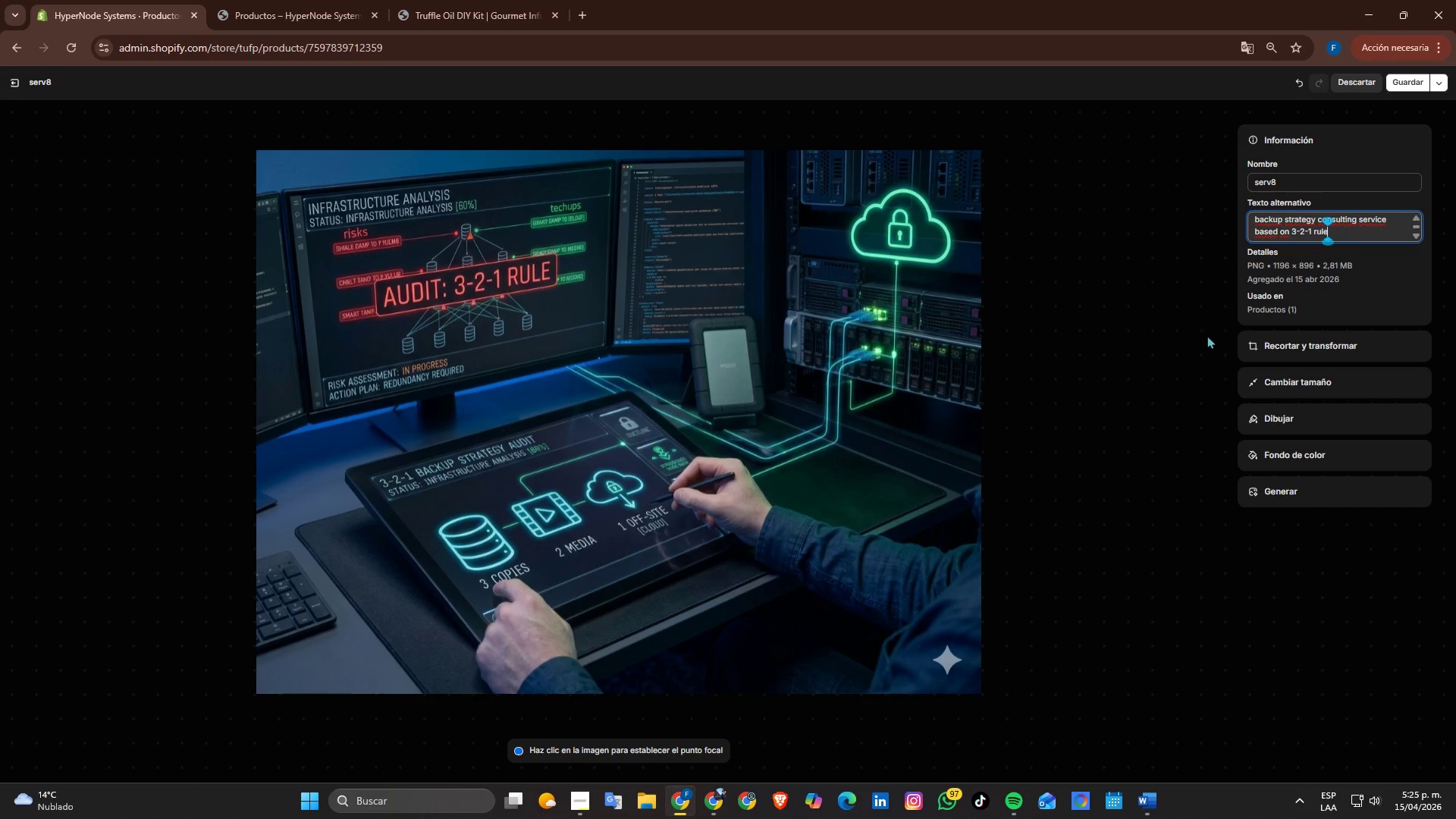 
key(Alt+Tab)
 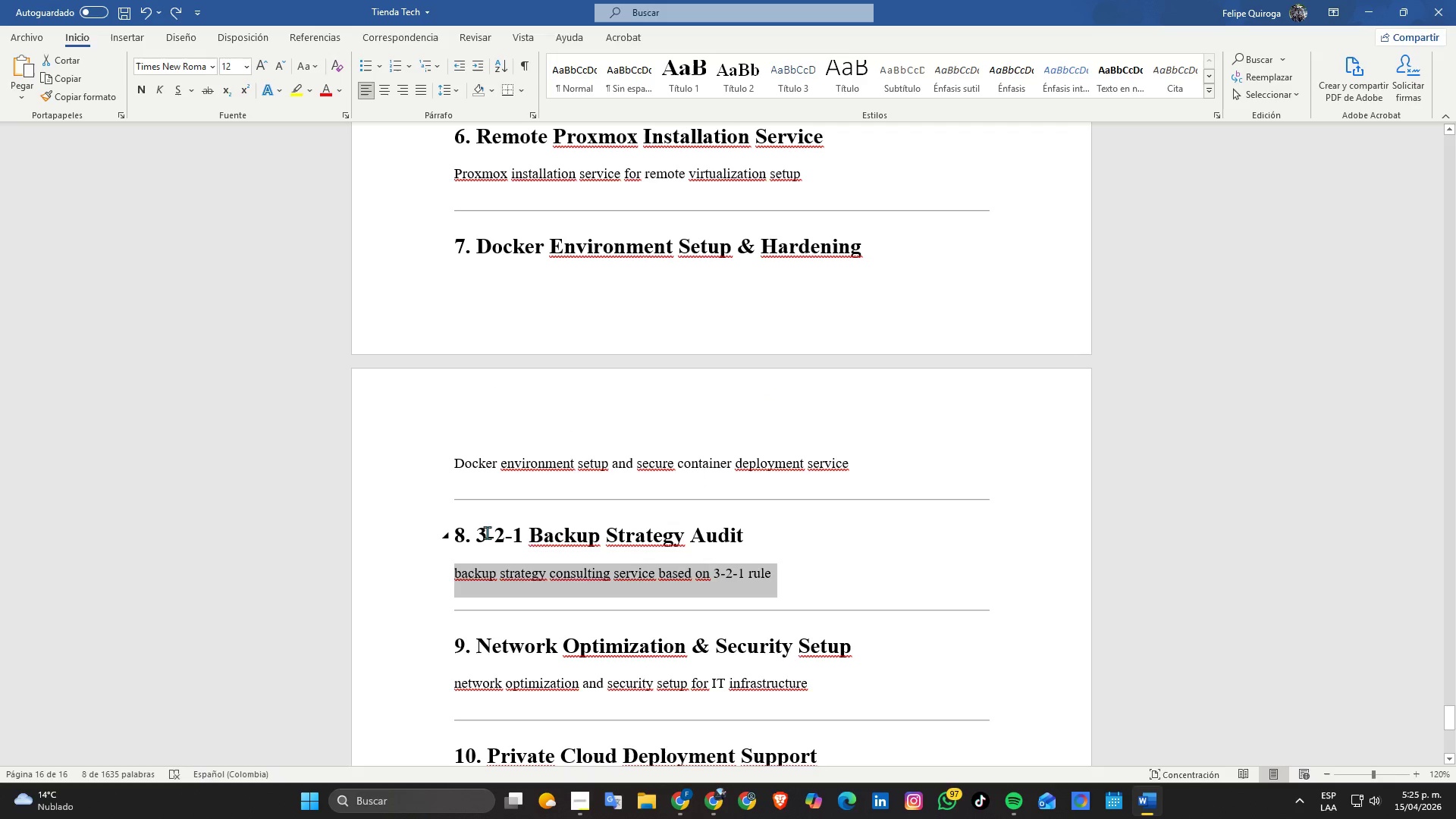 
left_click_drag(start_coordinate=[480, 534], to_coordinate=[759, 525])
 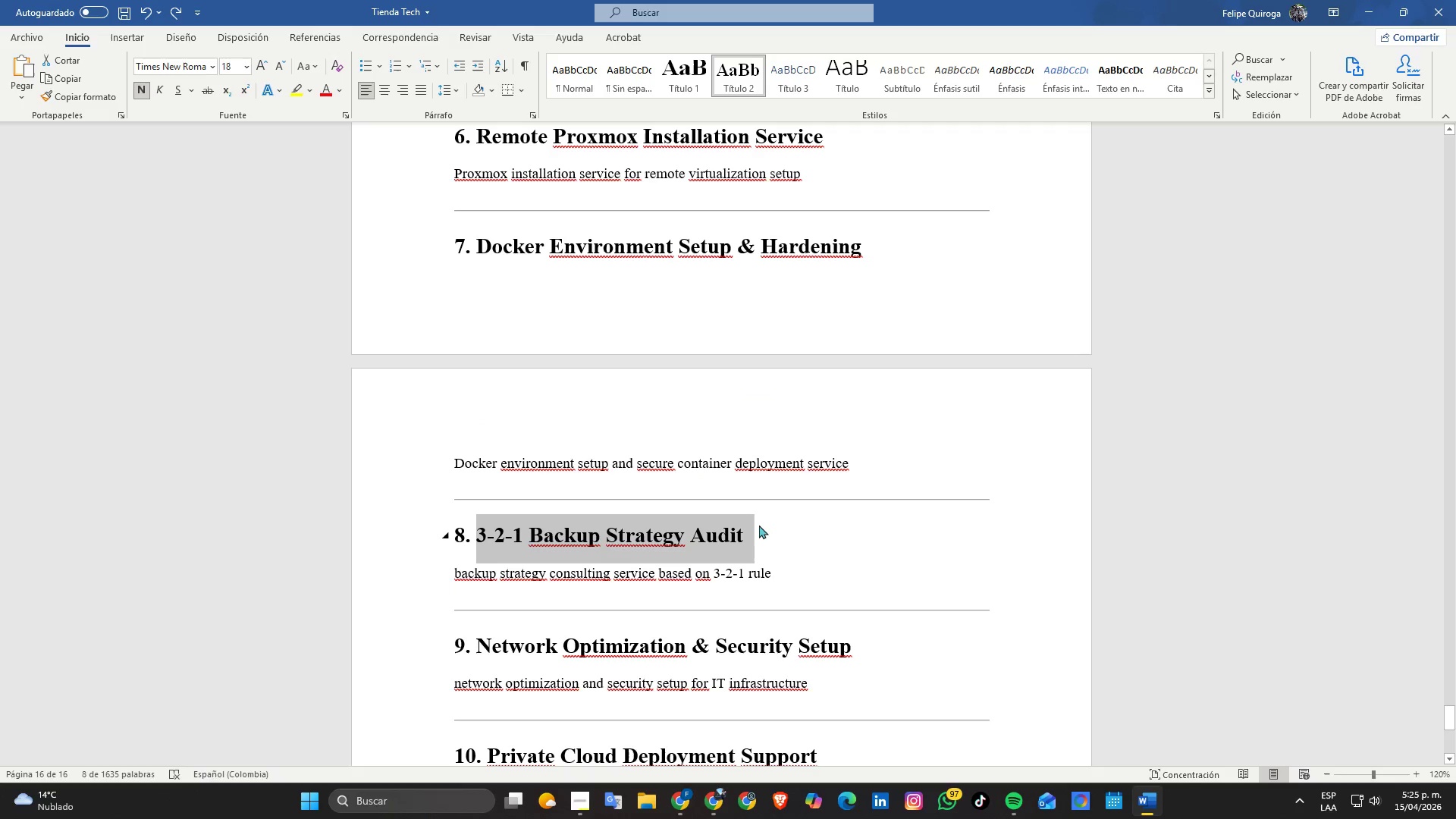 
key(Control+C)
 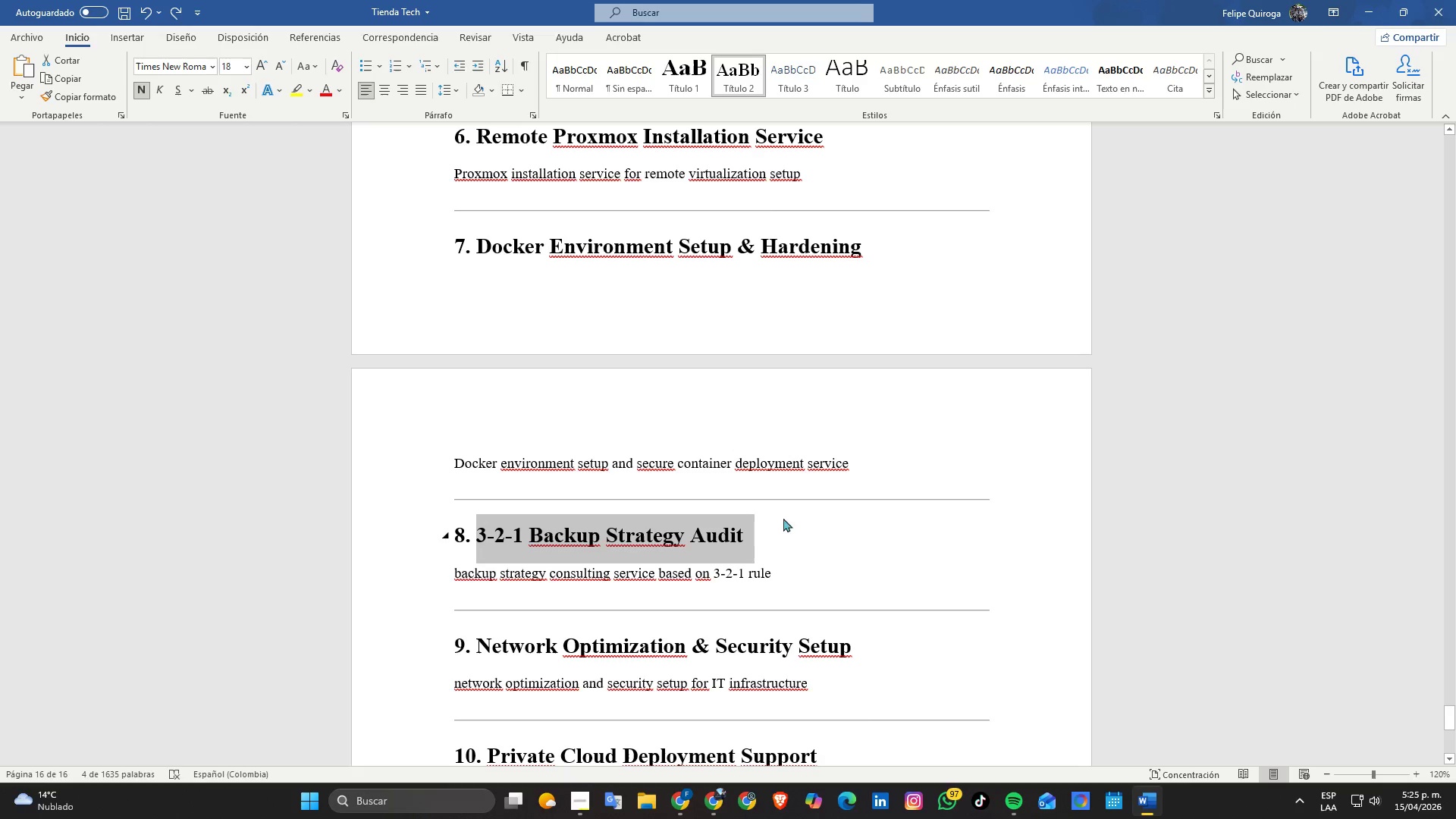 
key(Alt+AltLeft)
 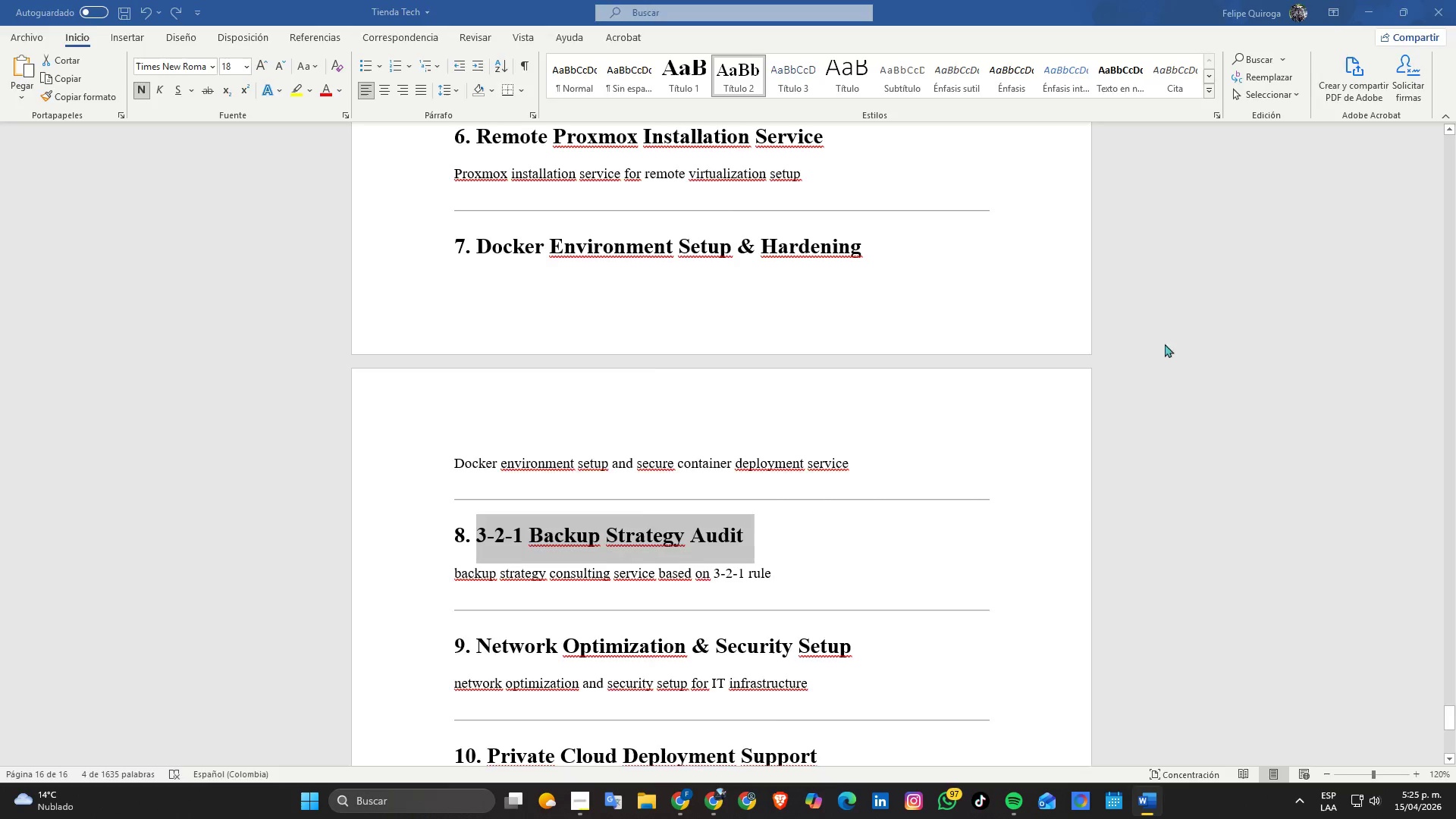 
key(Alt+Tab)
 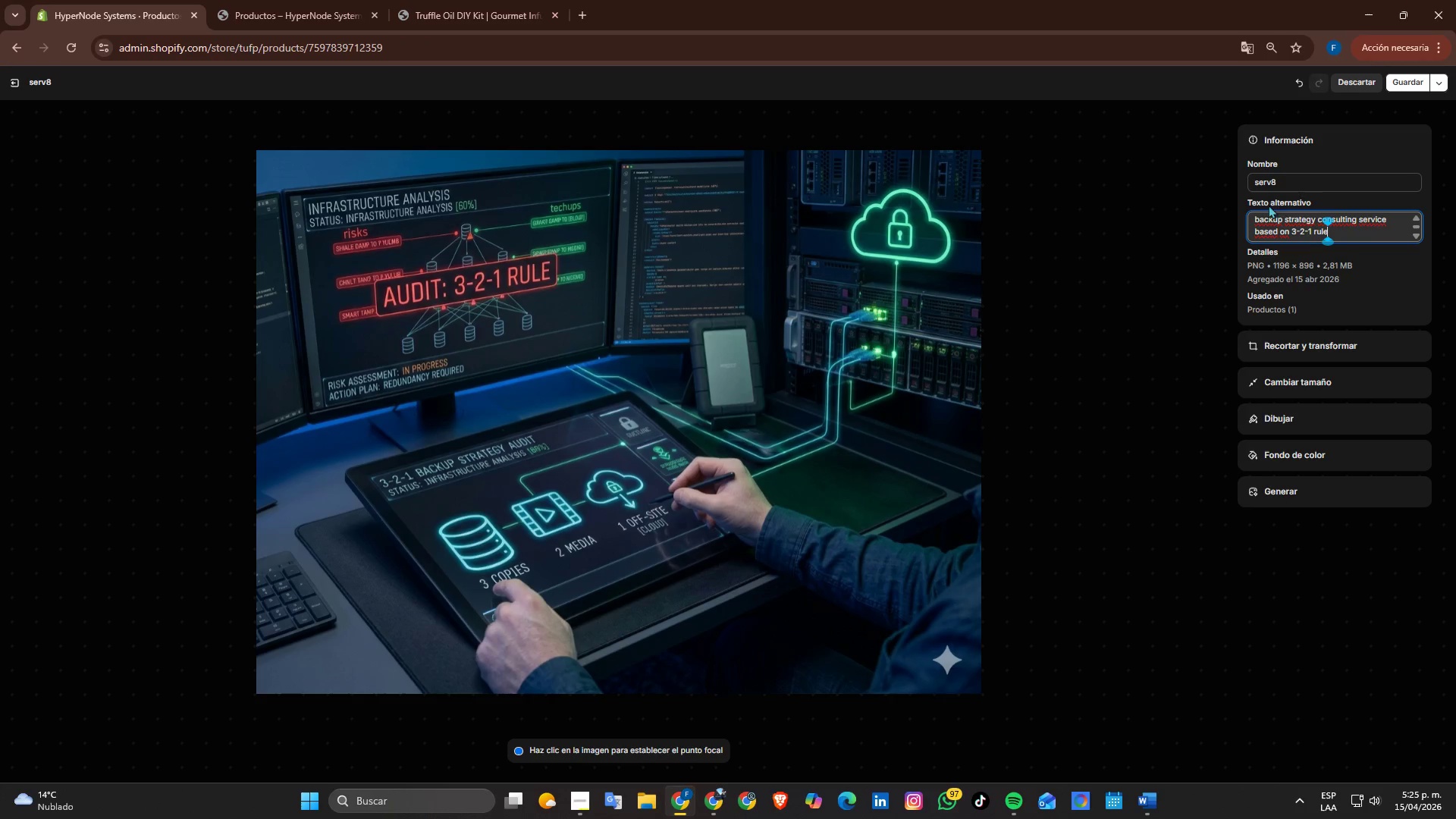 
left_click_drag(start_coordinate=[1286, 177], to_coordinate=[1205, 190])
 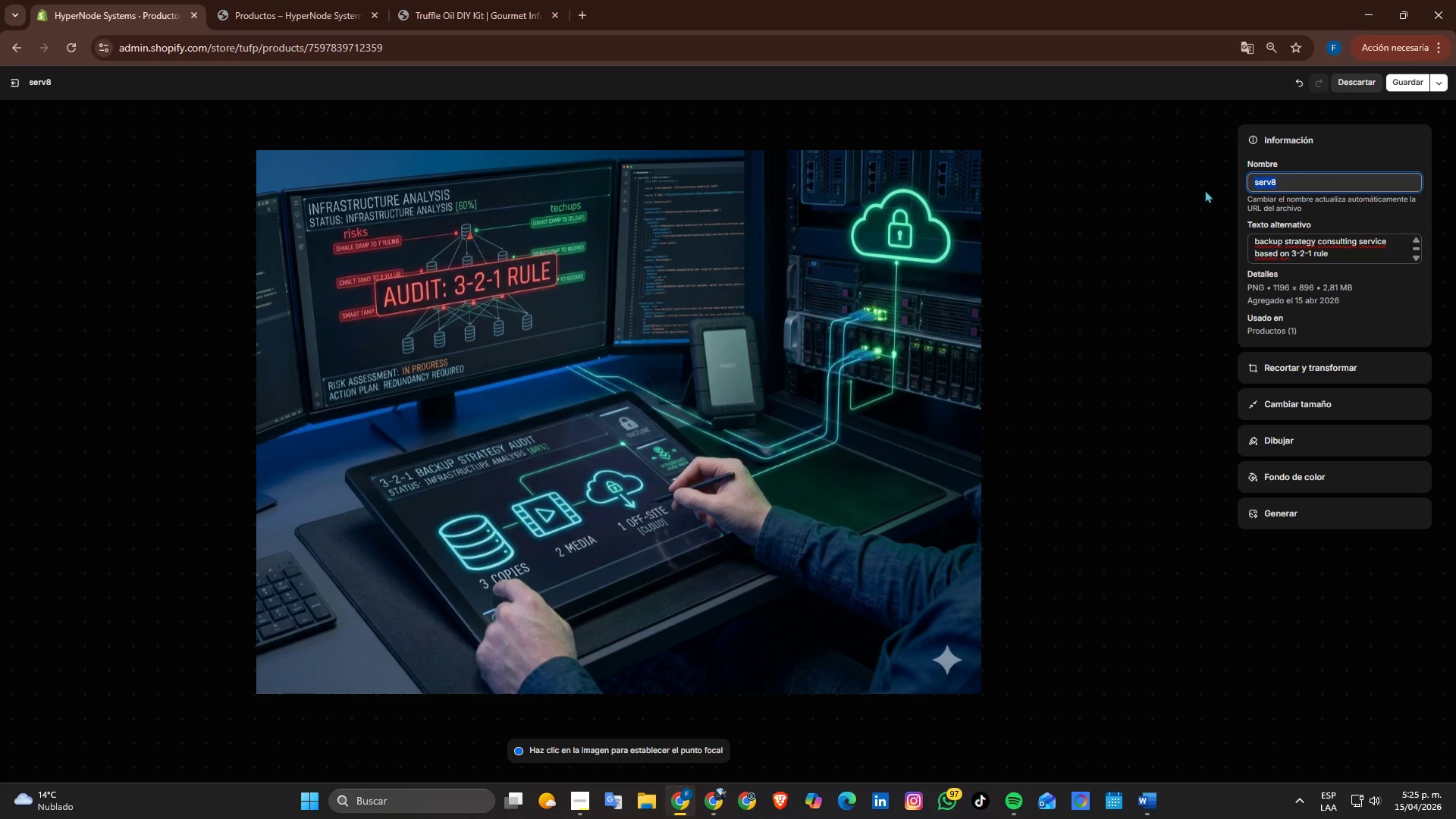 
key(Control+ControlLeft)
 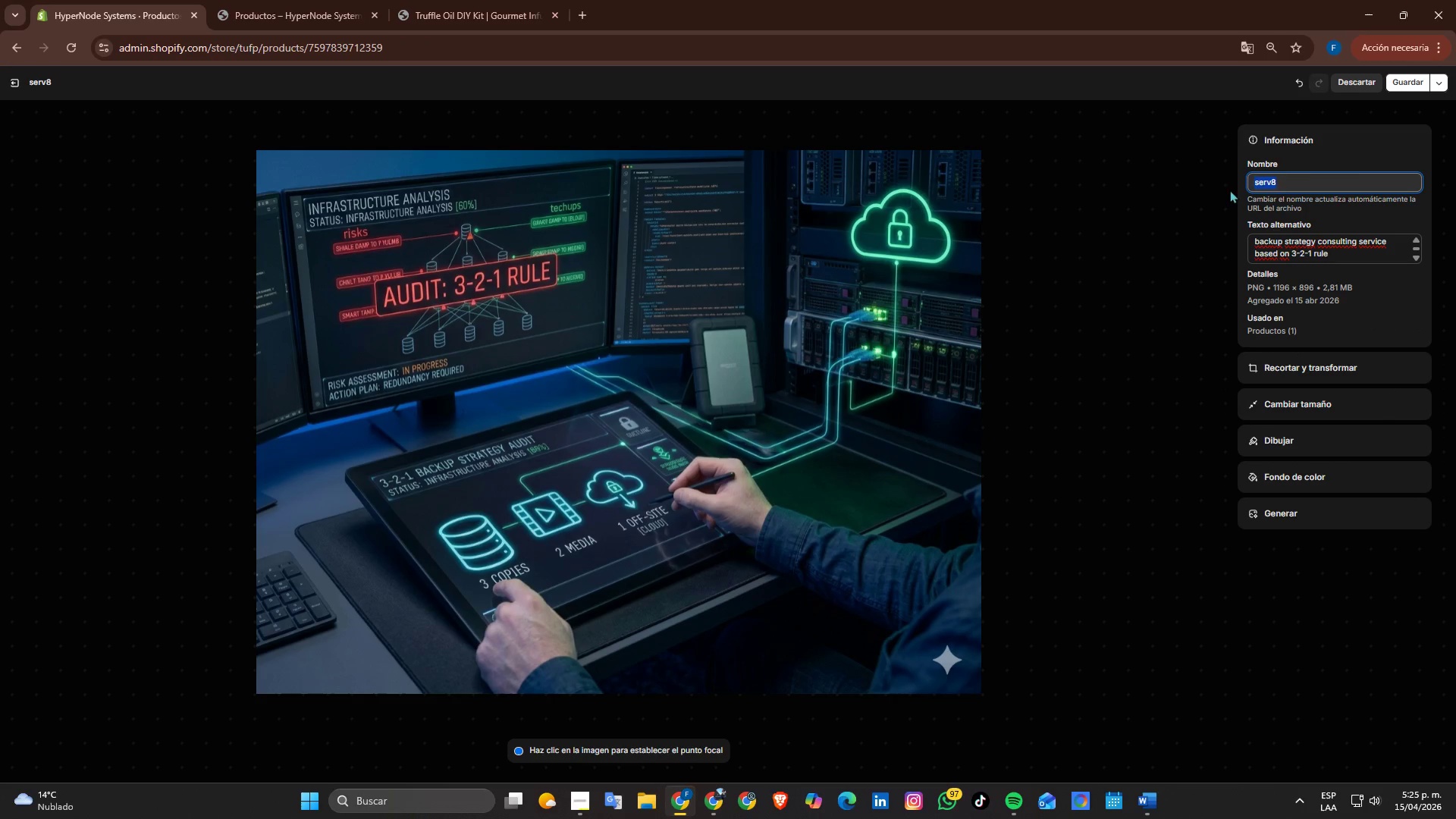 
key(Control+V)
 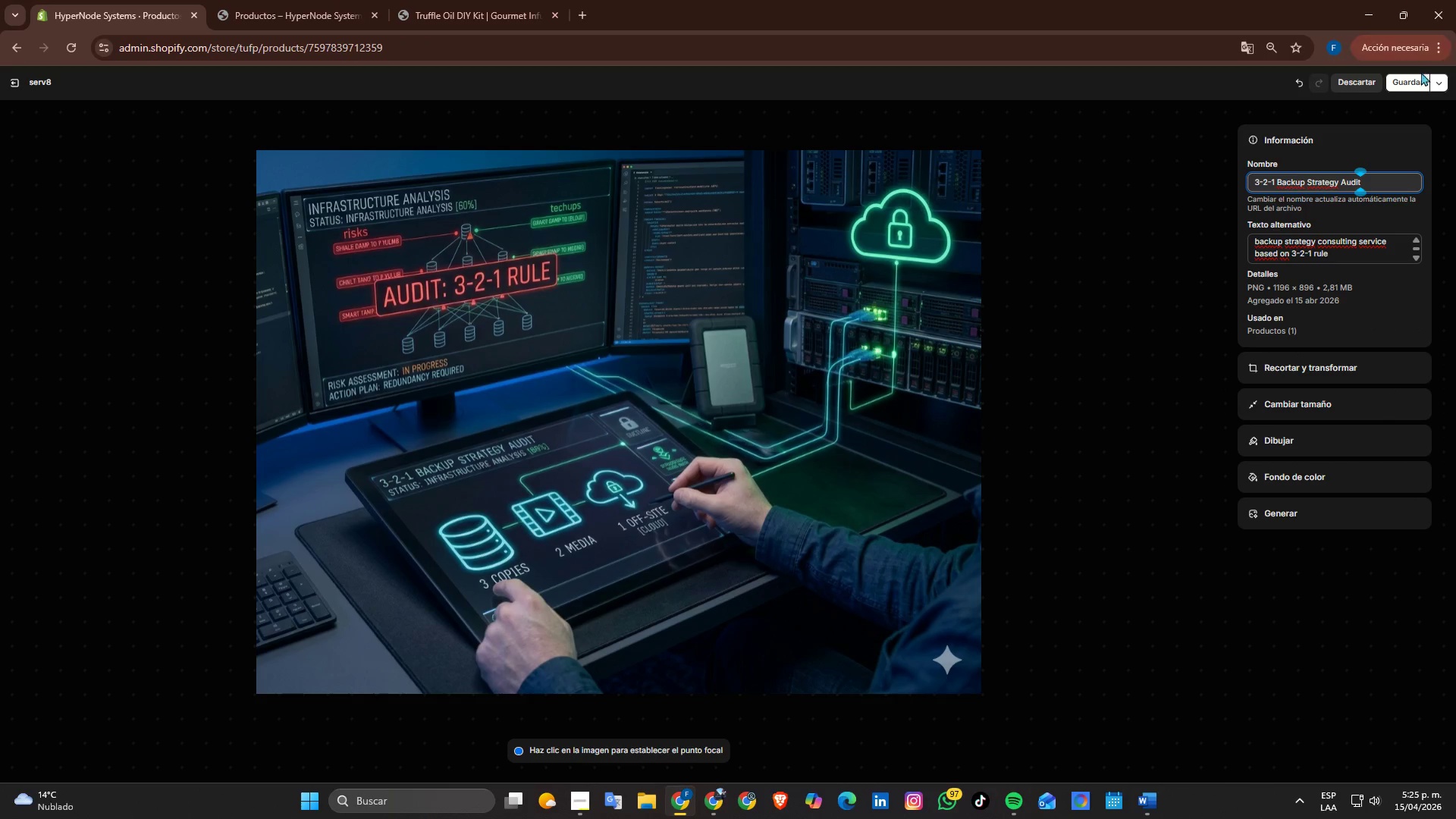 
left_click([1417, 77])
 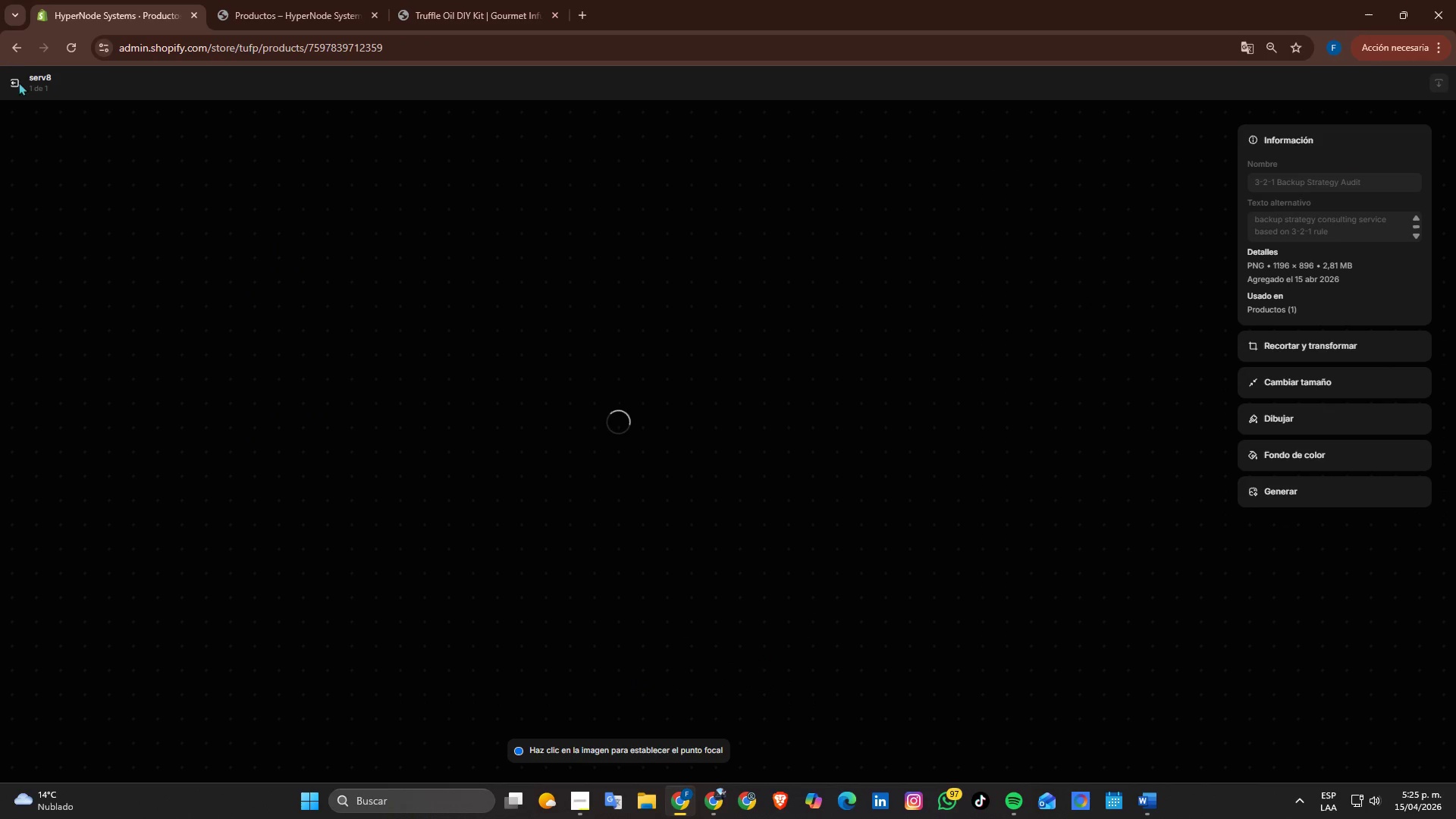 
left_click([14, 89])
 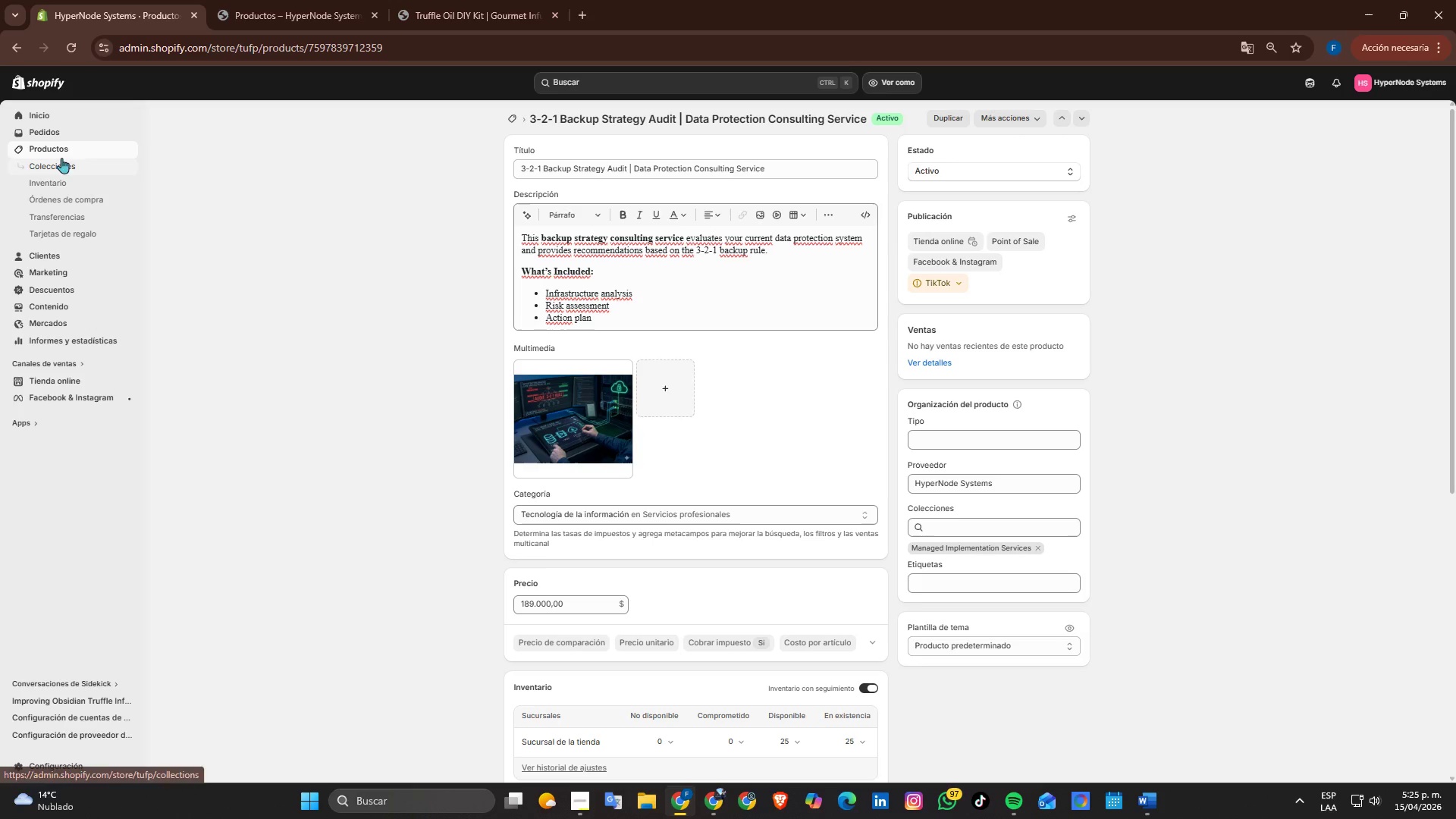 
left_click([58, 153])
 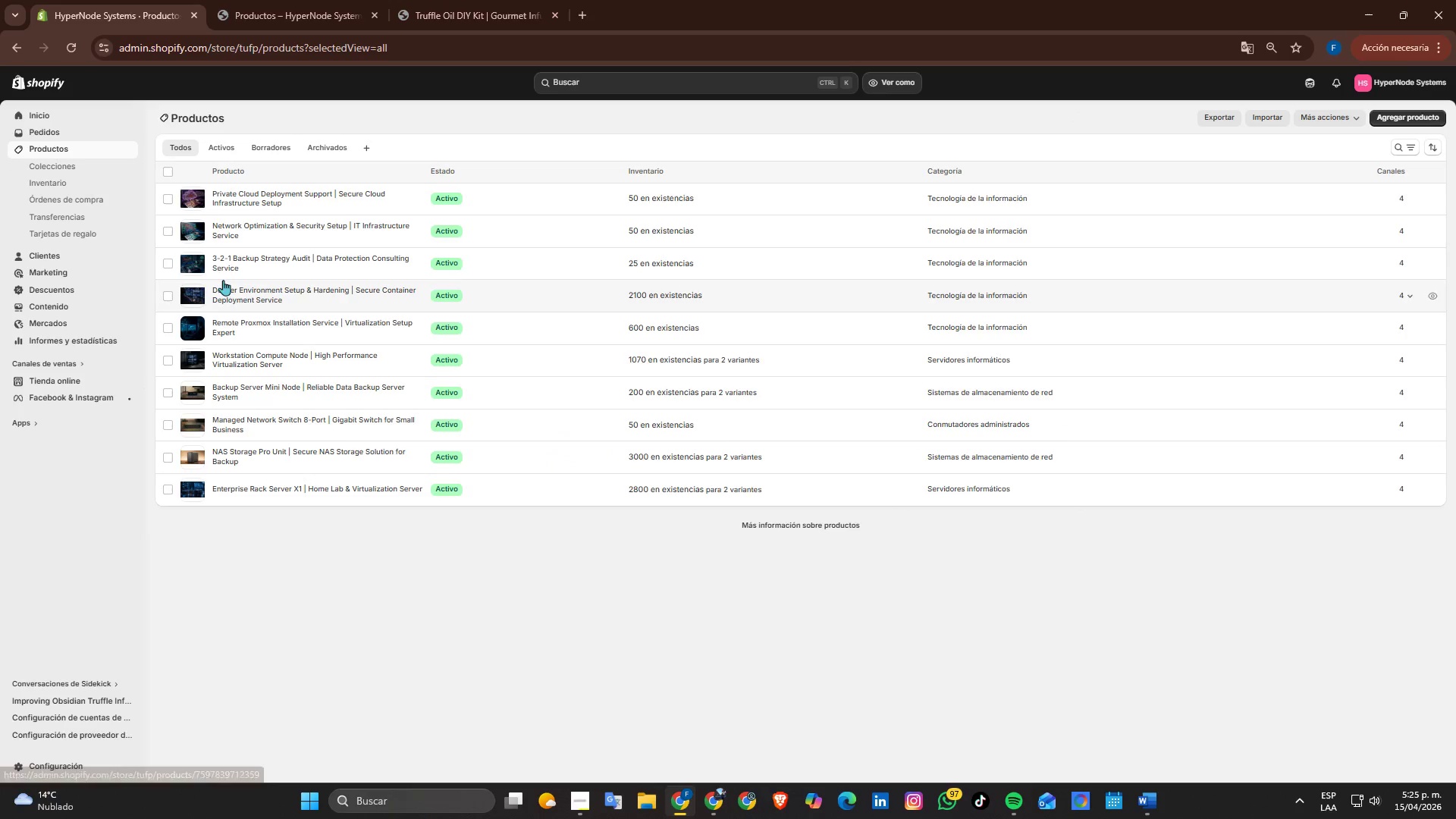 
left_click([232, 298])
 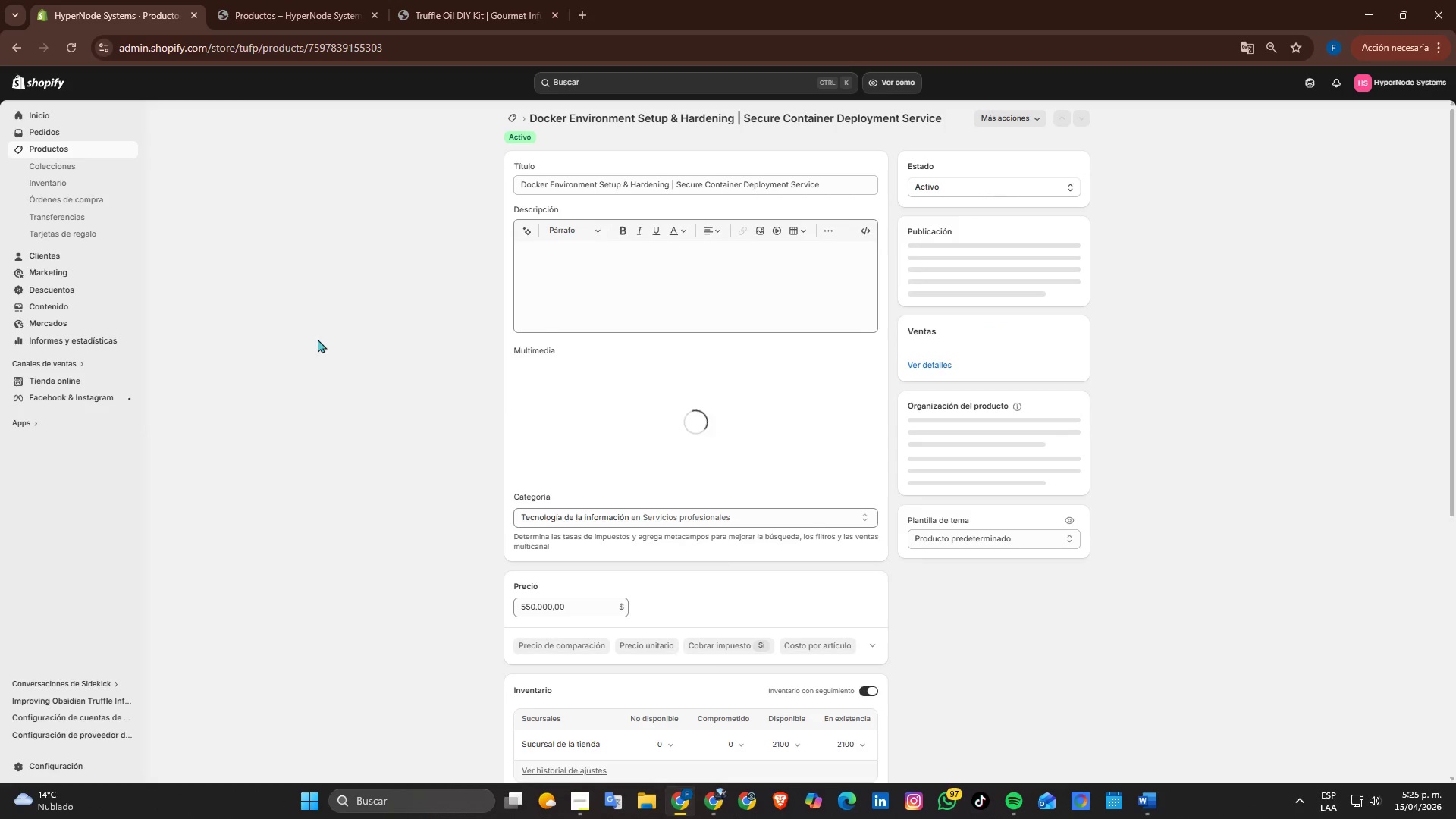 
key(Alt+AltLeft)
 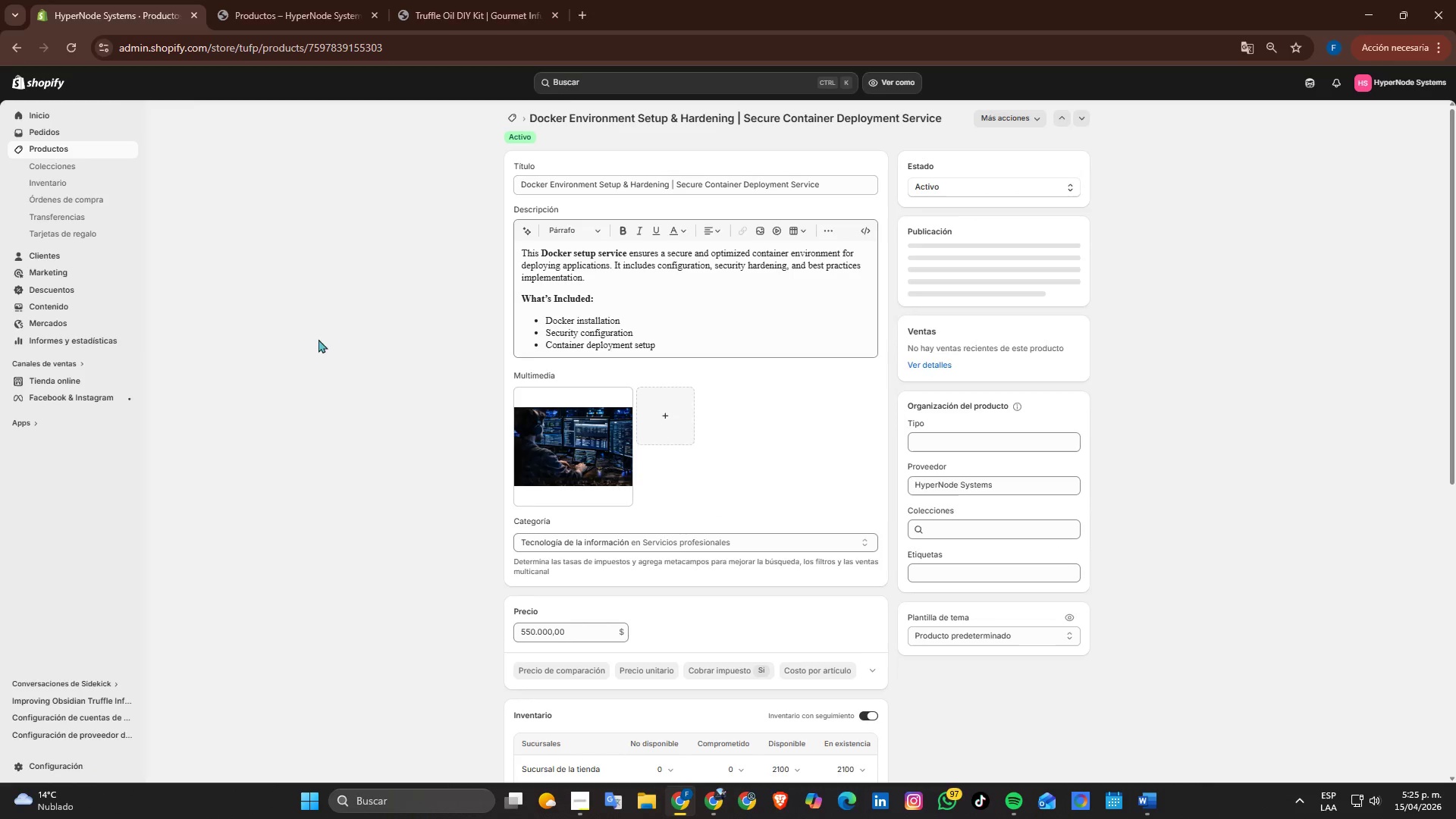 
key(Alt+Tab)
 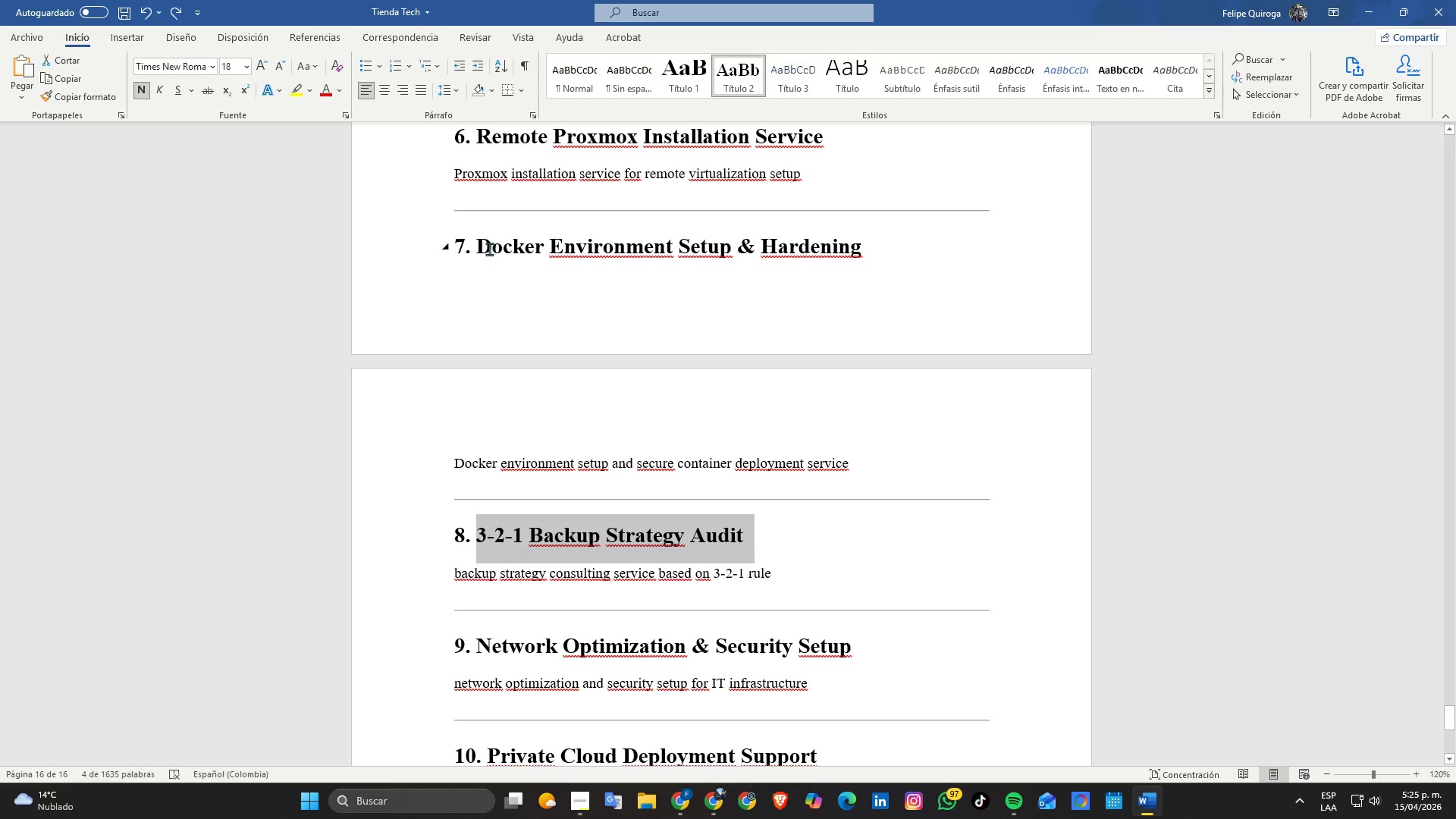 
left_click_drag(start_coordinate=[482, 247], to_coordinate=[889, 240])
 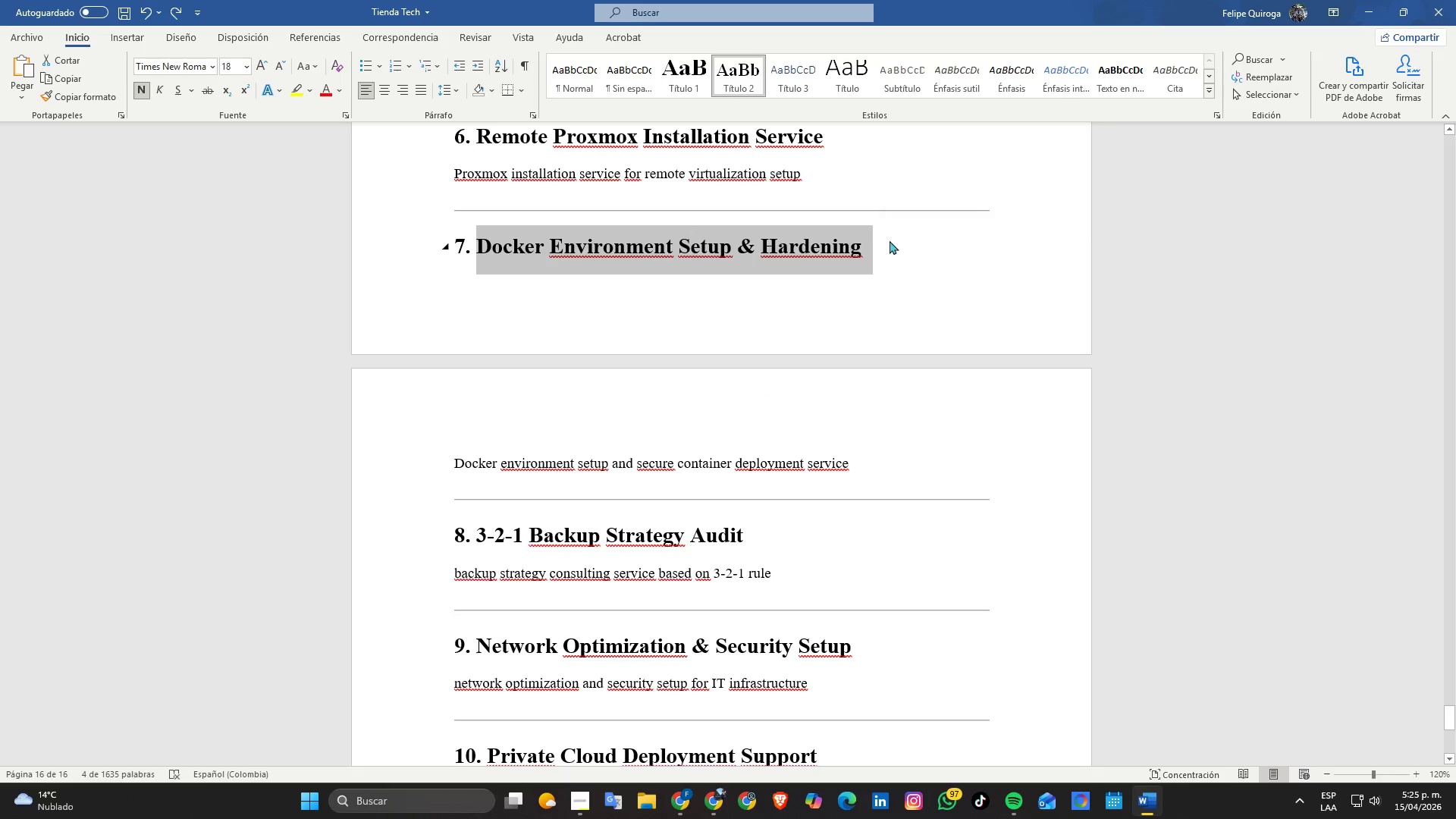 
key(Control+ControlLeft)
 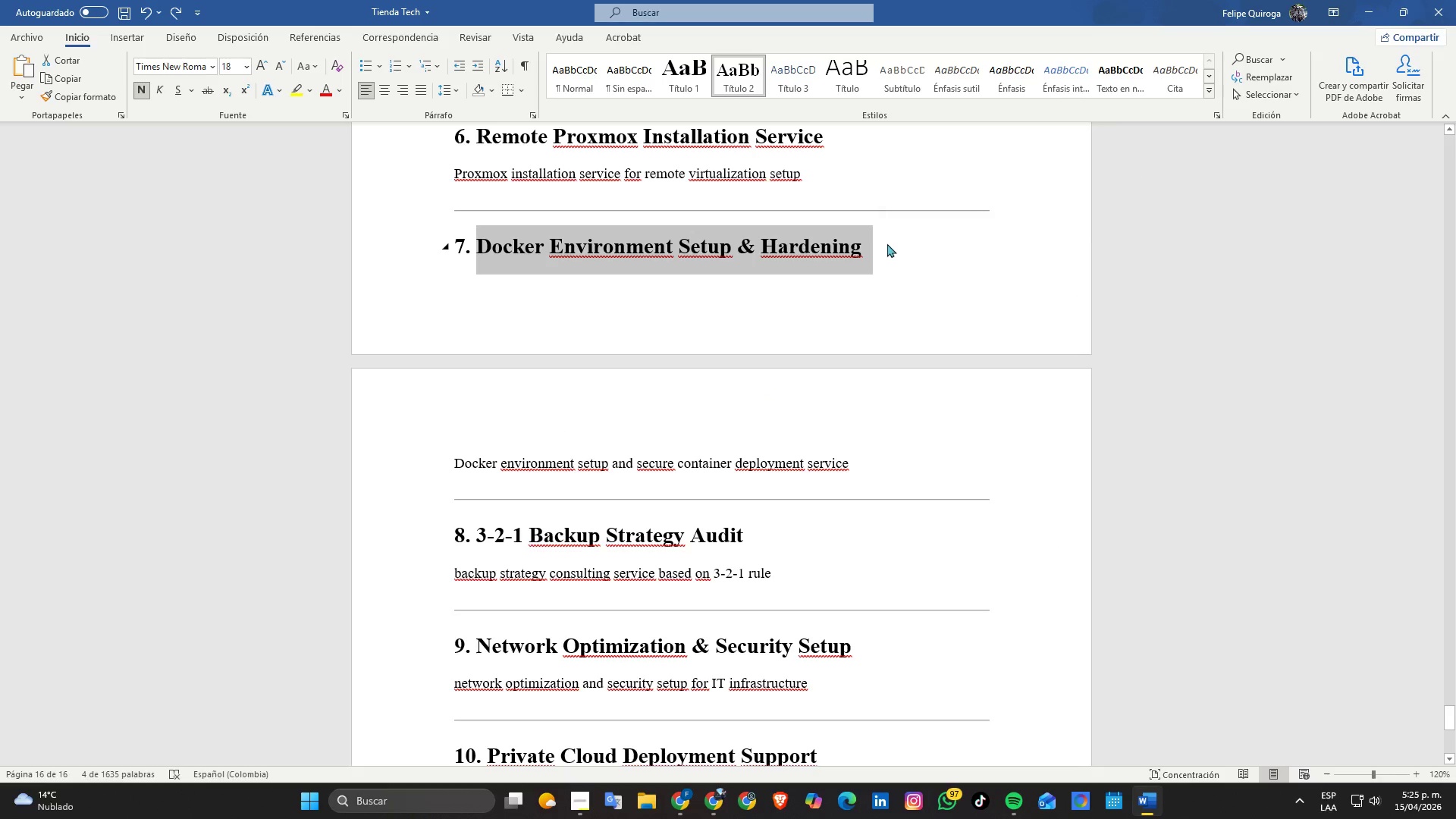 
key(Control+C)
 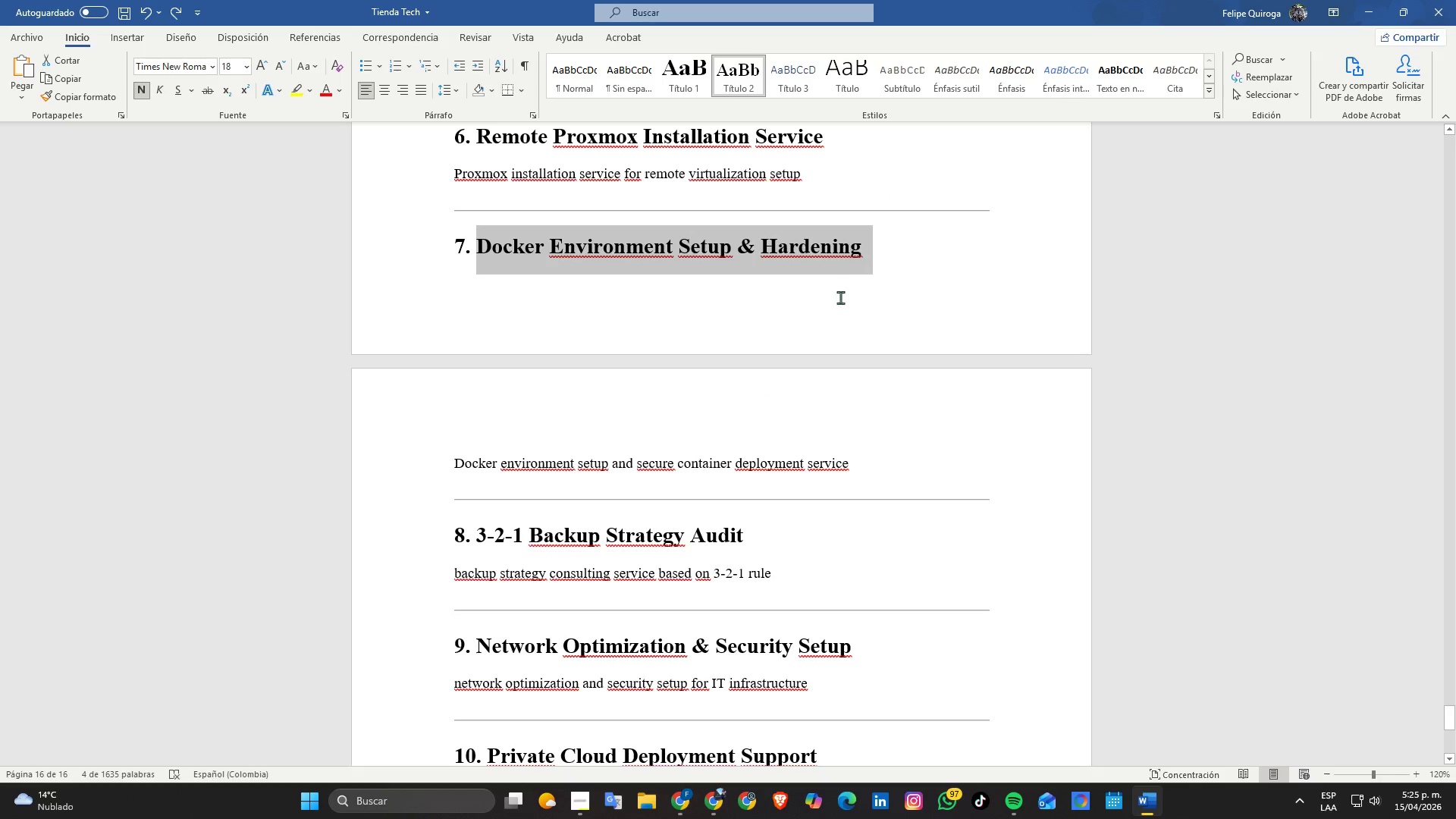 
key(Alt+AltLeft)
 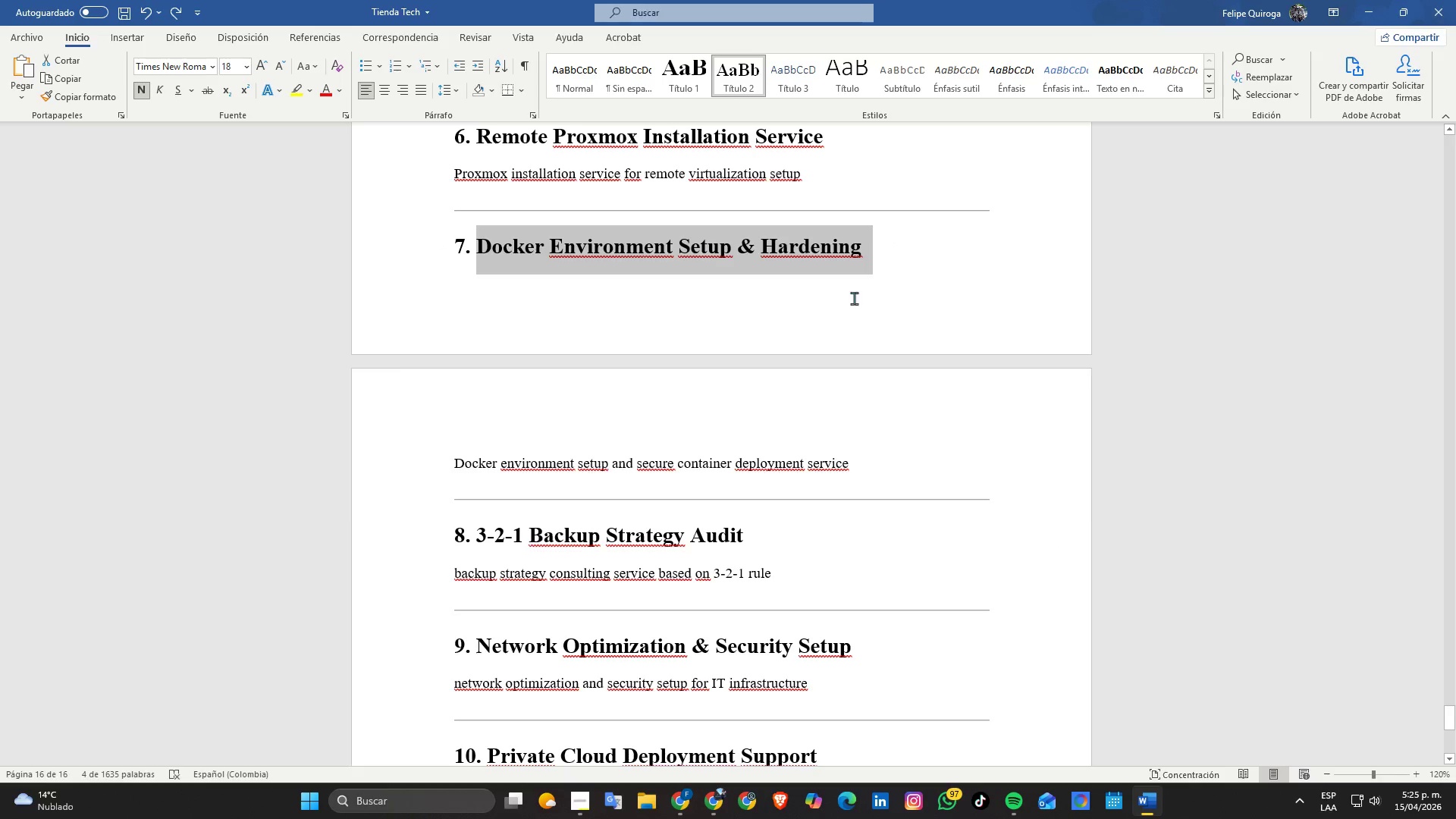 
key(Alt+Tab)
 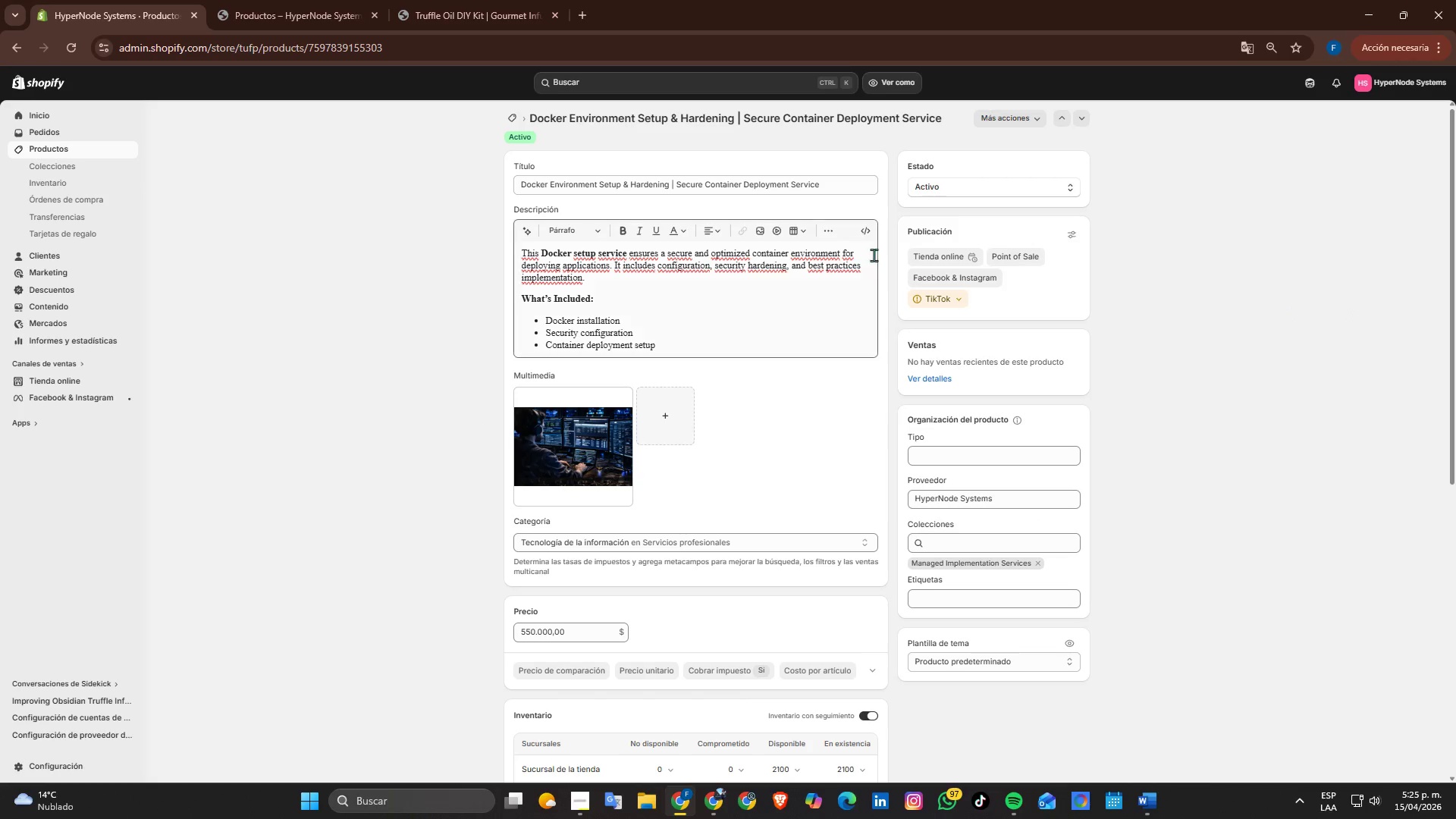 
left_click([595, 427])
 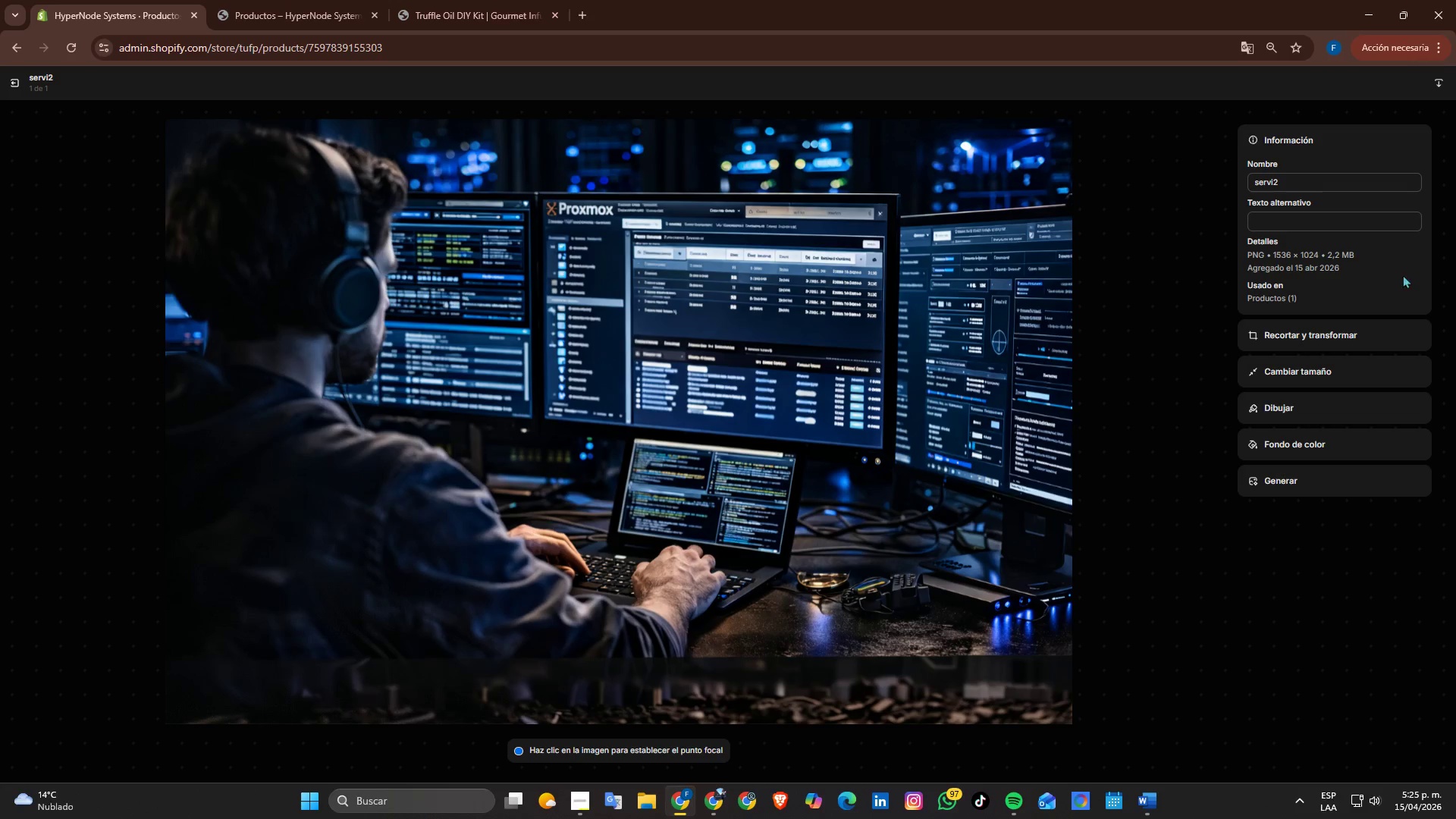 
left_click([1272, 230])
 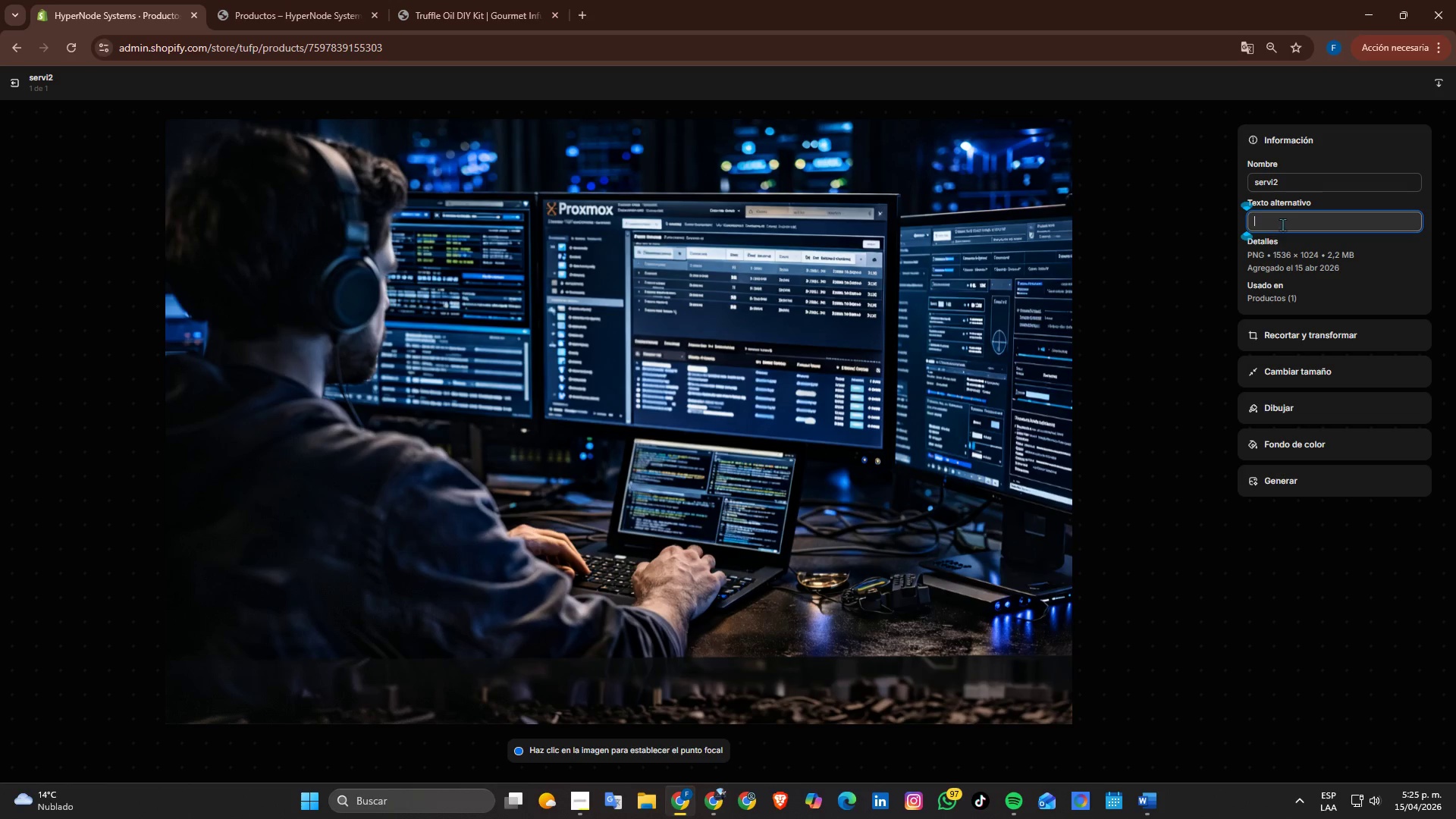 
key(Control+ControlLeft)
 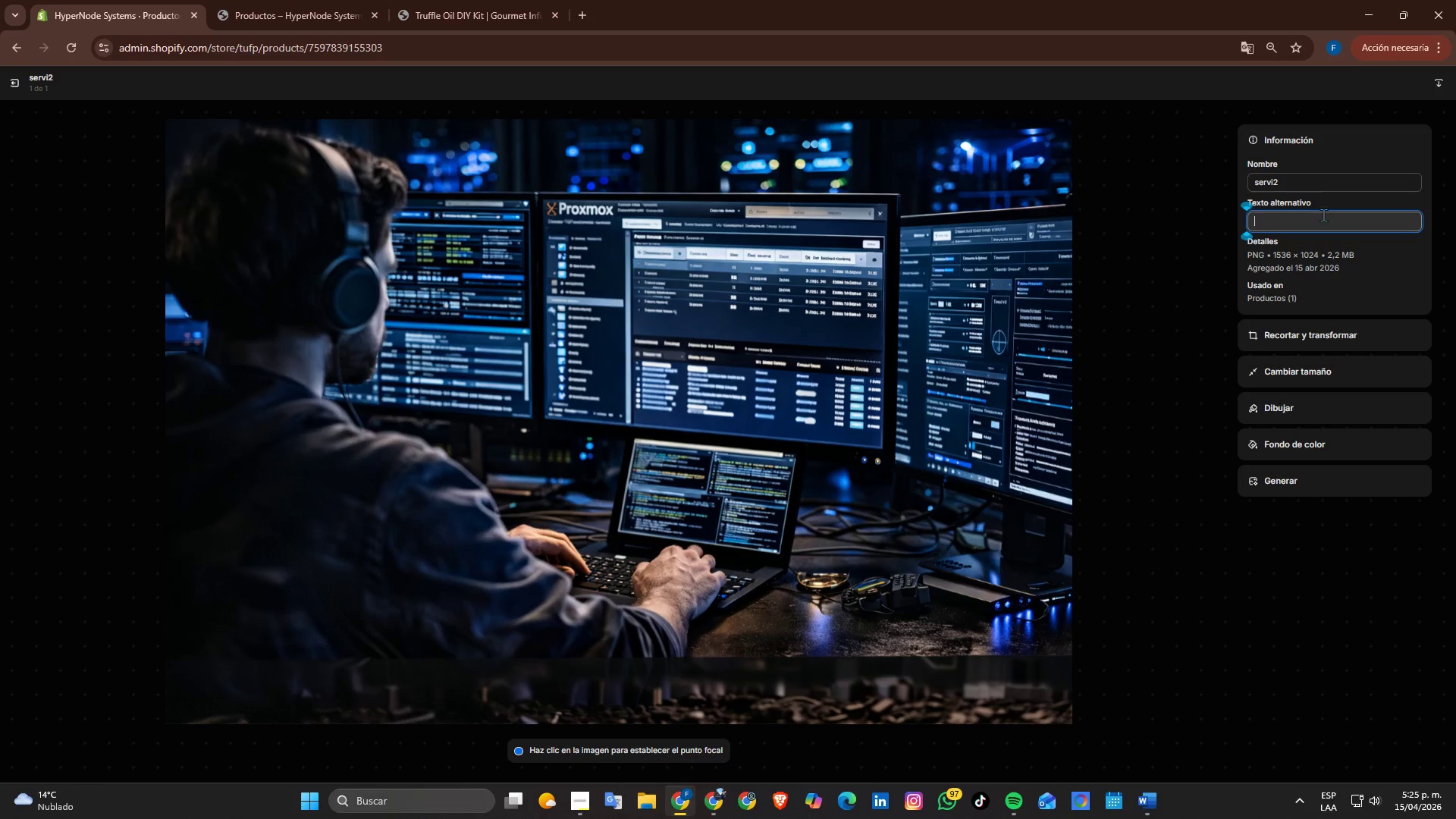 
key(Control+V)
 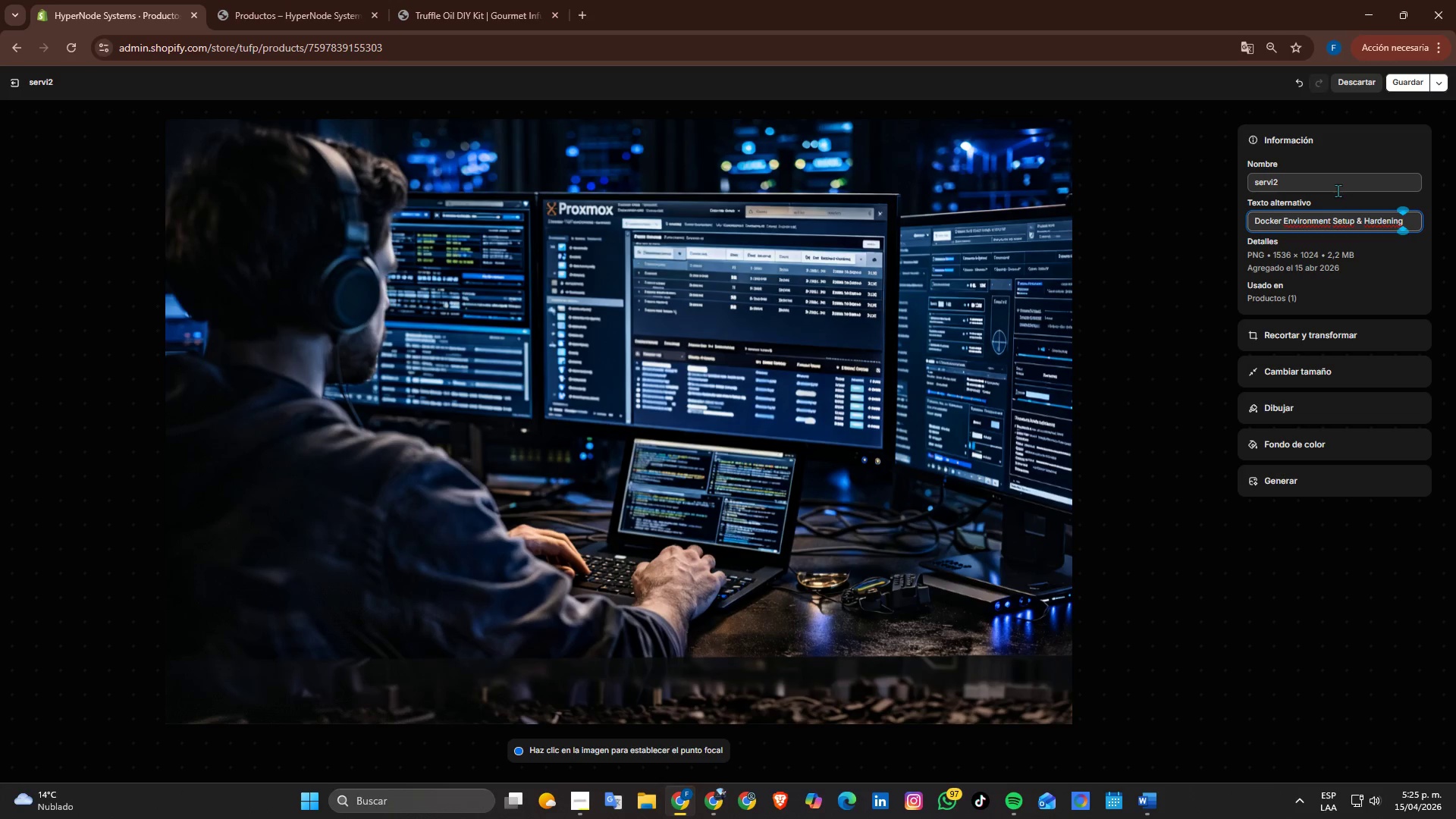 
double_click([1338, 190])
 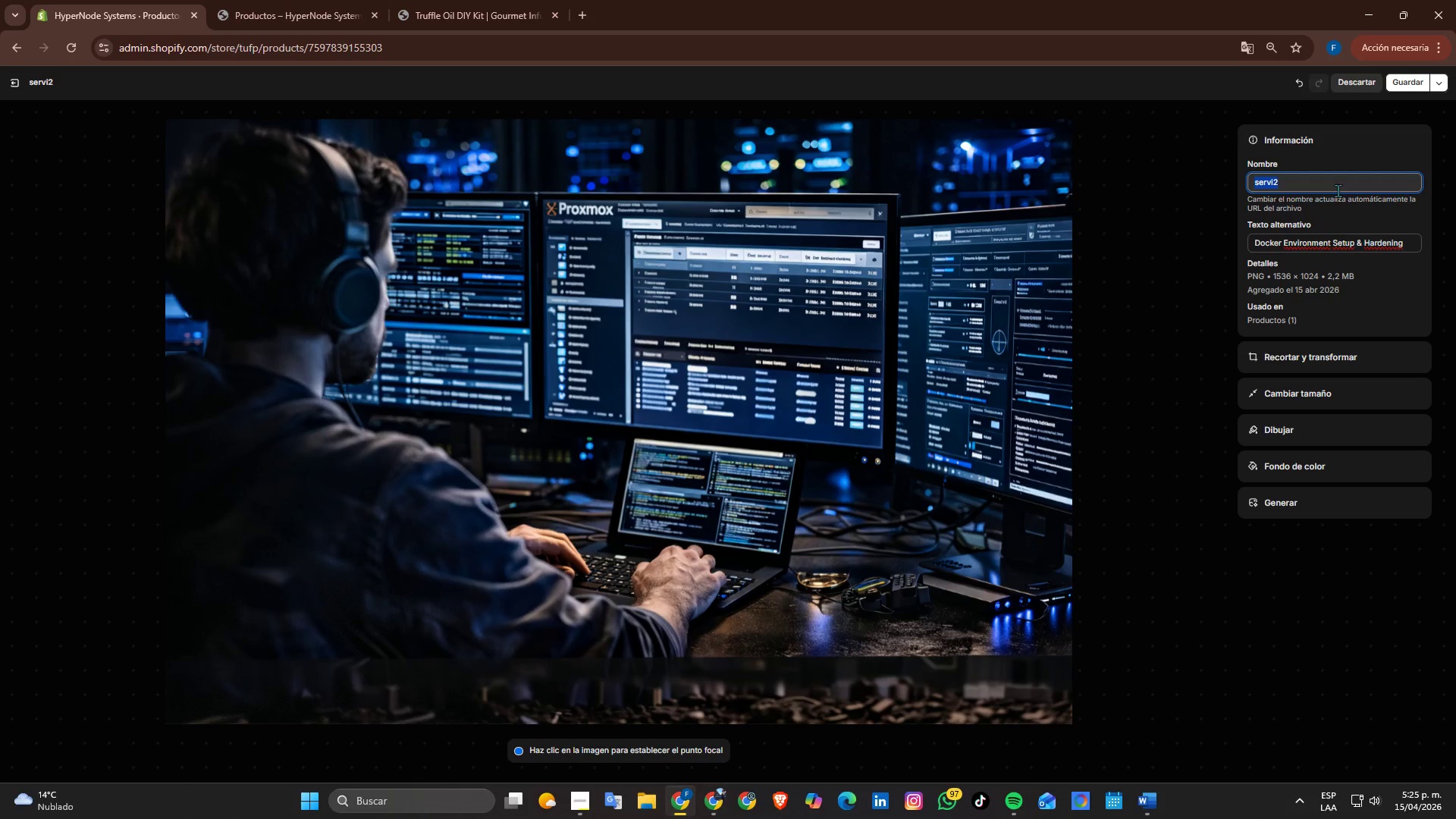 
key(Control+ControlLeft)
 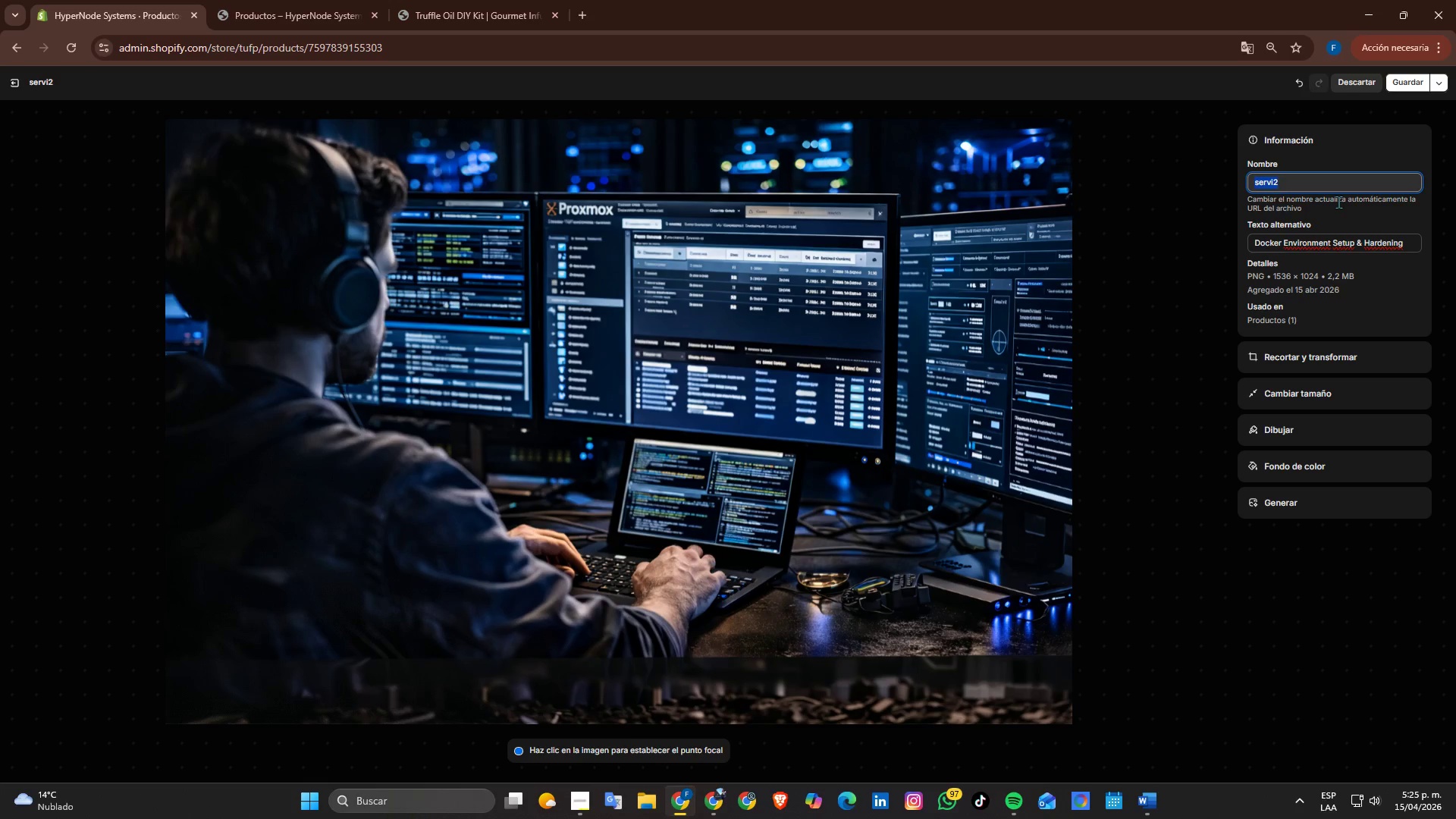 
key(Control+V)
 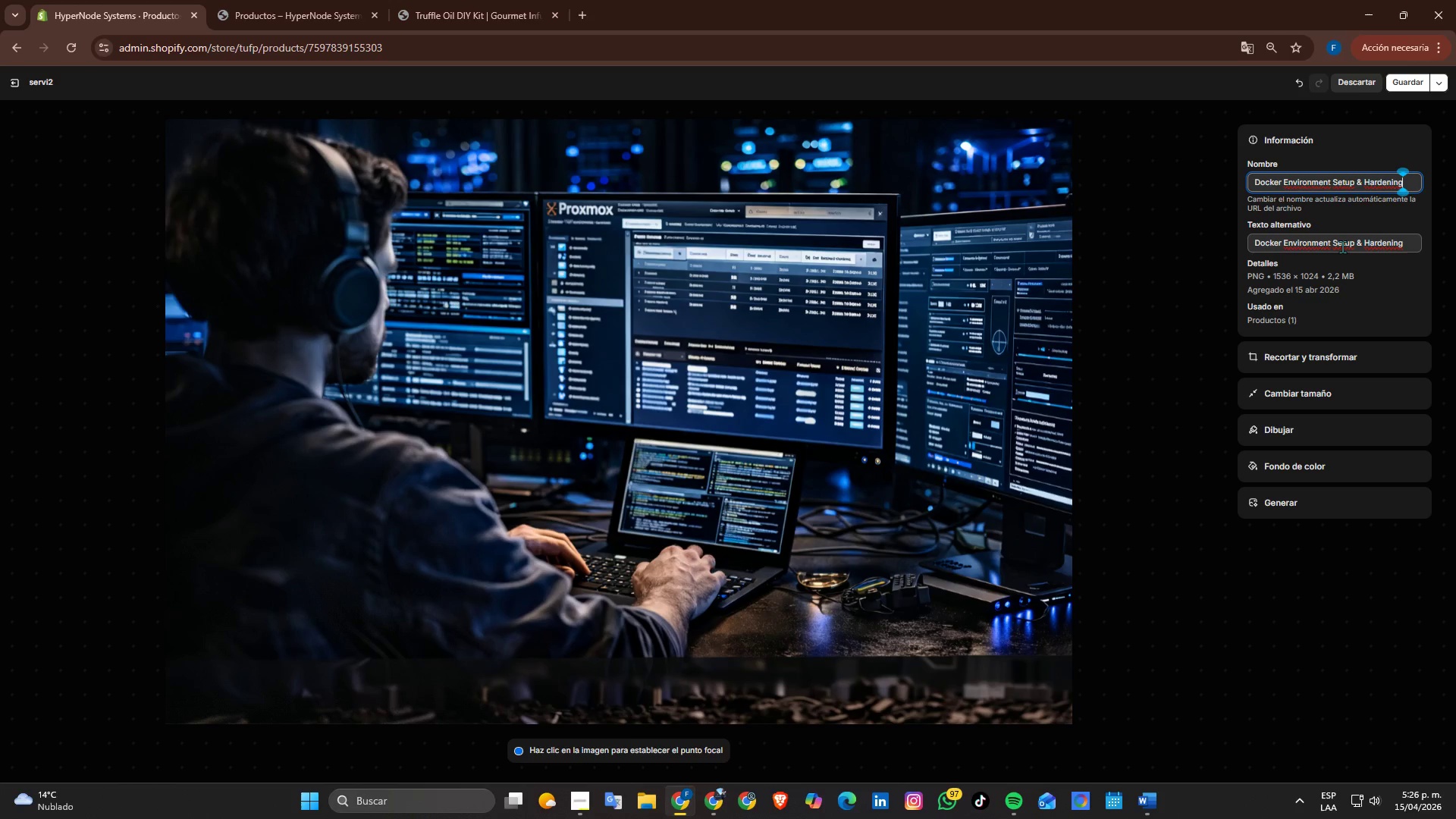 
key(Alt+AltLeft)
 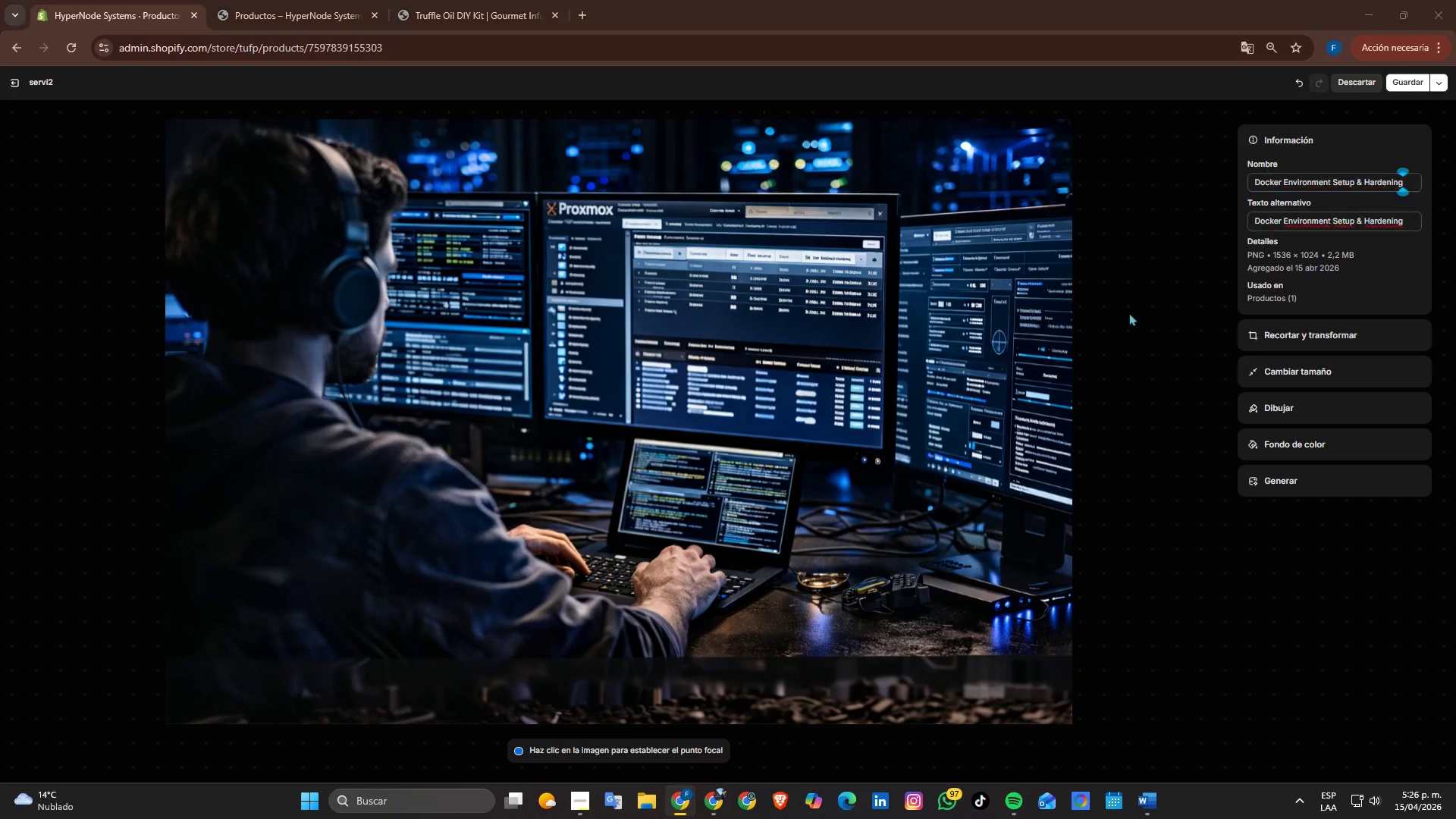 
key(Alt+Tab)
 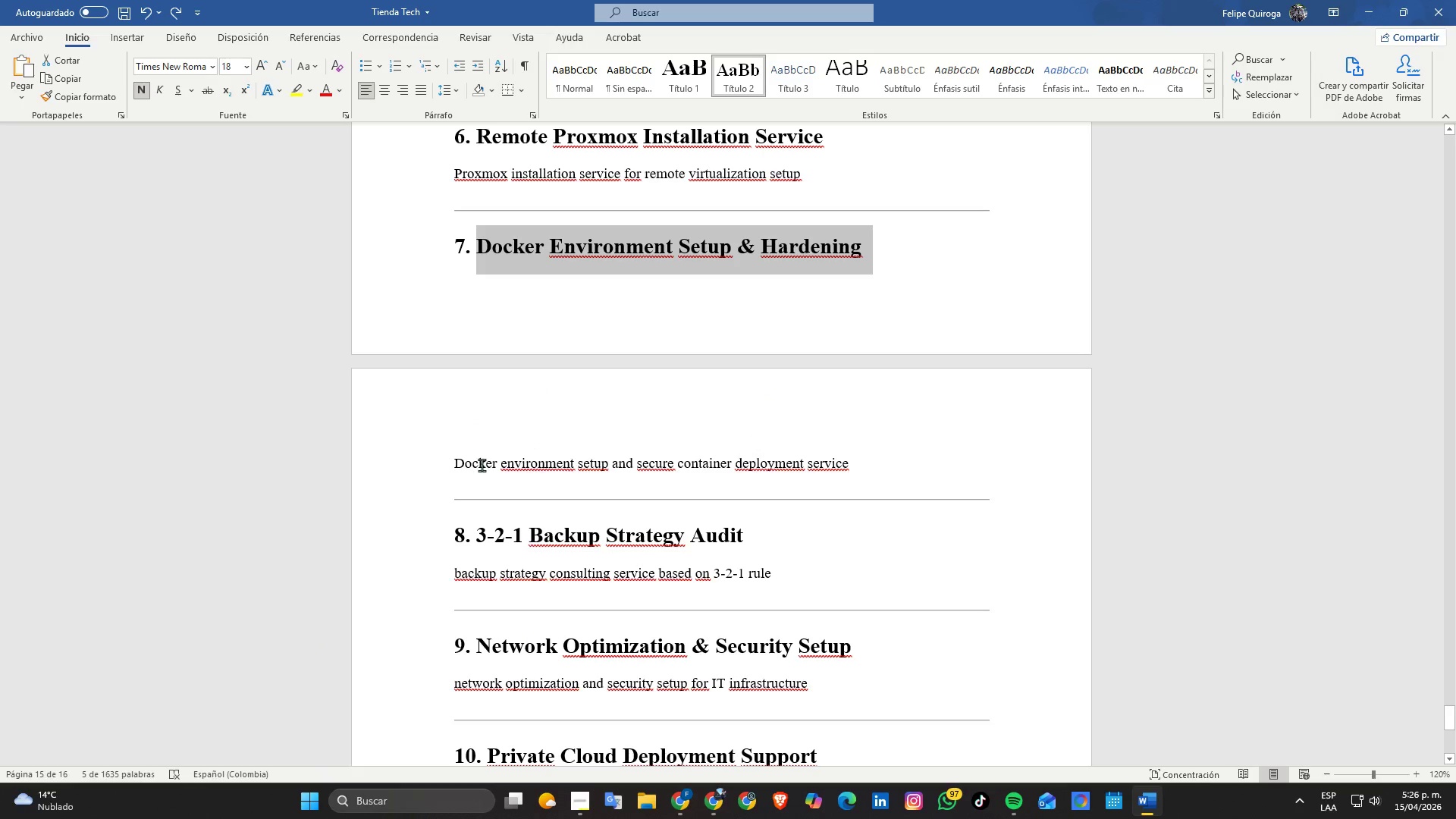 
left_click_drag(start_coordinate=[447, 472], to_coordinate=[898, 452])
 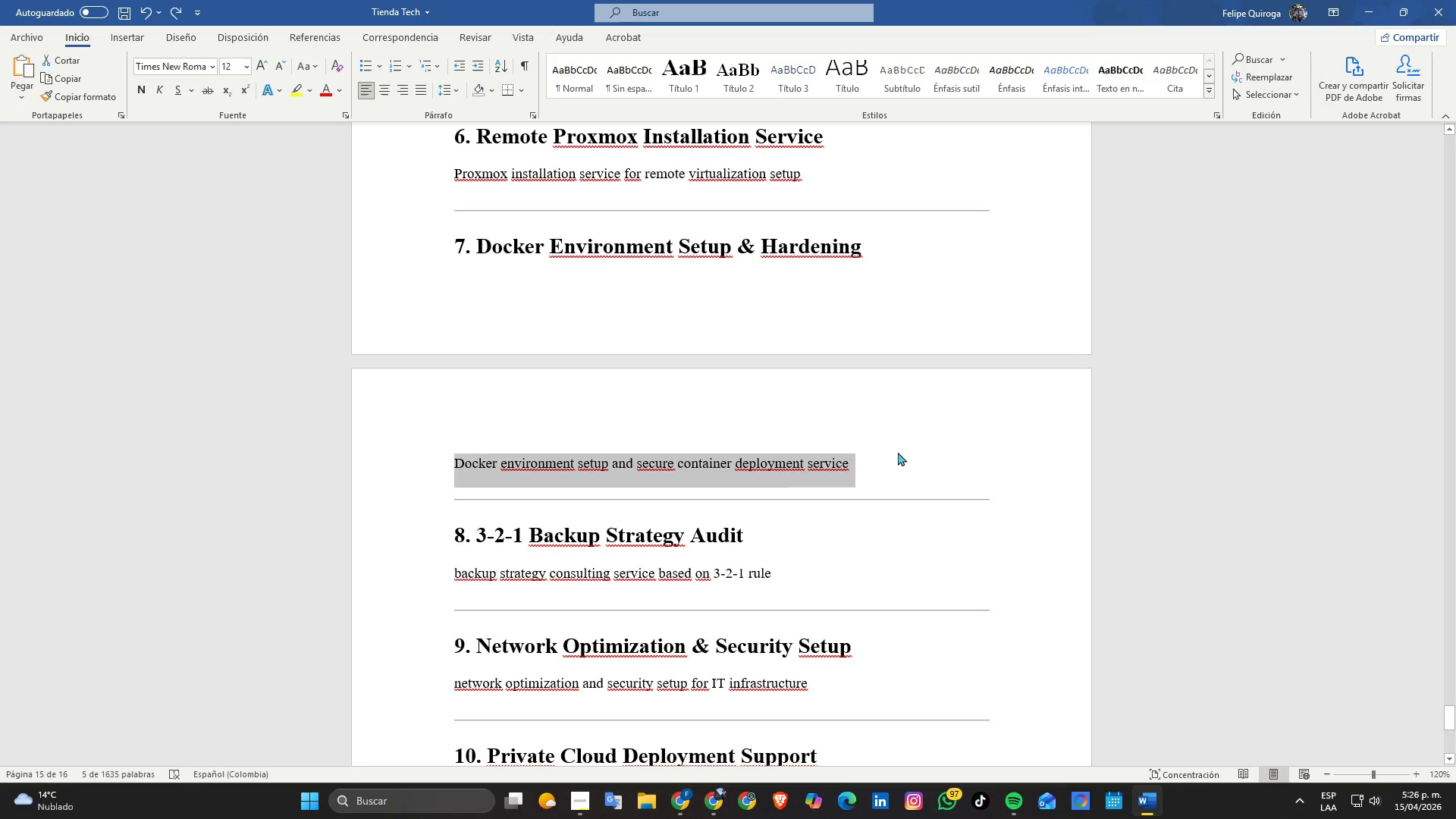 
key(Control+ControlLeft)
 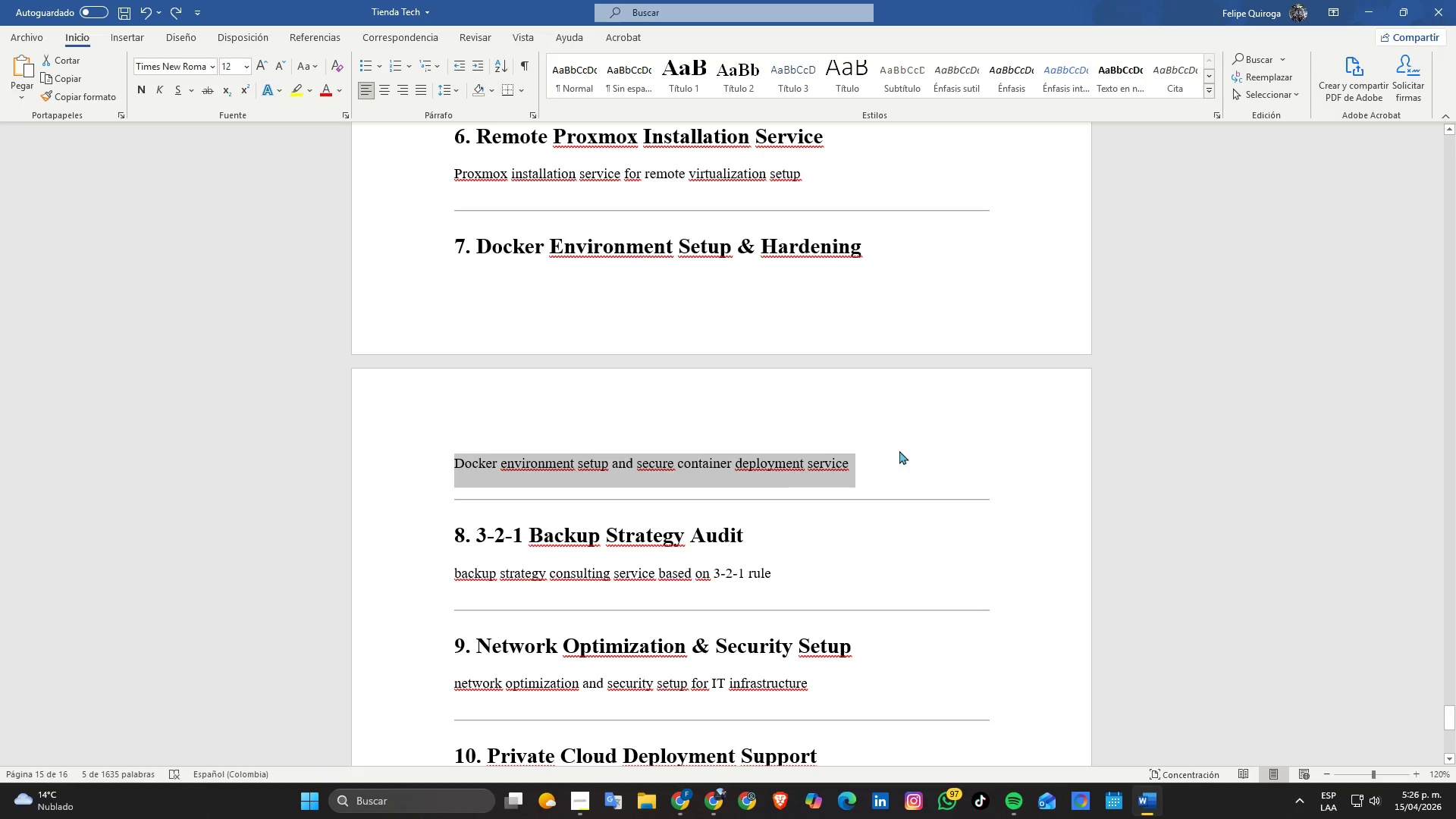 
key(Control+C)
 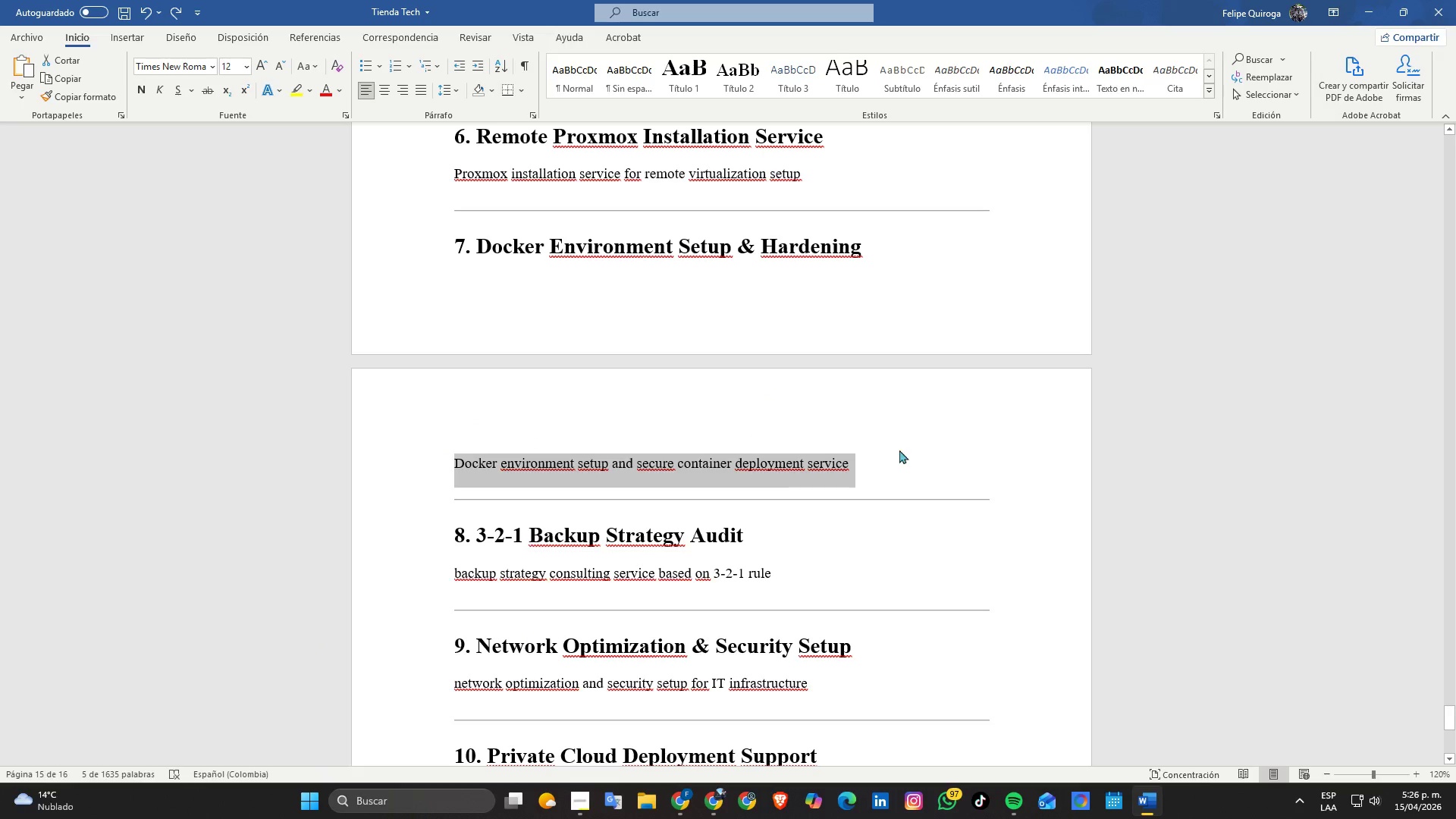 
key(Alt+AltLeft)
 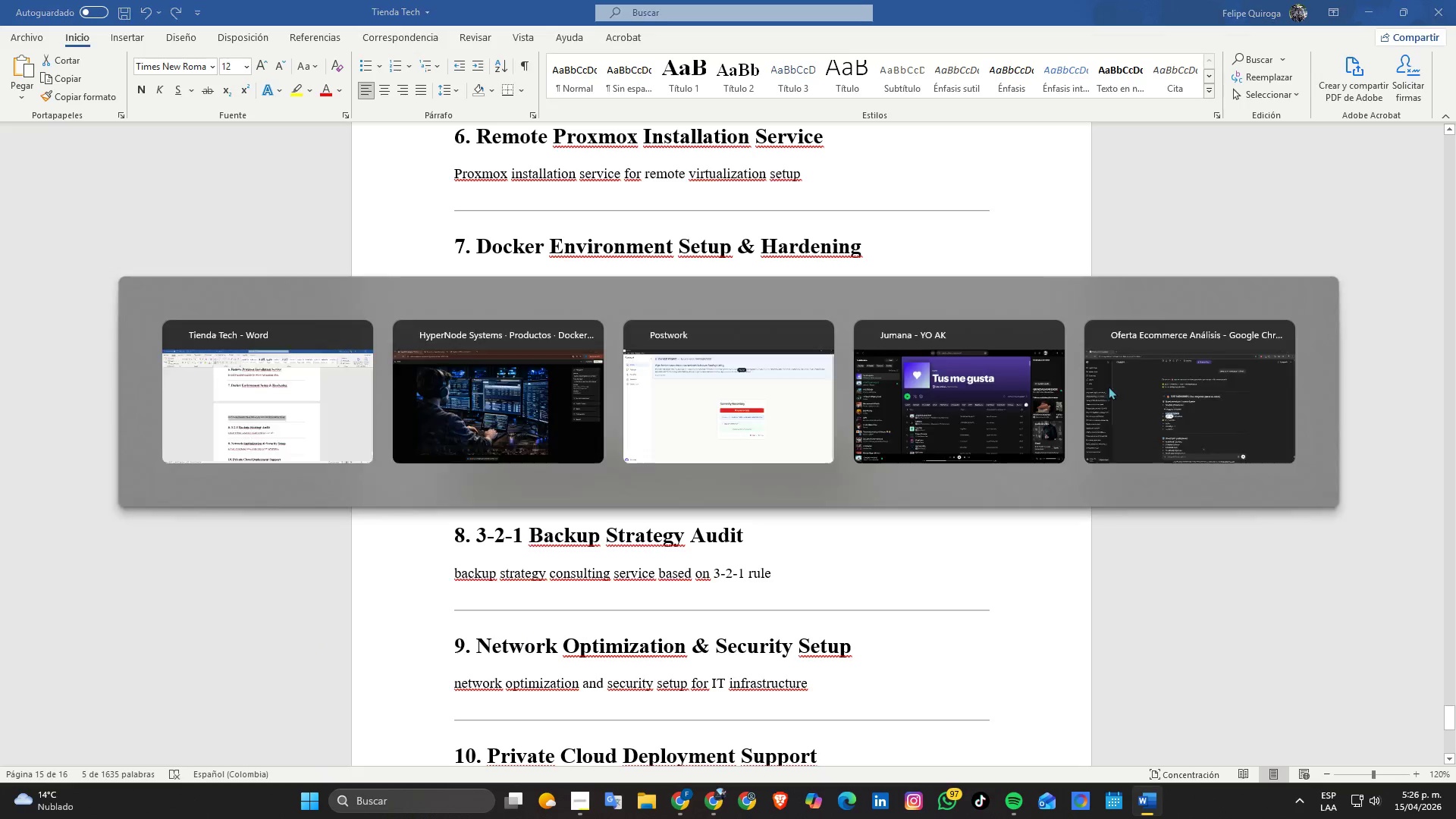 
key(Alt+Tab)
 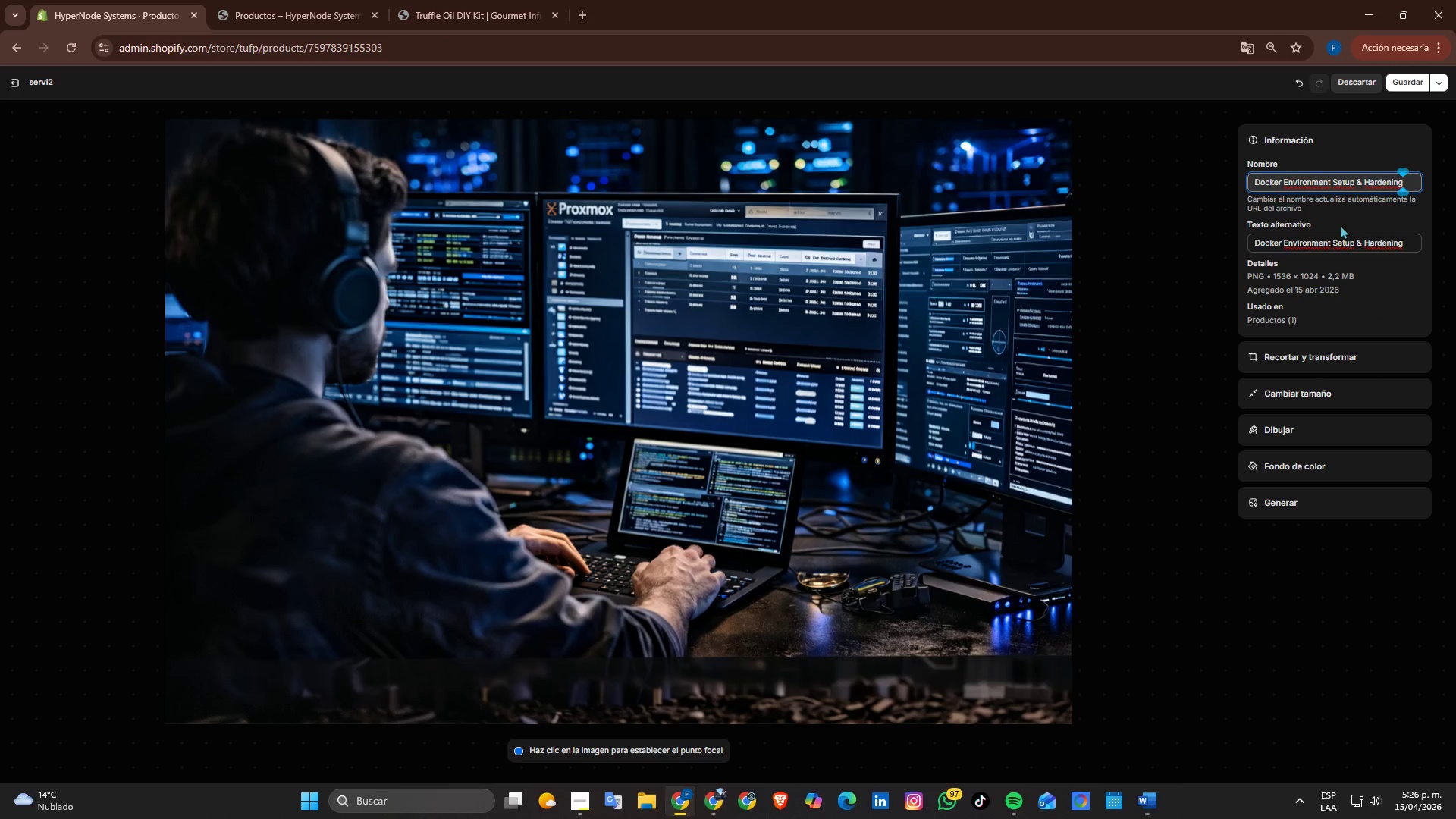 
left_click([1341, 231])
 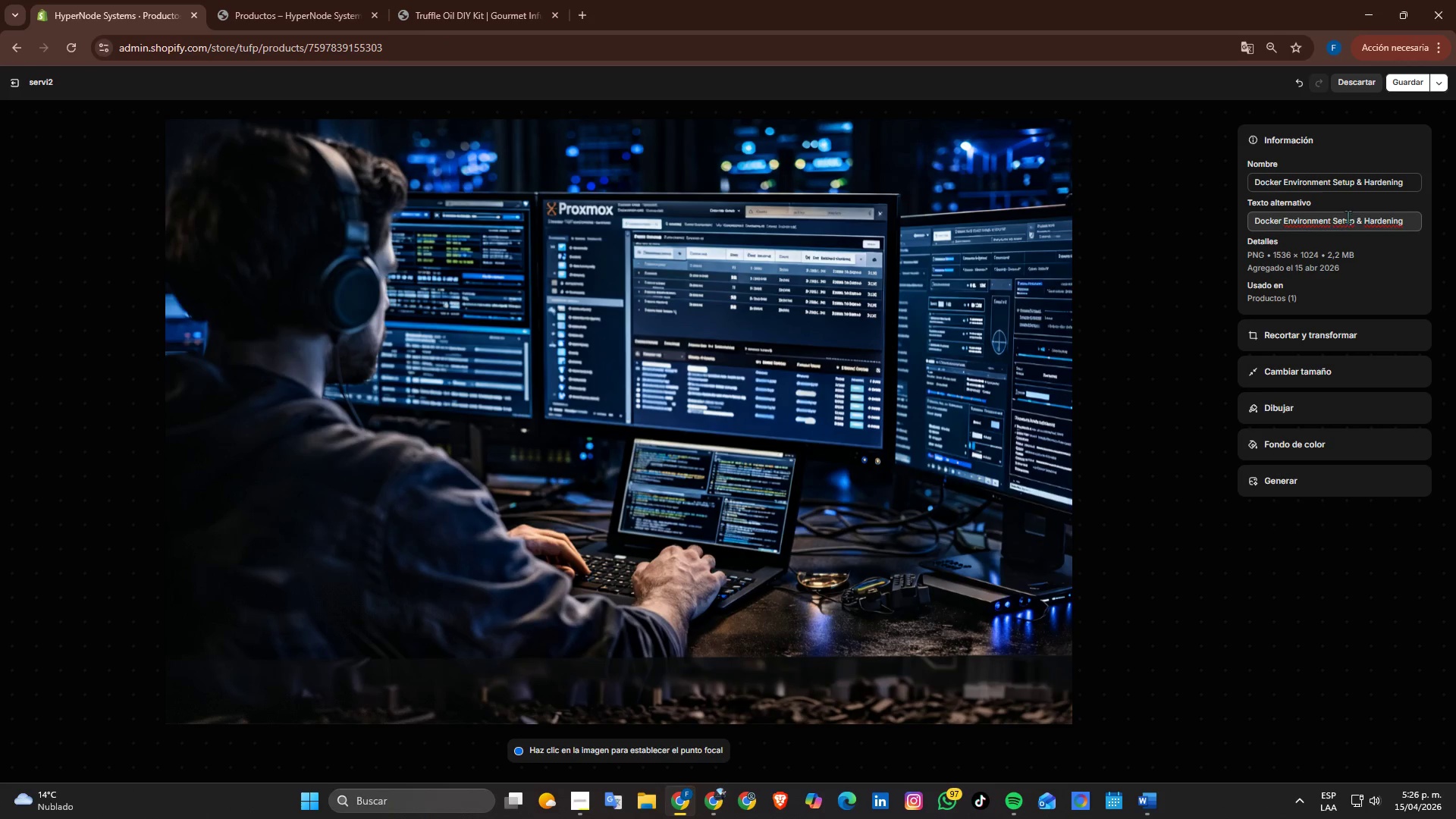 
double_click([1348, 216])
 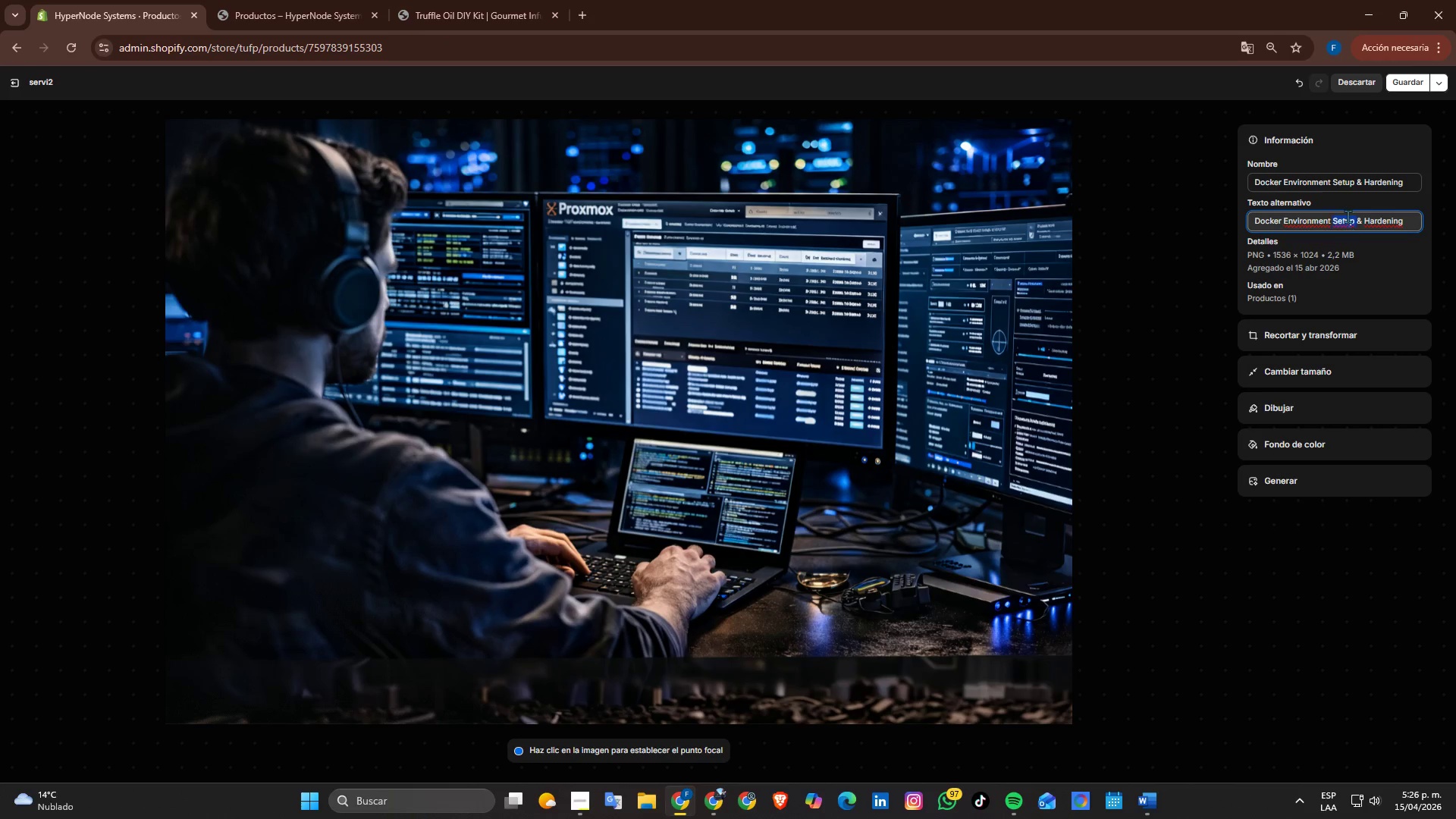 
triple_click([1348, 216])
 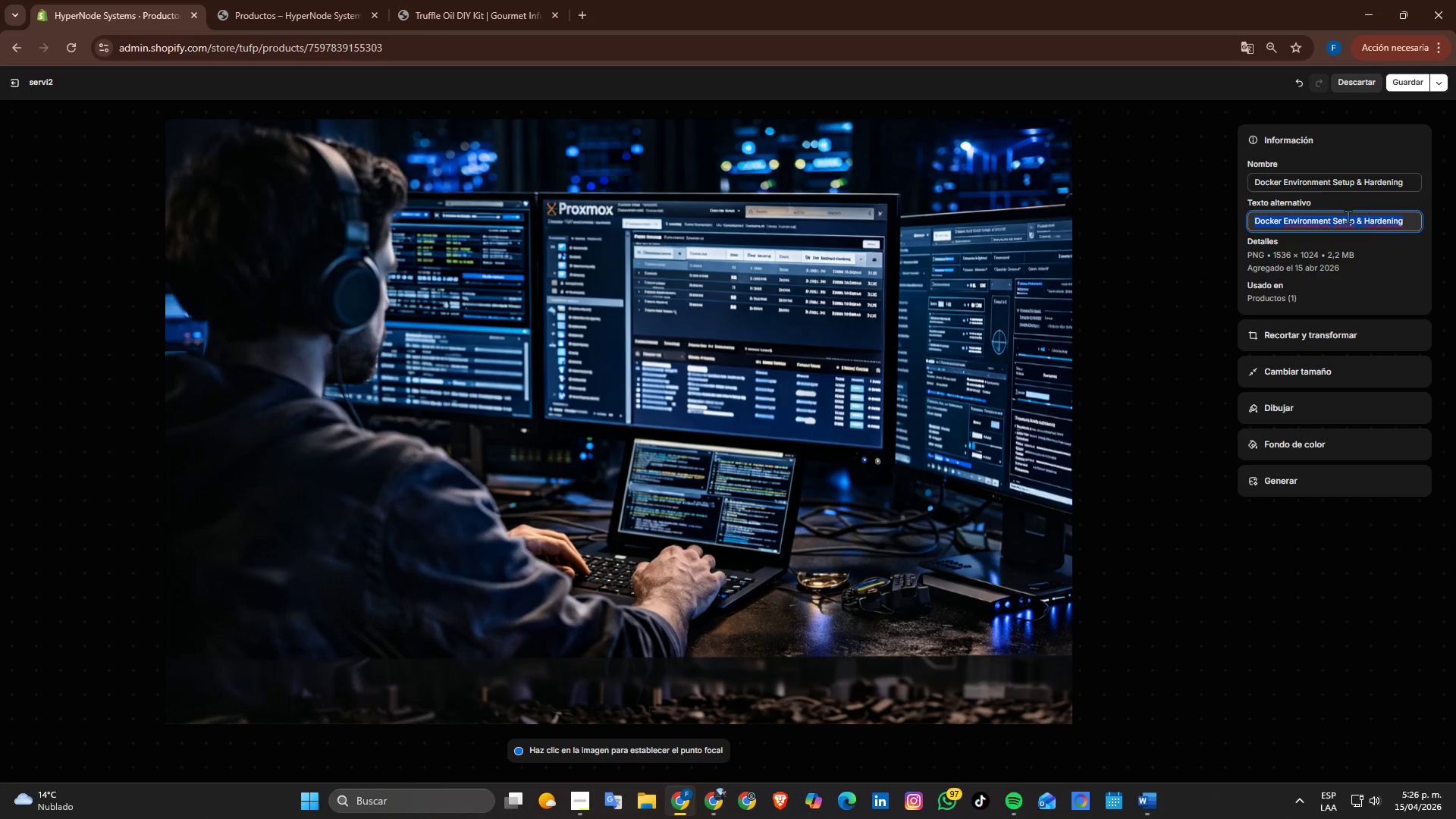 
key(Control+ControlLeft)
 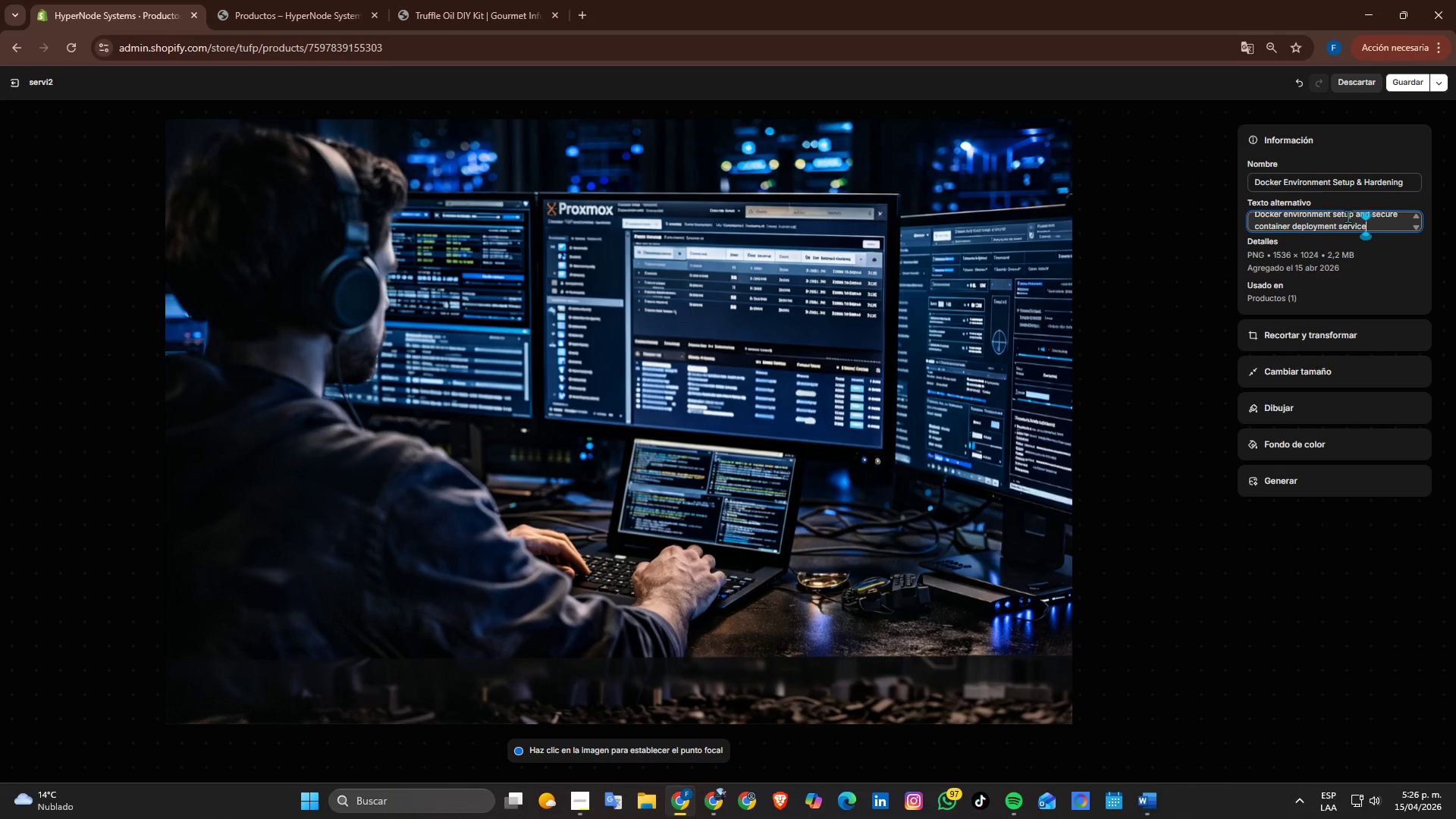 
key(Control+V)
 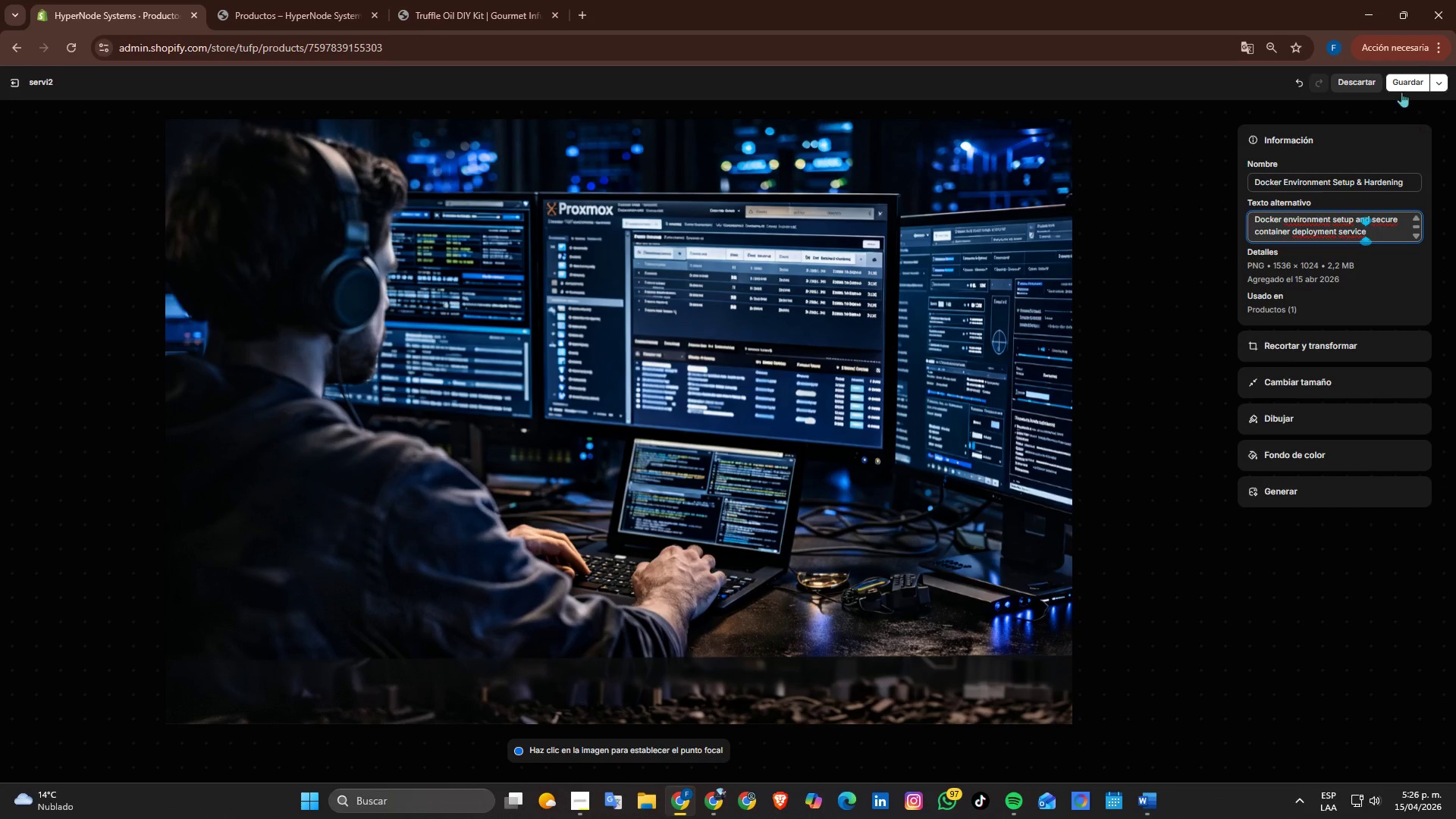 
left_click([1401, 78])
 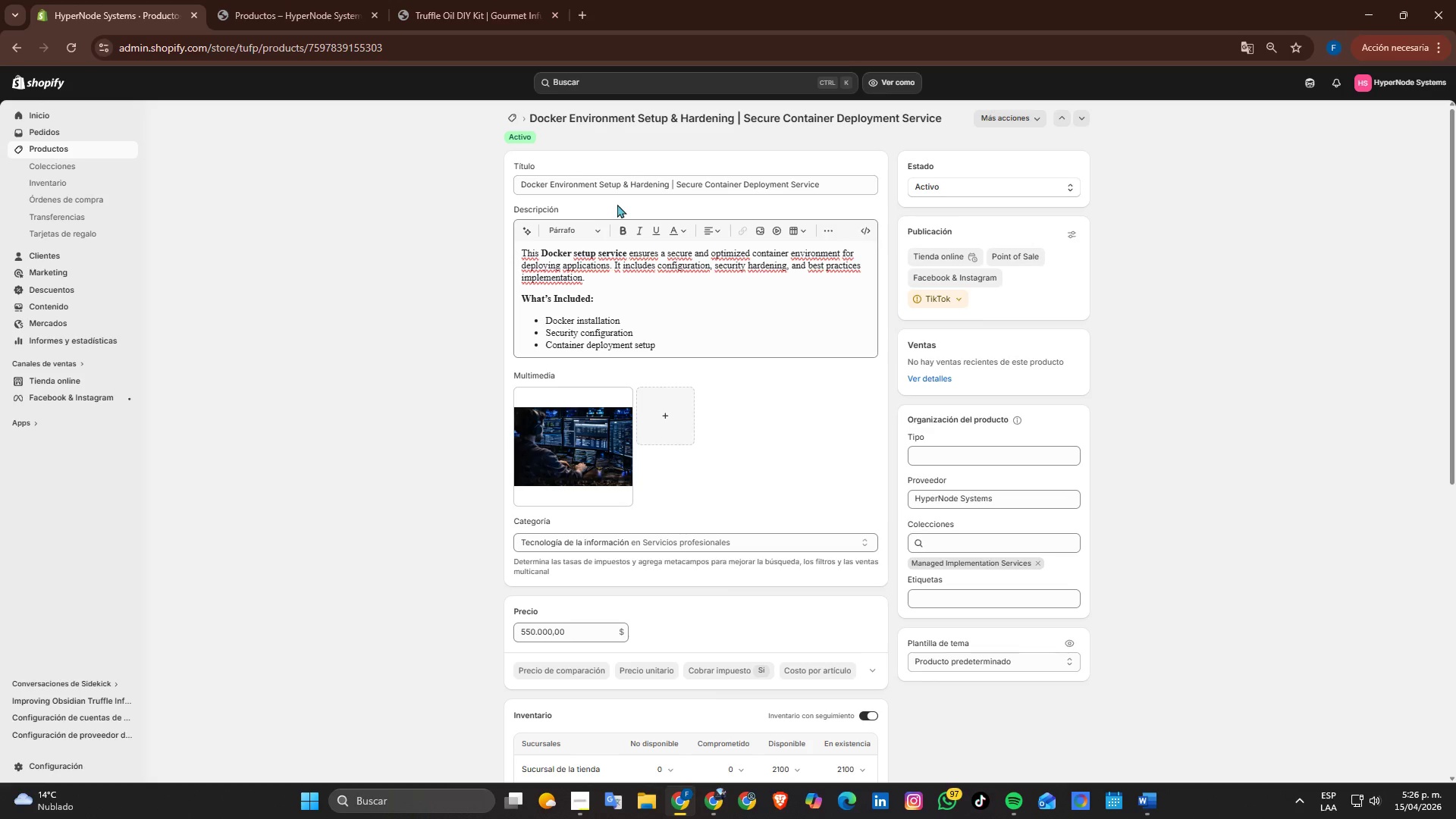 
wait(19.94)
 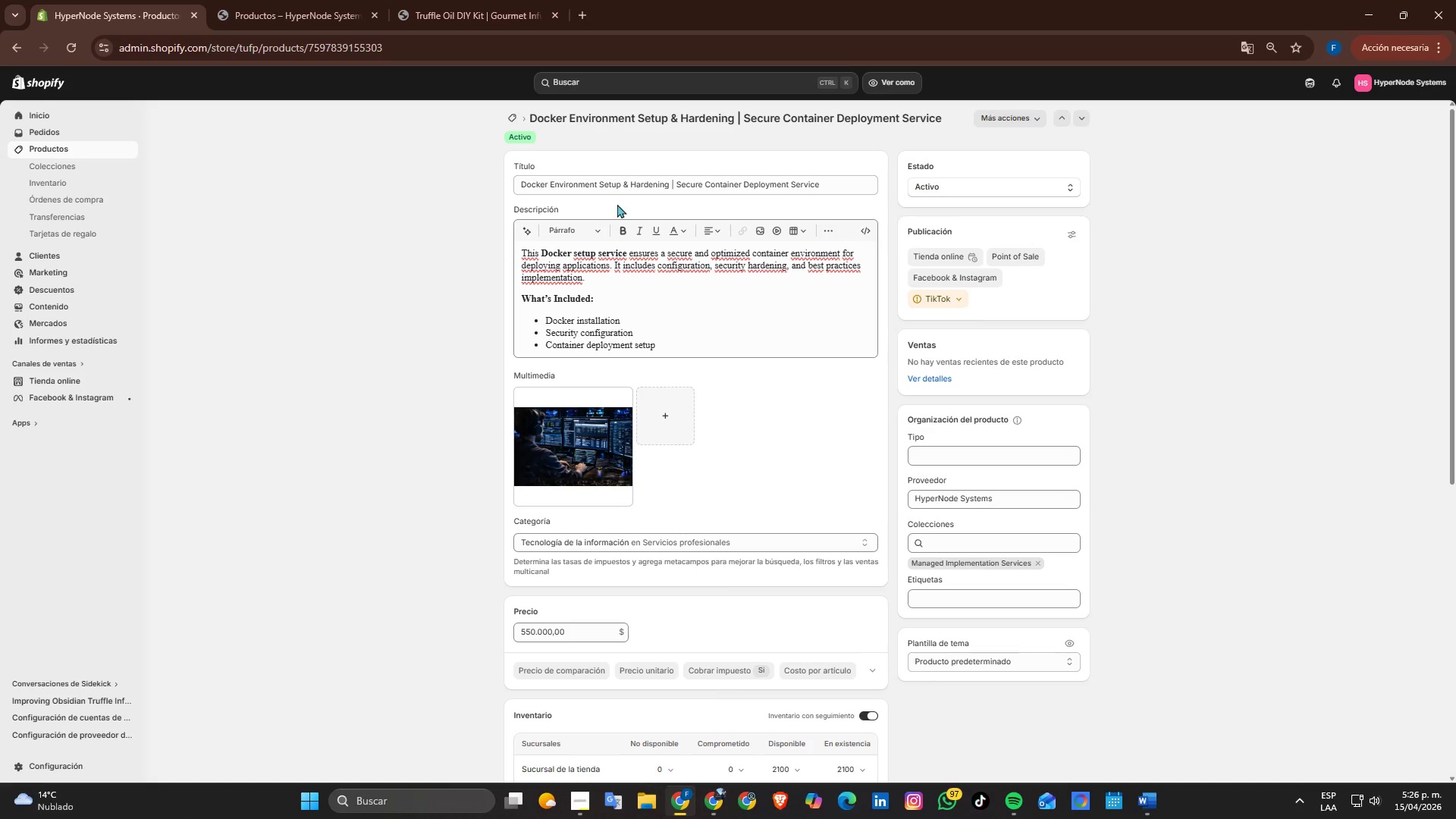 
left_click([38, 154])
 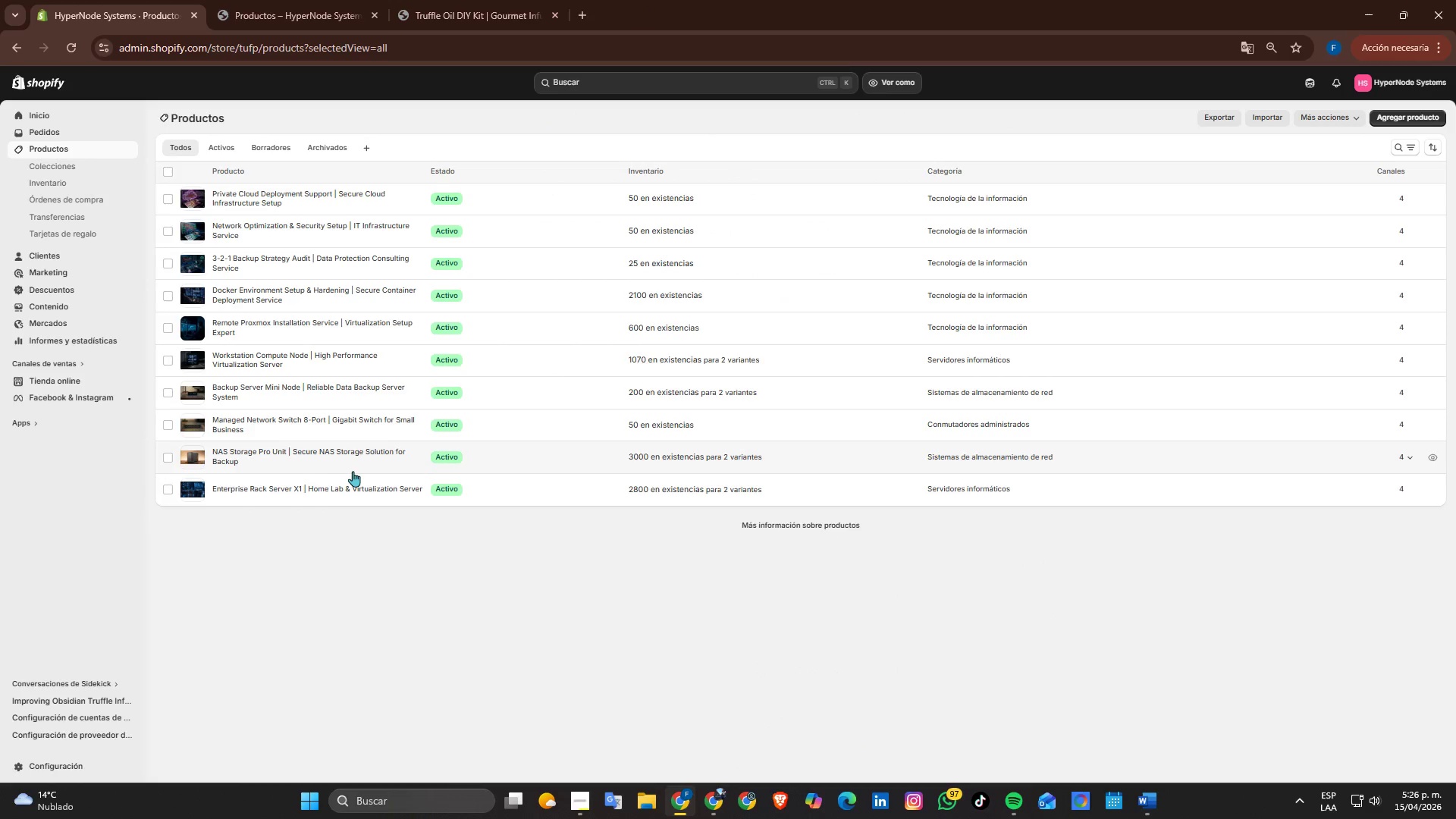 
wait(9.08)
 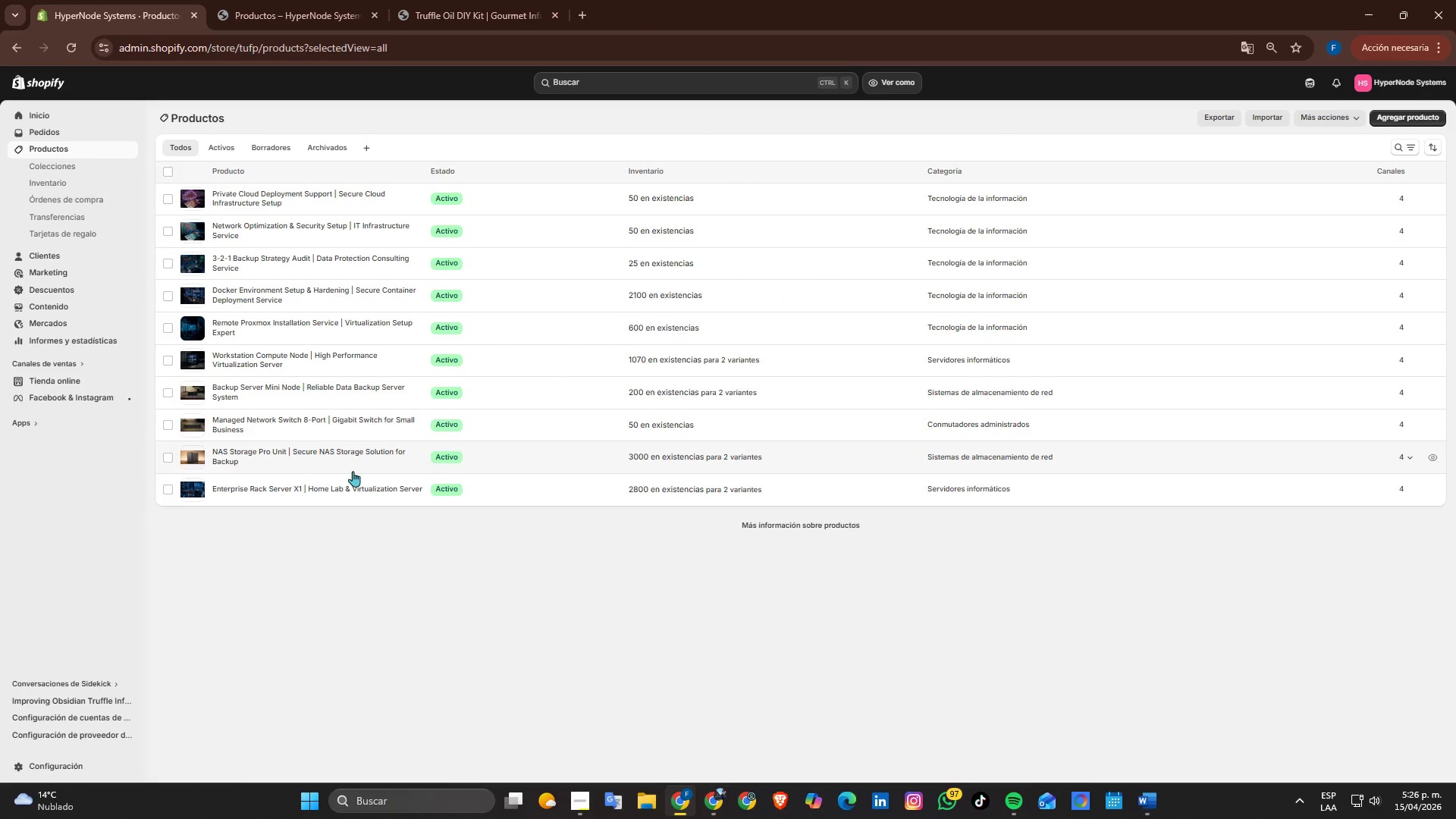 
left_click([270, 329])
 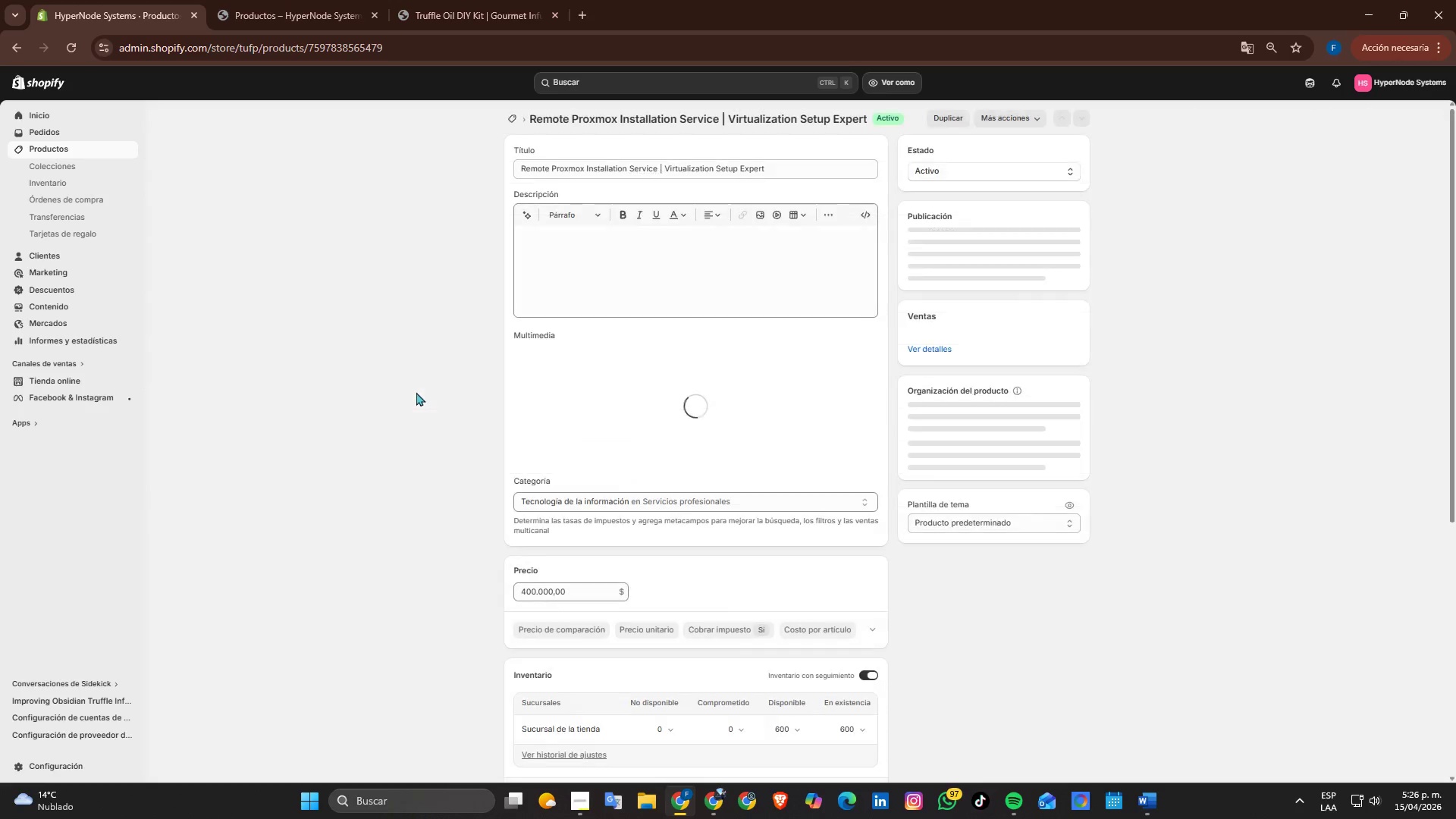 
key(Alt+AltLeft)
 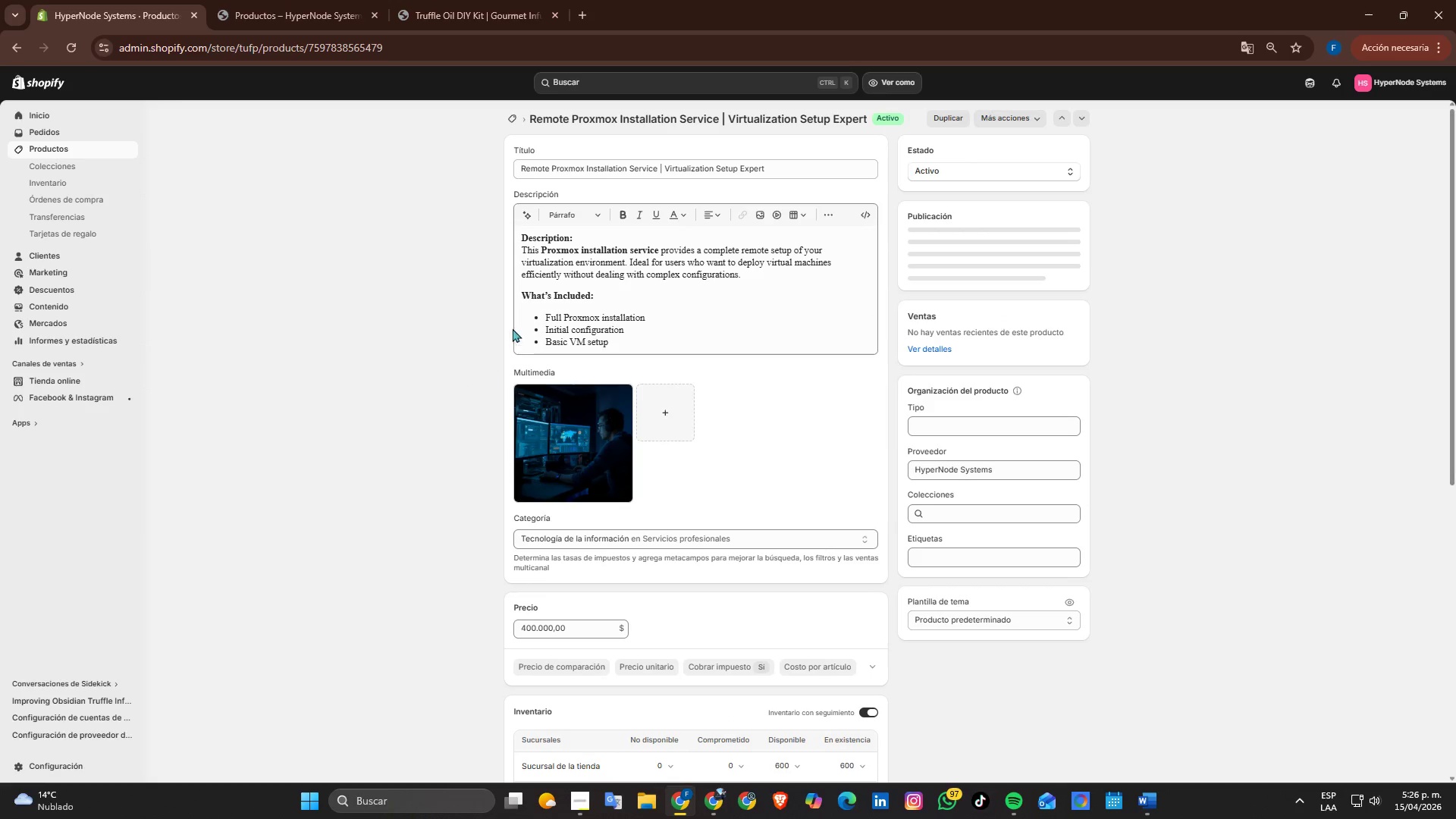 
key(Alt+Tab)
 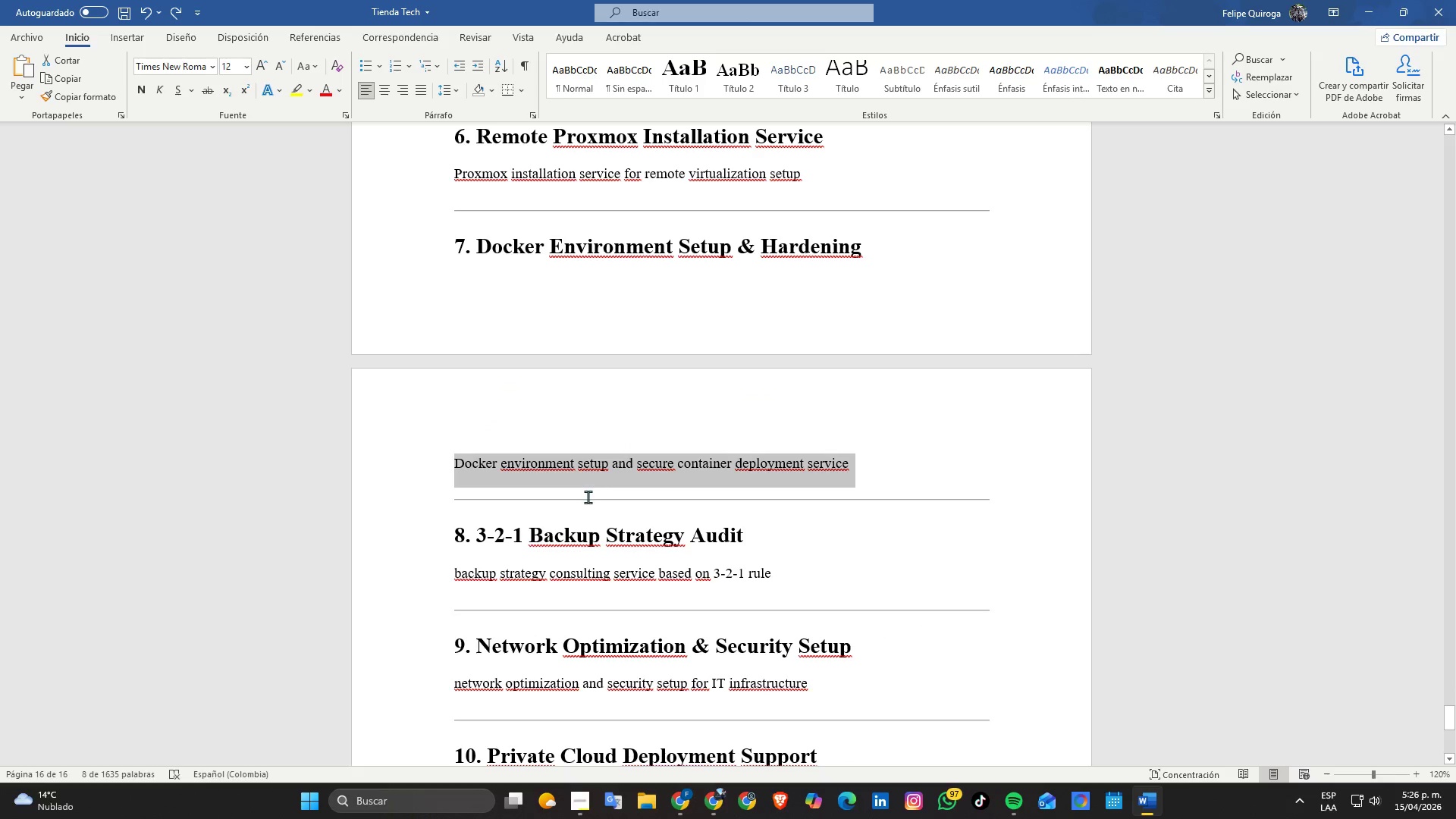 
scroll: coordinate [562, 450], scroll_direction: up, amount: 2.0
 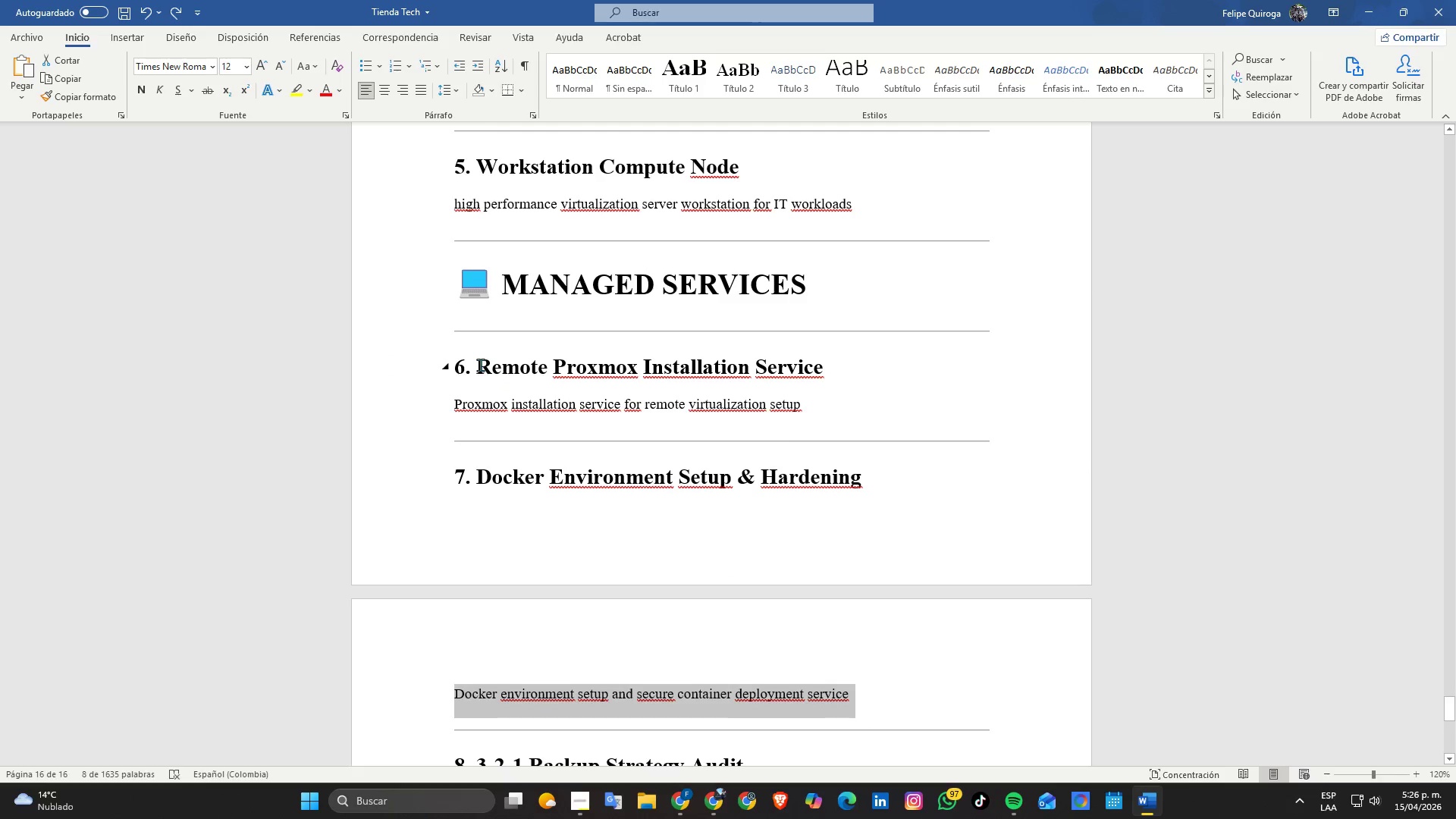 
left_click_drag(start_coordinate=[477, 365], to_coordinate=[849, 365])
 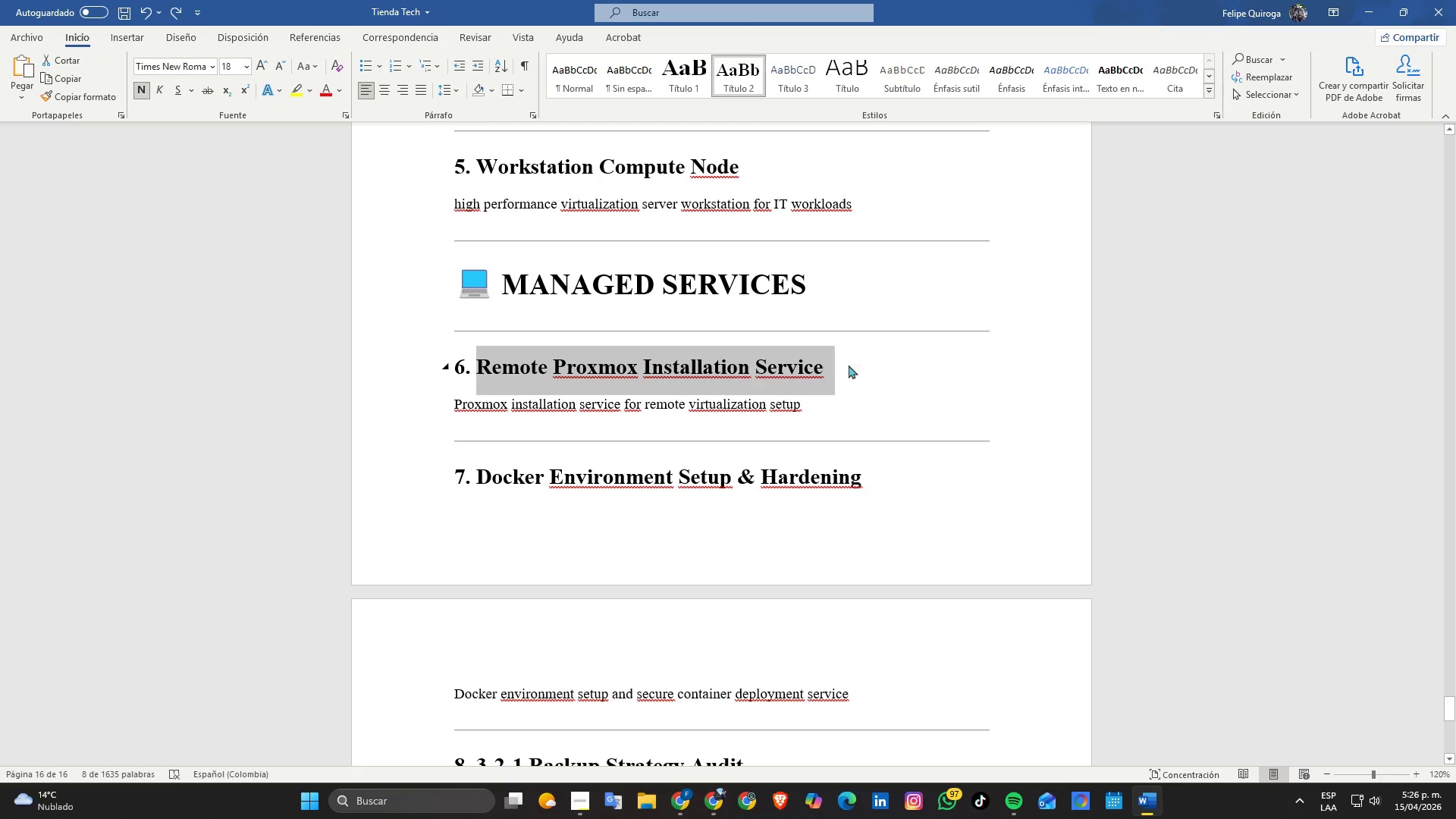 
key(Control+ControlLeft)
 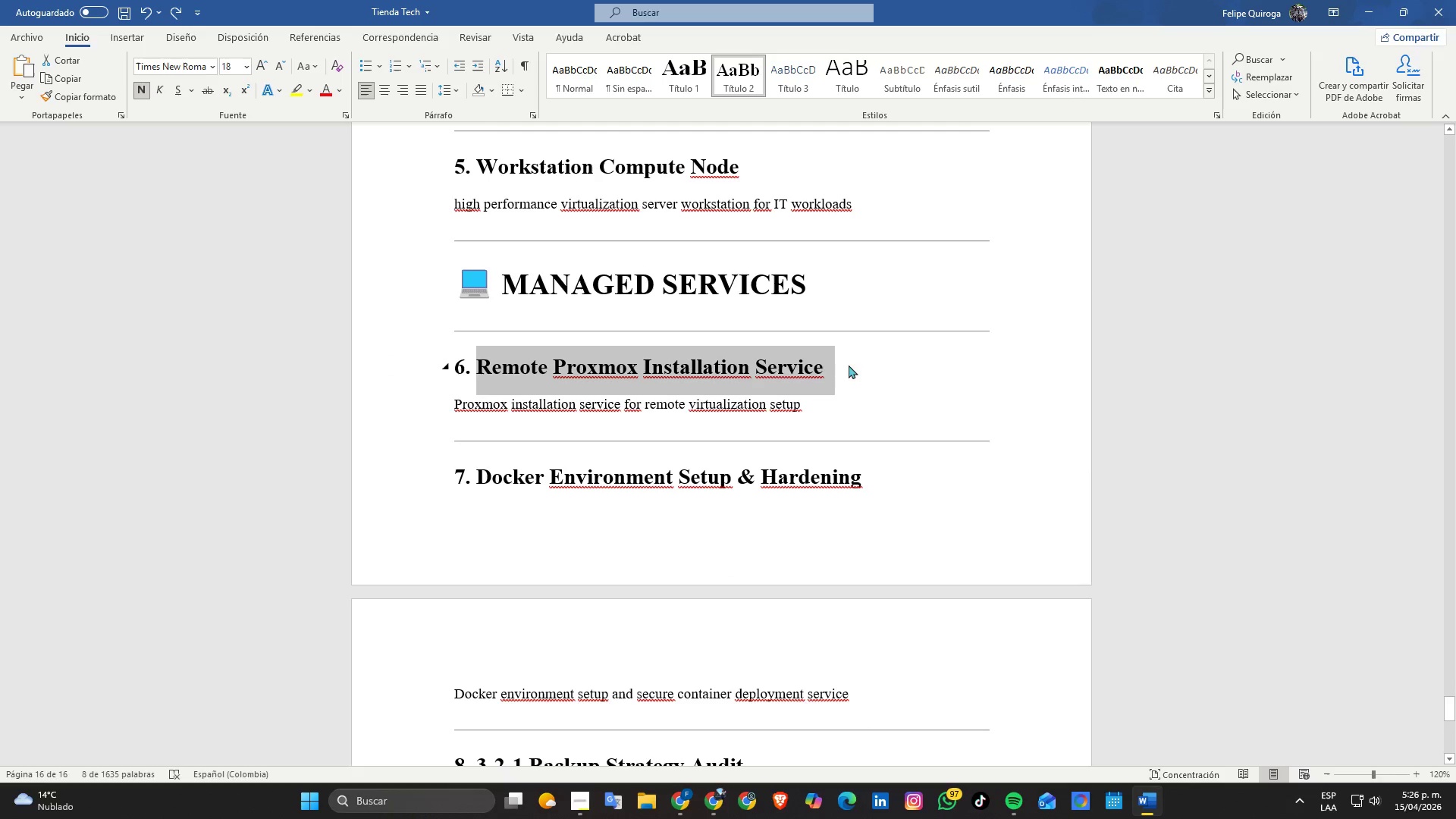 
key(Control+C)
 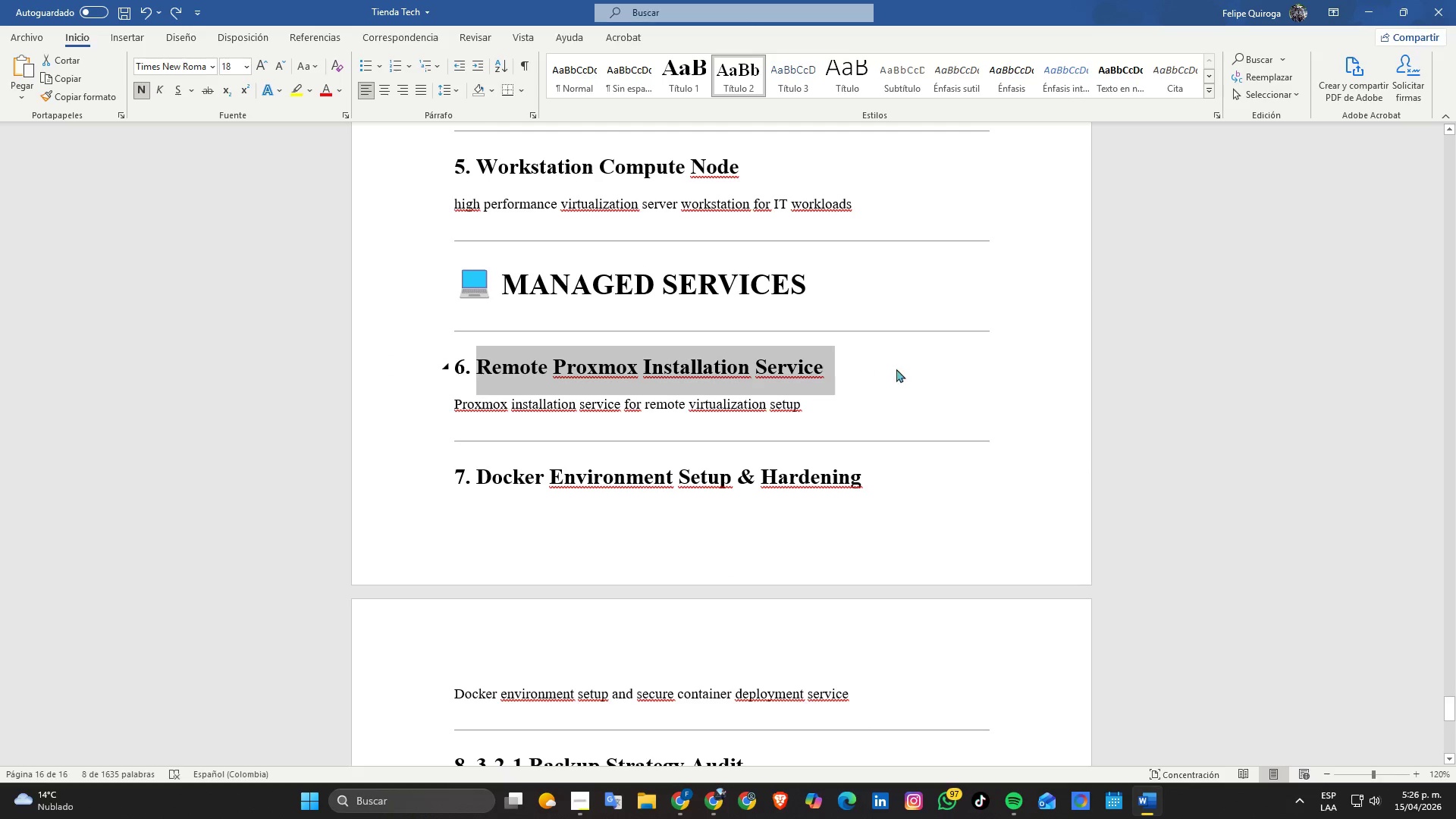 
key(Alt+AltLeft)
 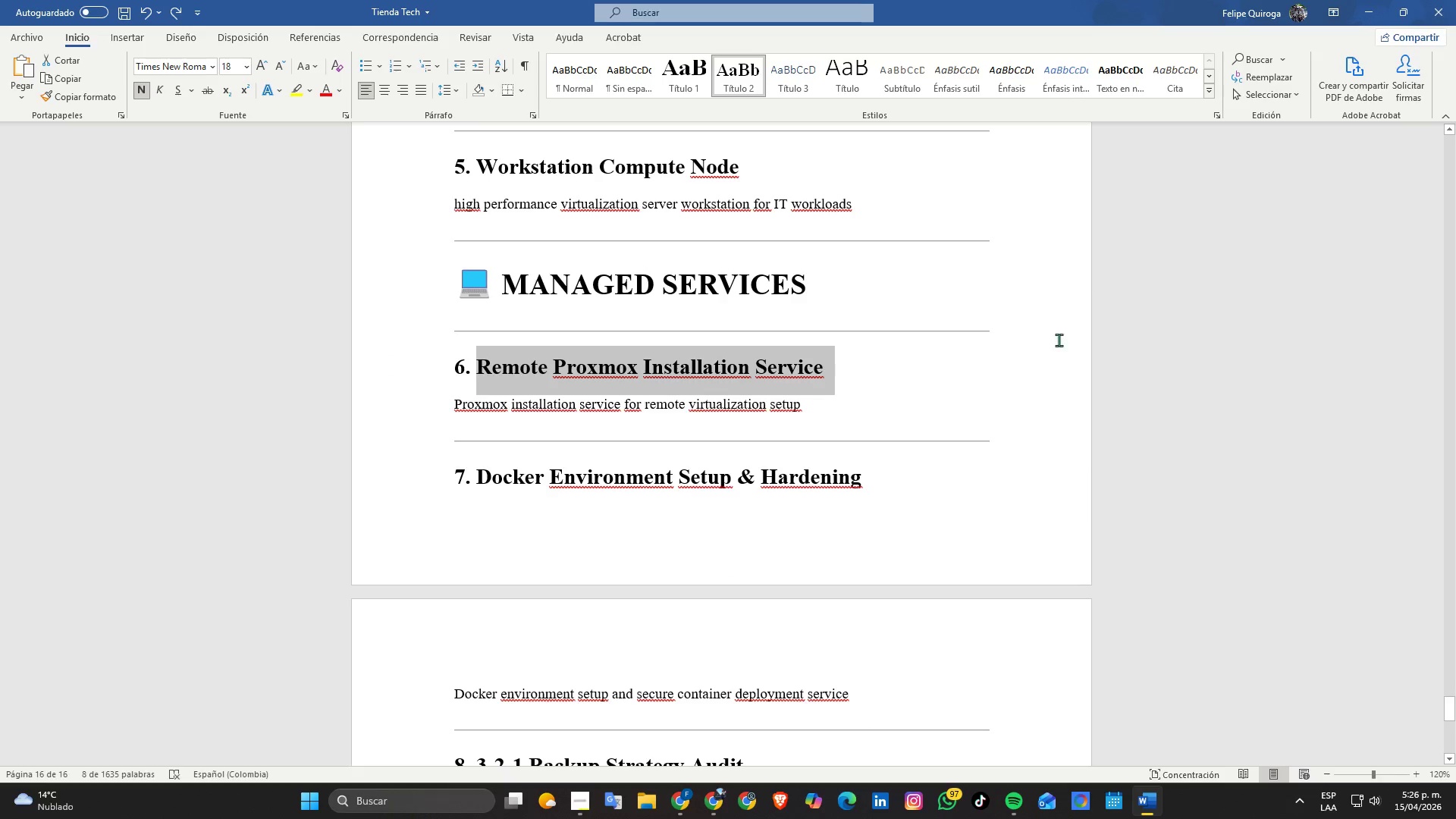 
key(Alt+Tab)
 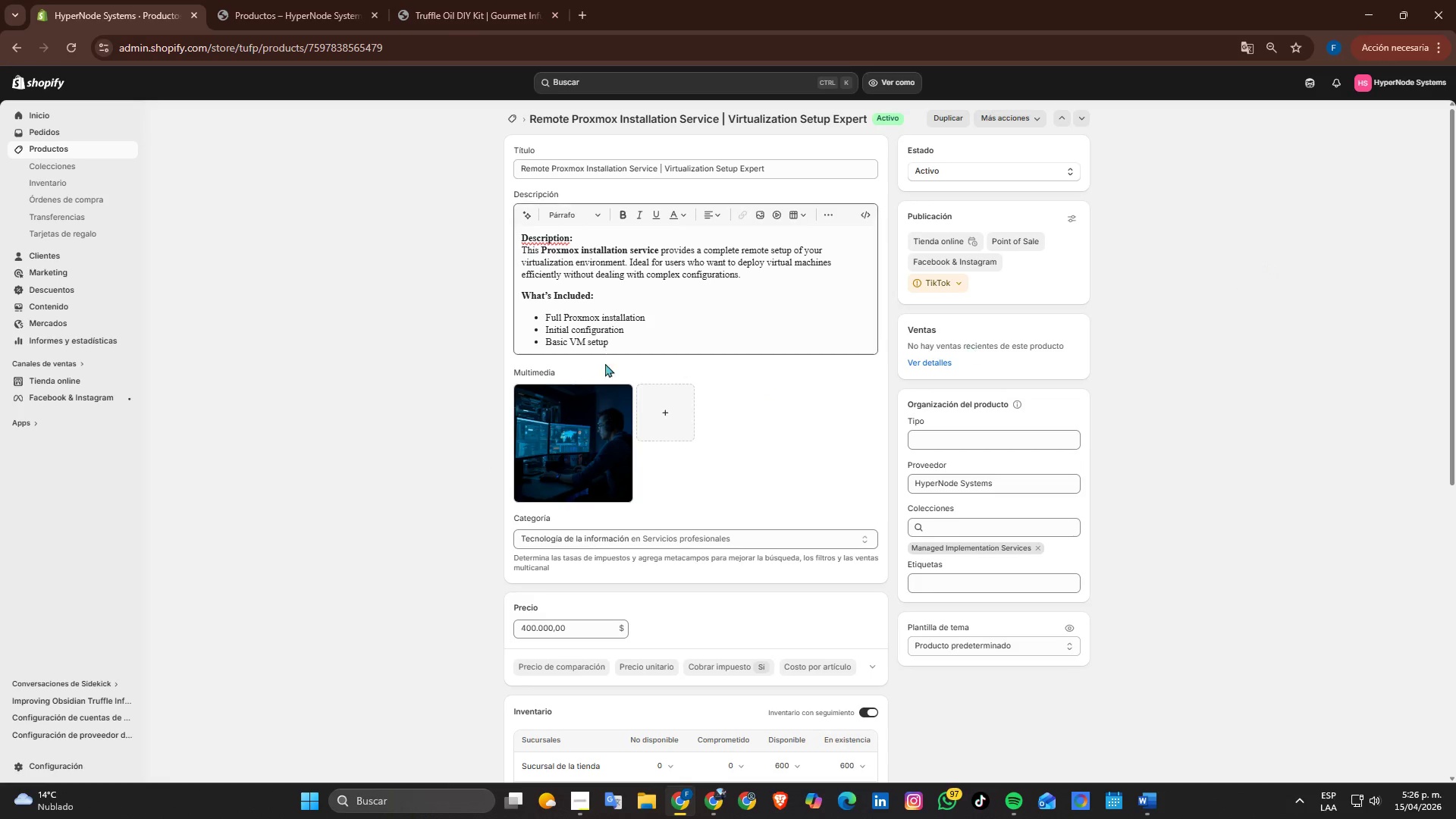 
left_click([567, 431])
 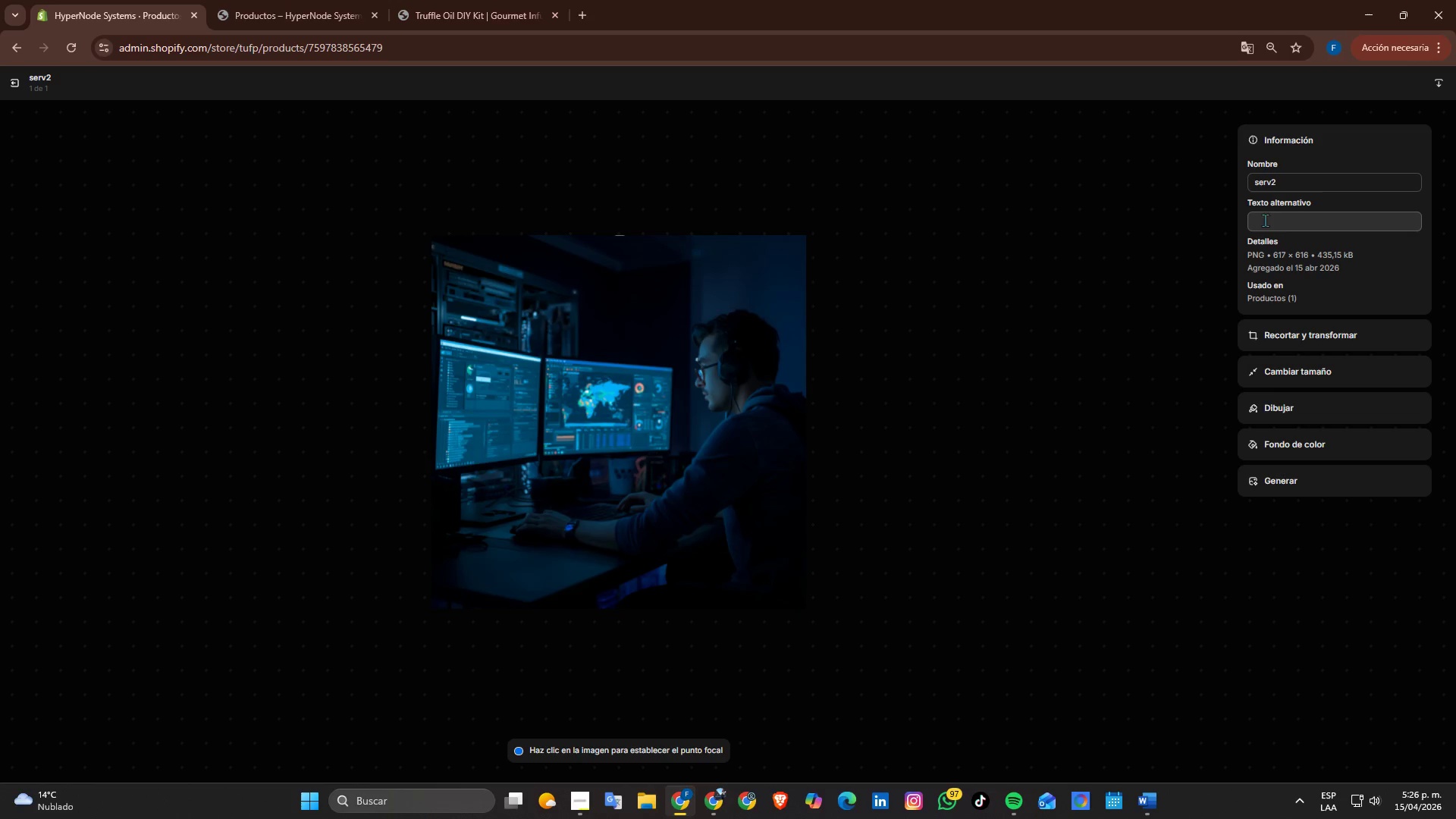 
double_click([1274, 187])
 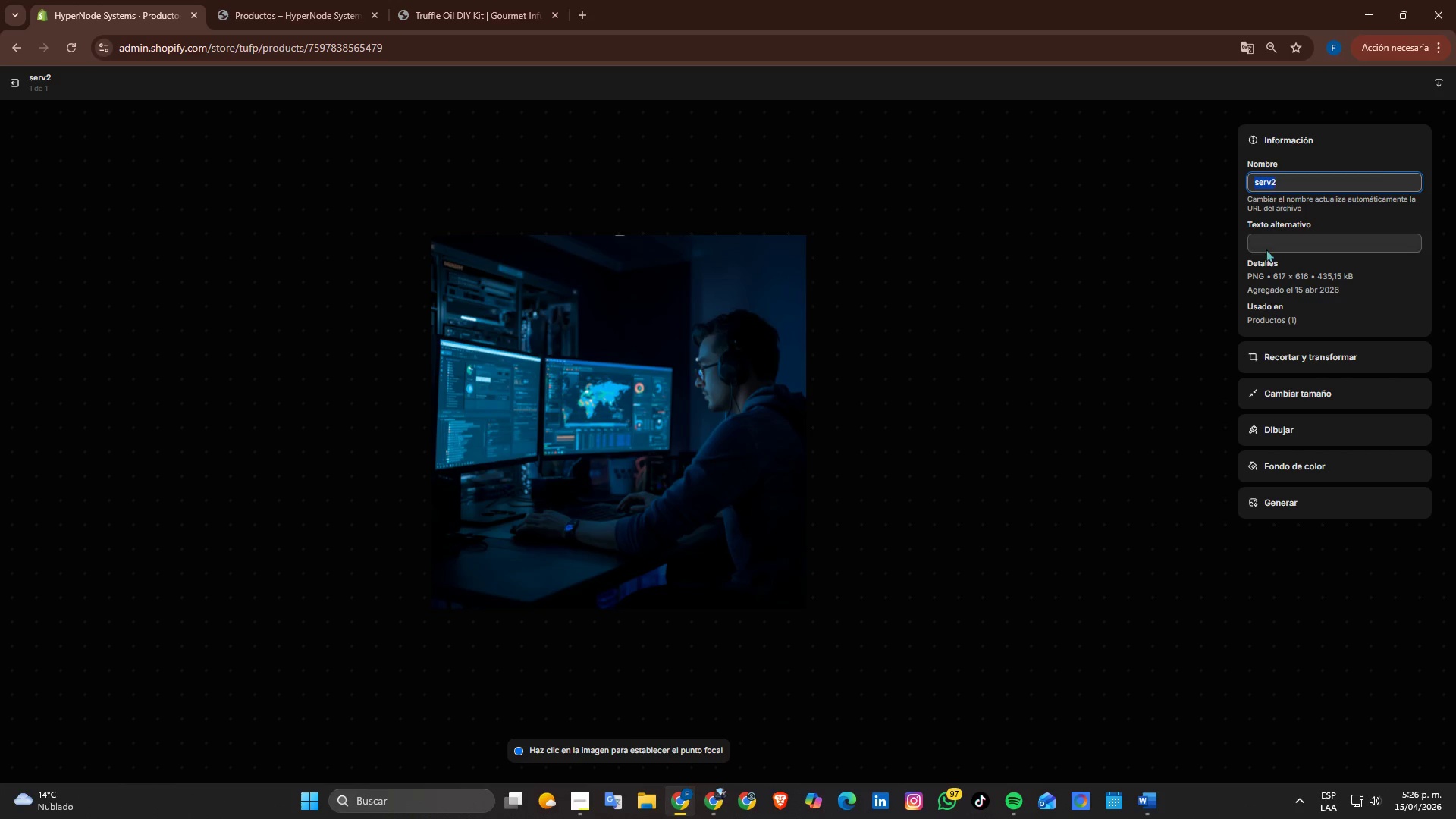 
key(Control+ControlLeft)
 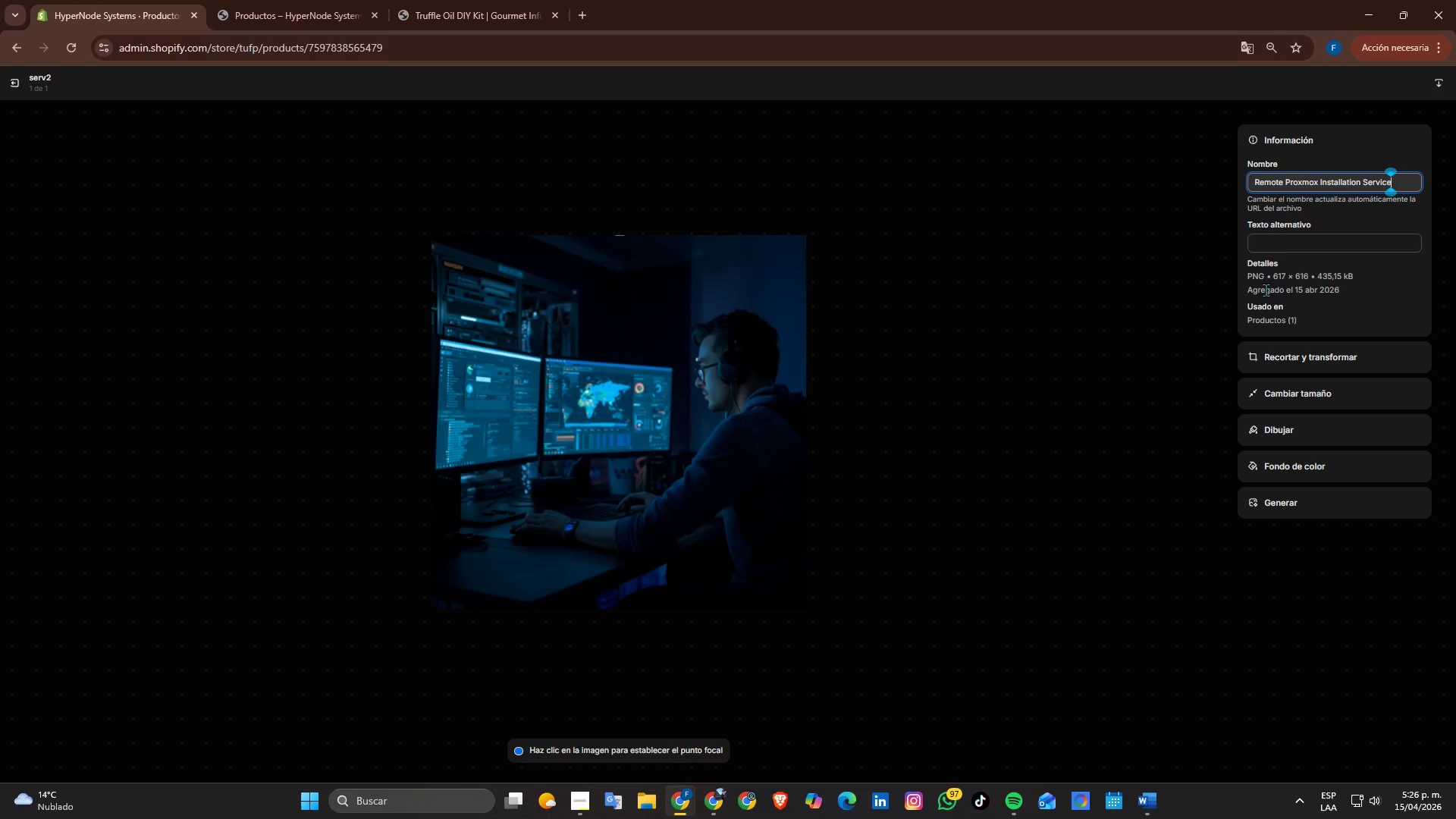 
key(Control+V)
 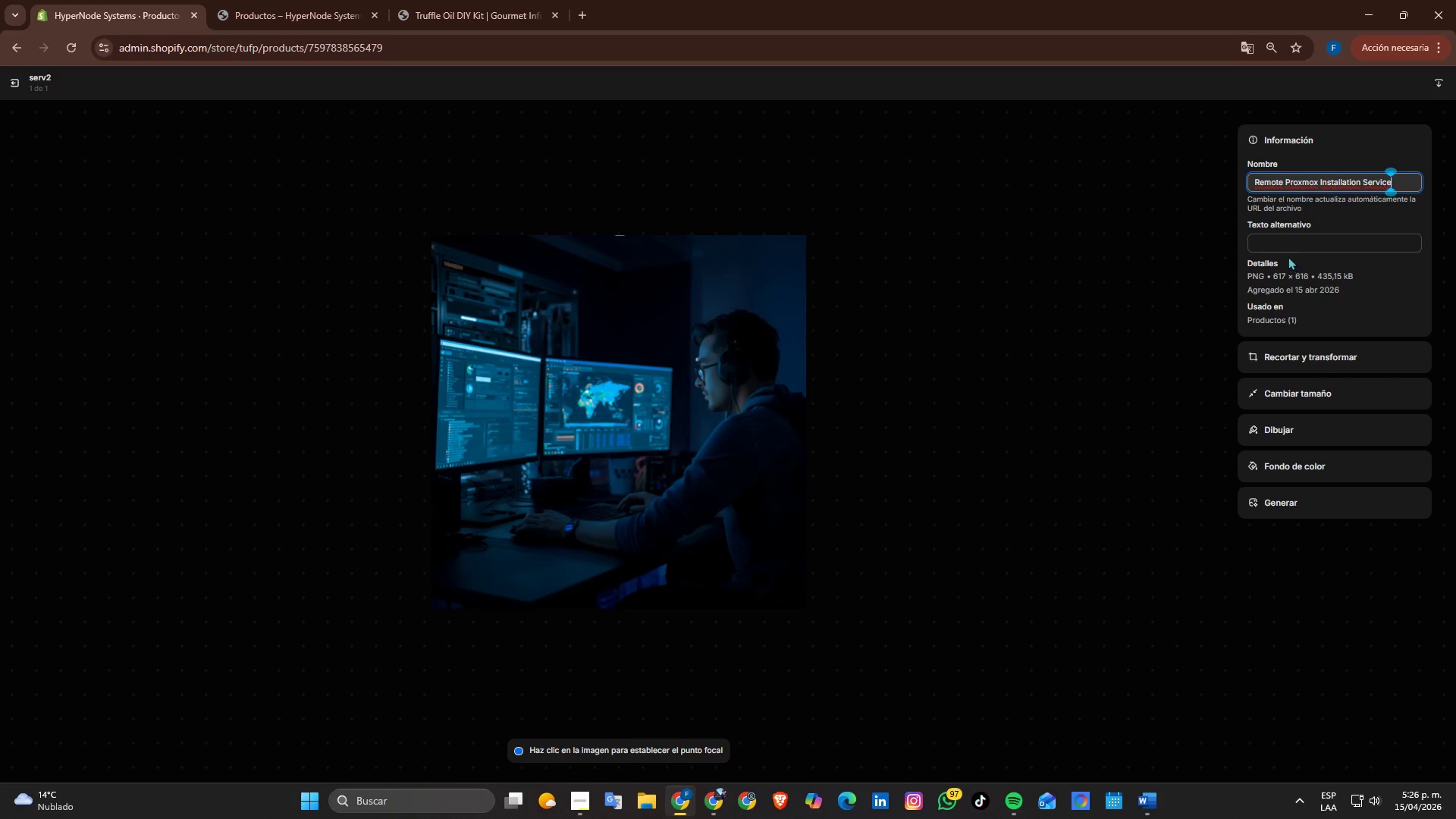 
key(Alt+AltLeft)
 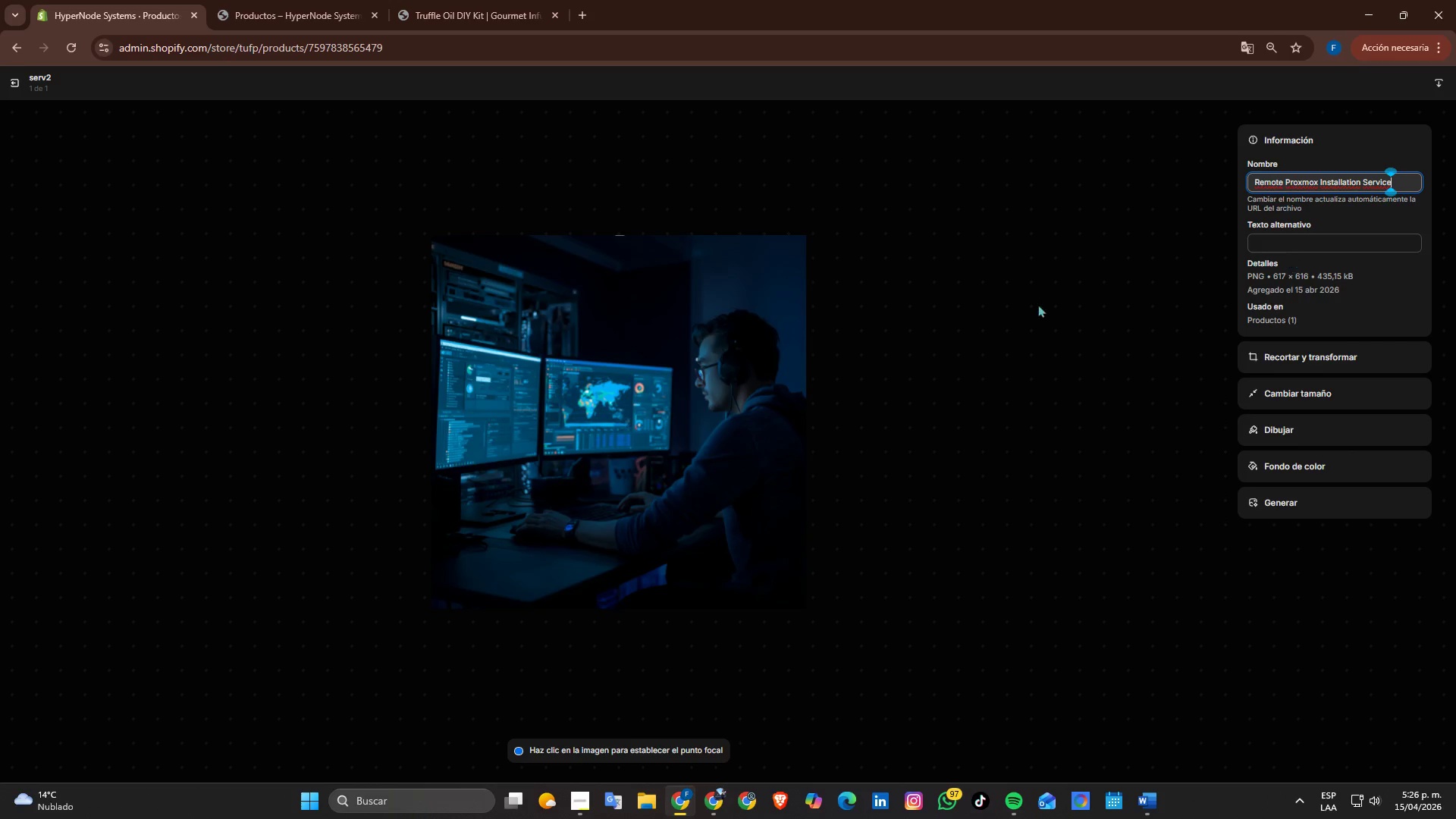 
key(Alt+Tab)
 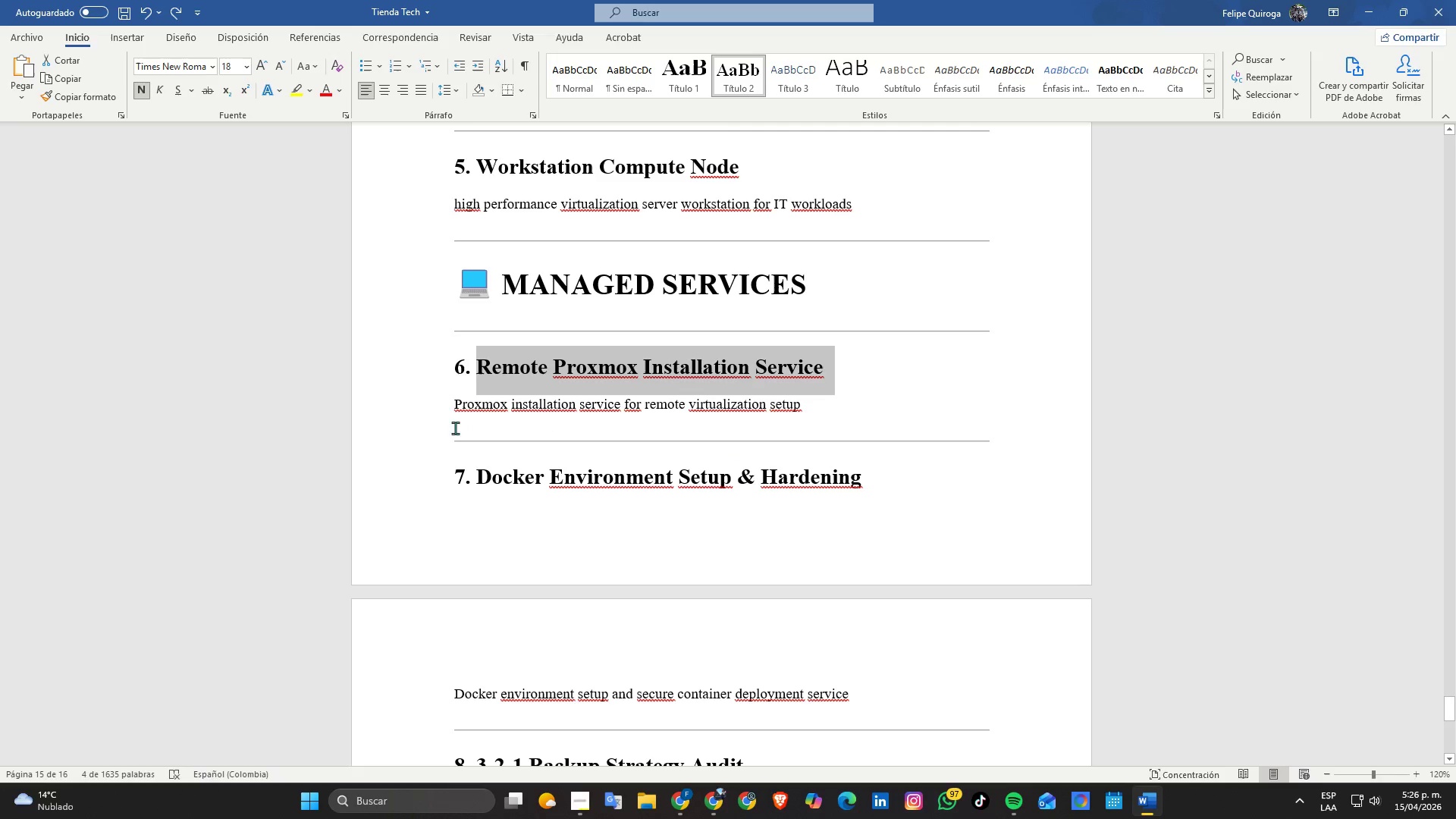 
left_click_drag(start_coordinate=[449, 412], to_coordinate=[809, 404])
 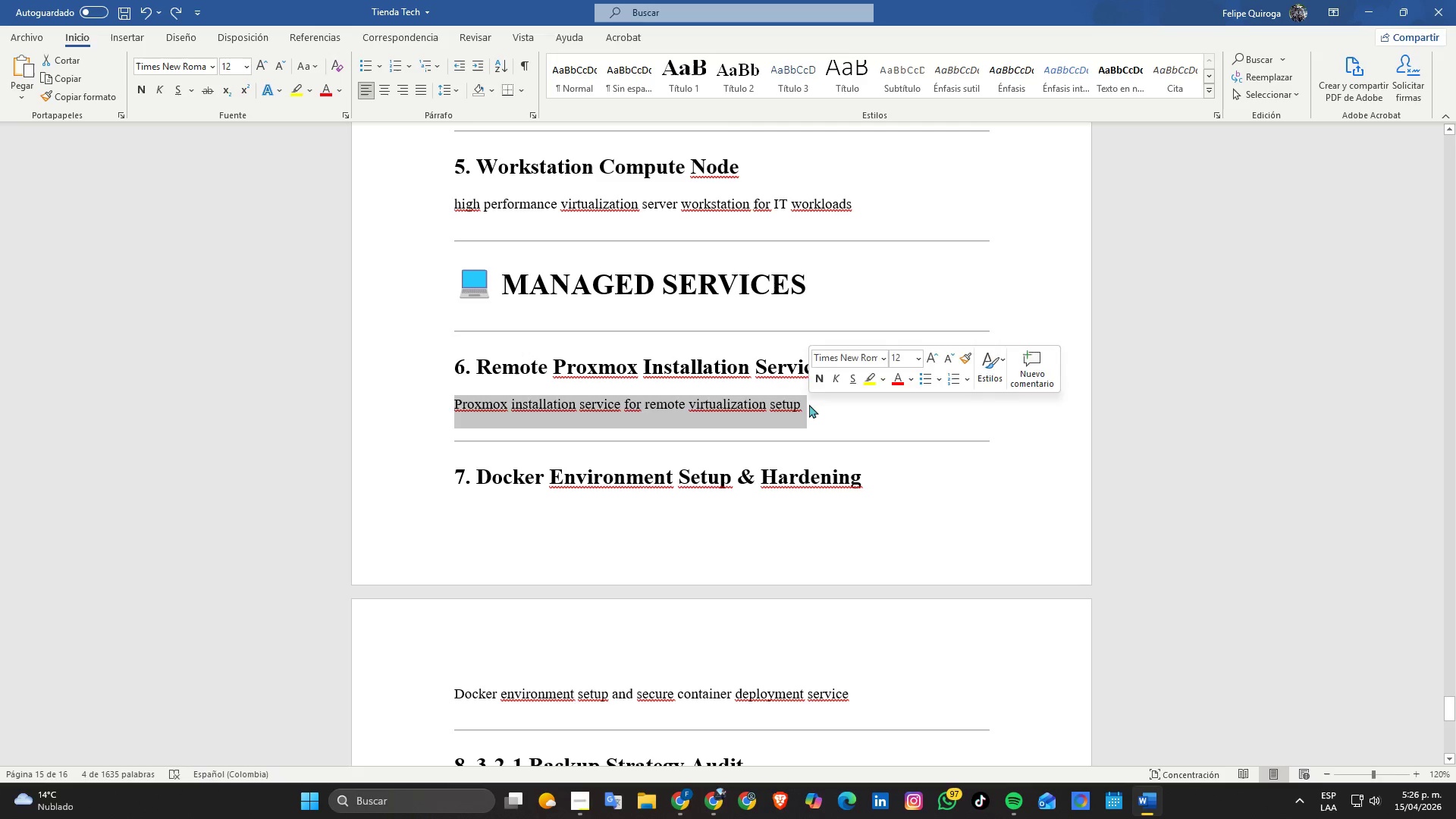 
key(Control+C)
 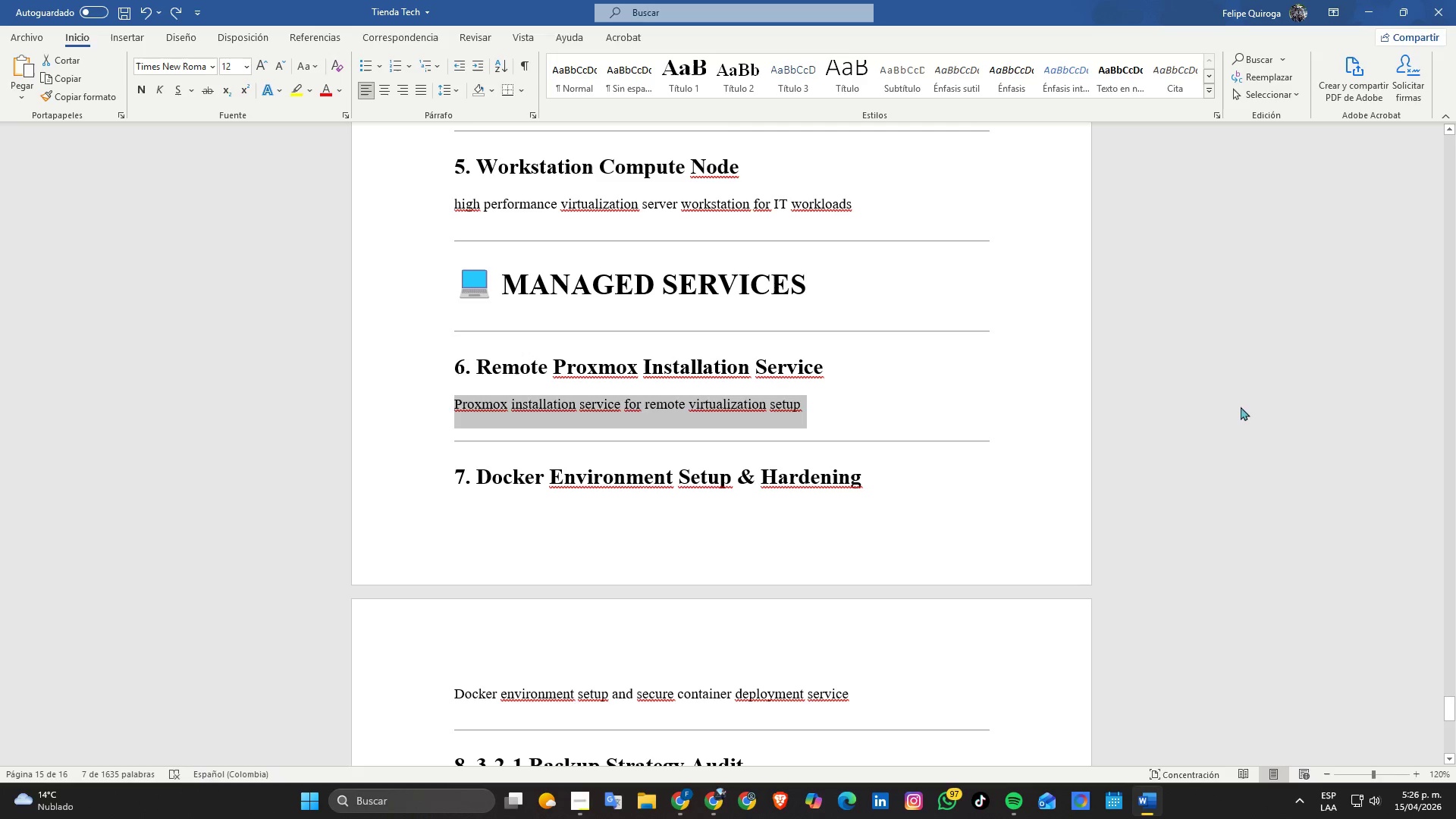 
key(Alt+AltLeft)
 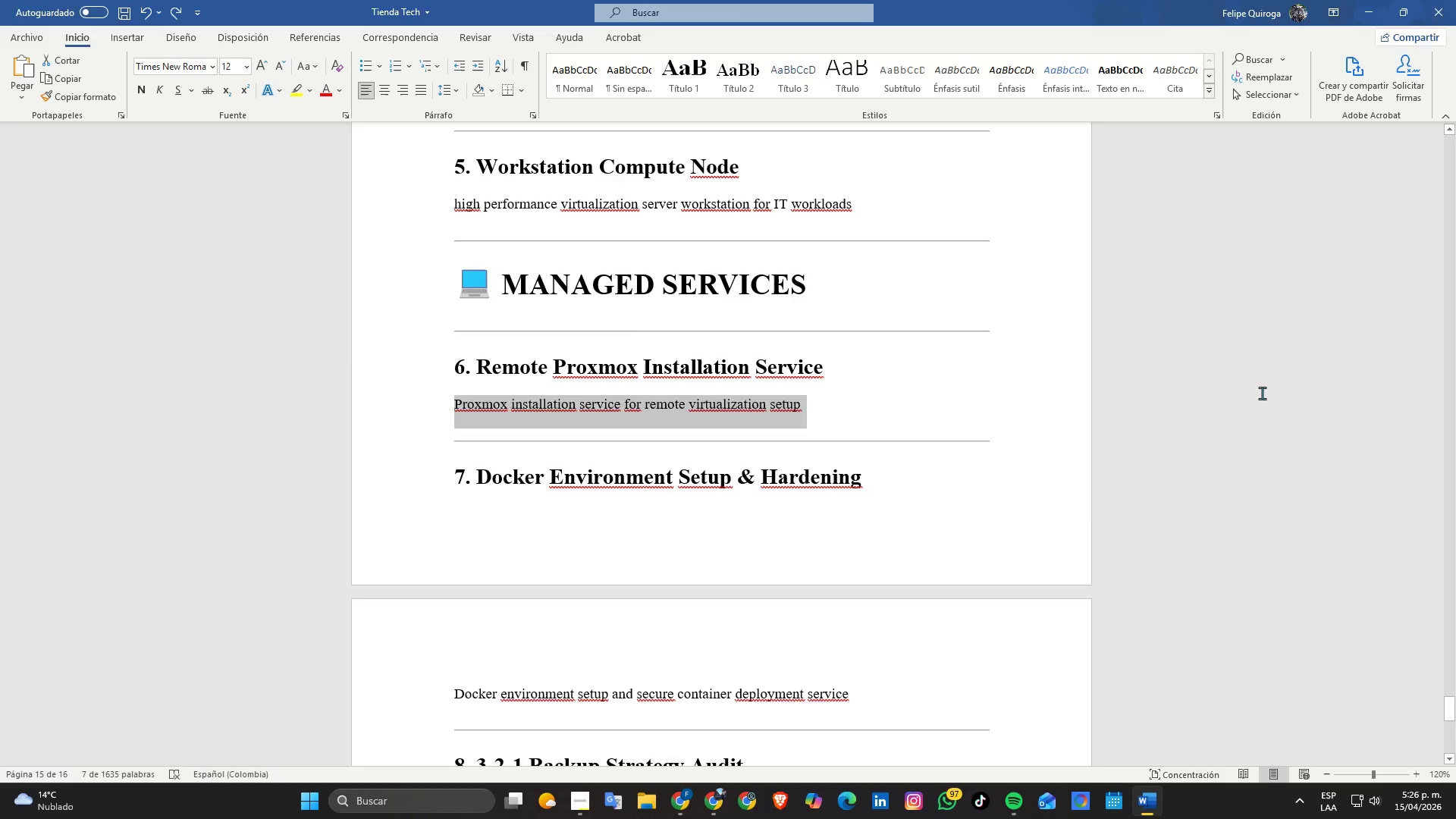 
key(Alt+Tab)
 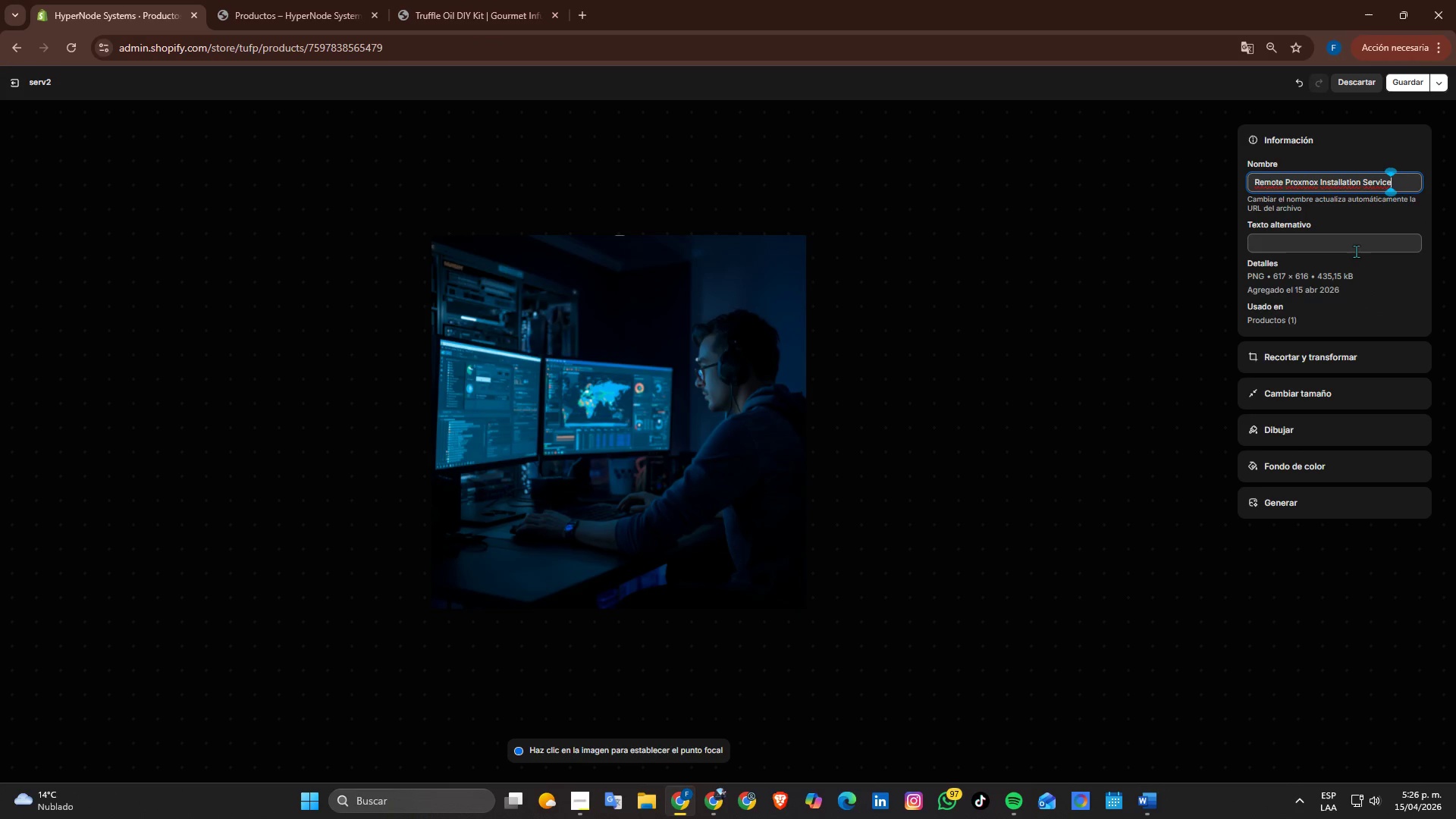 
left_click([1356, 251])
 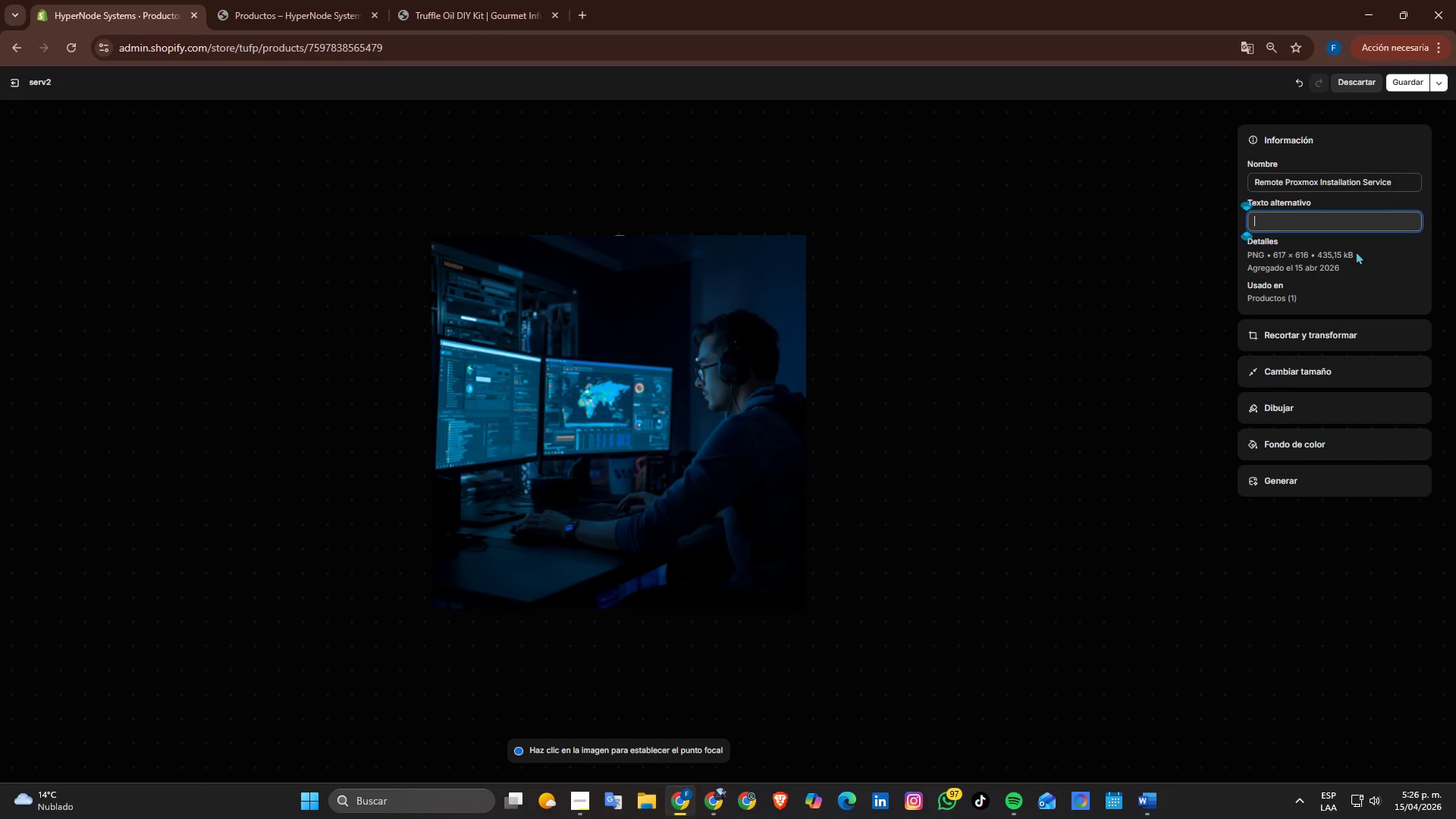 
key(Control+ControlLeft)
 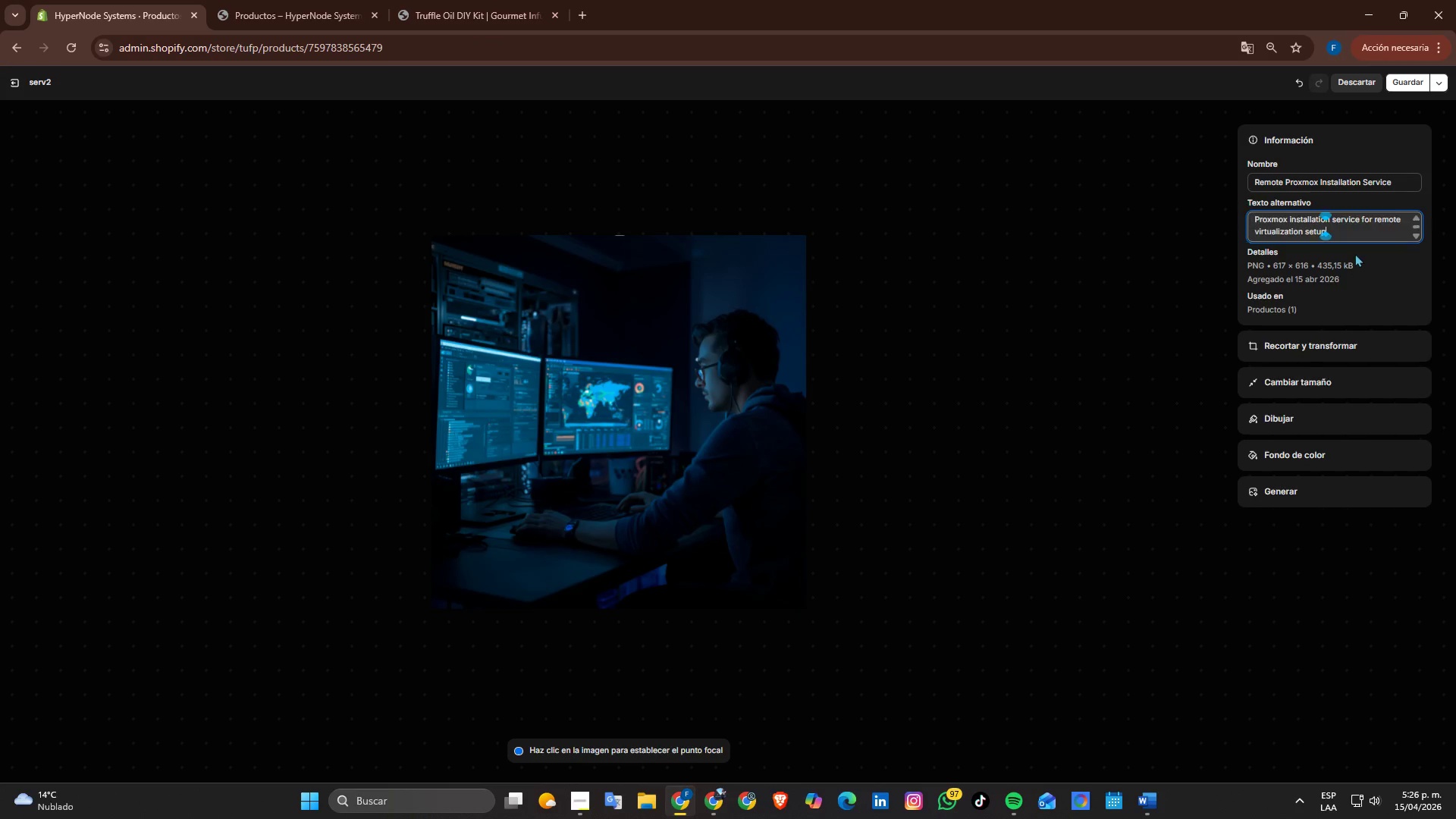 
key(Control+V)
 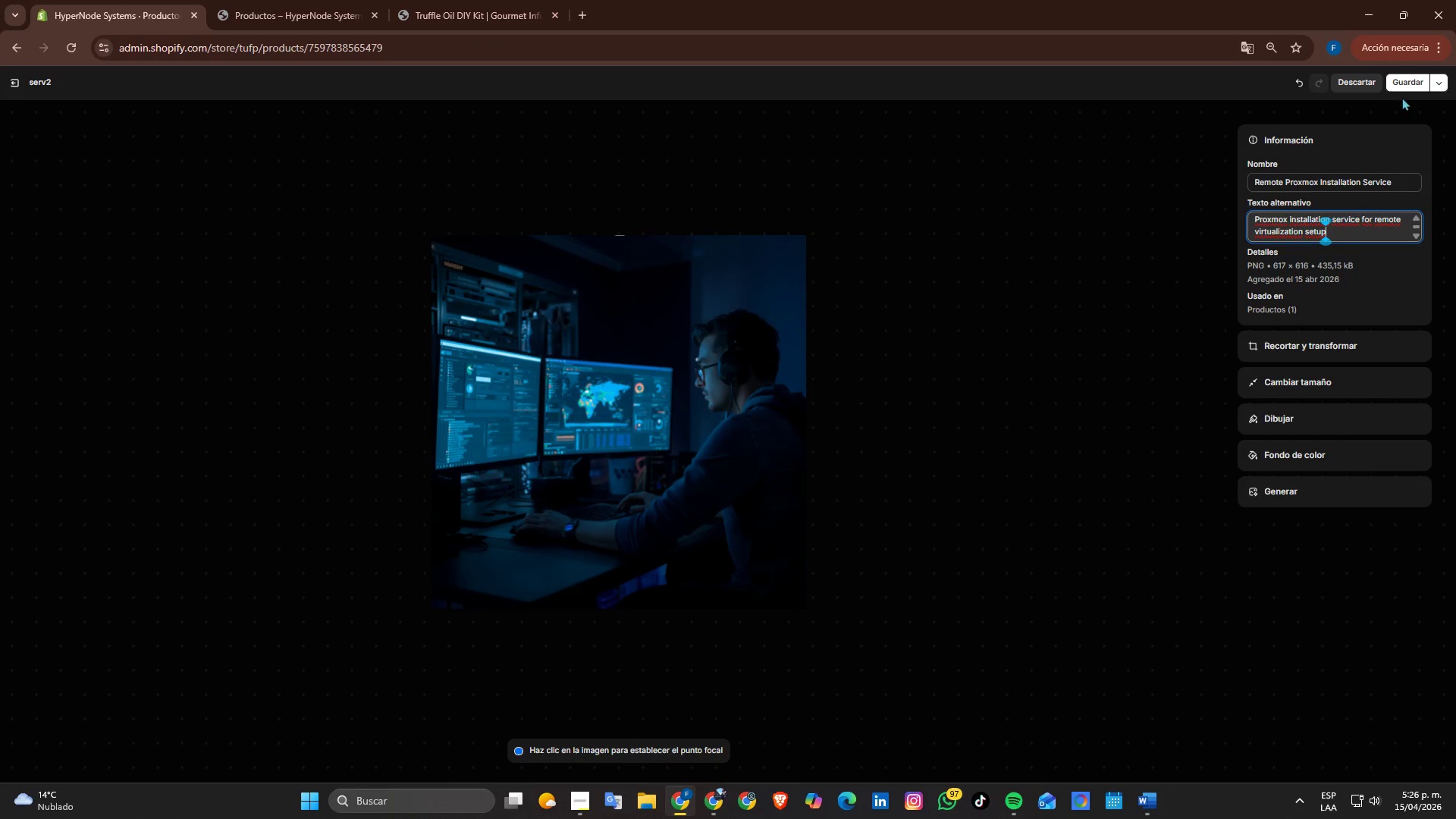 
left_click([1399, 84])
 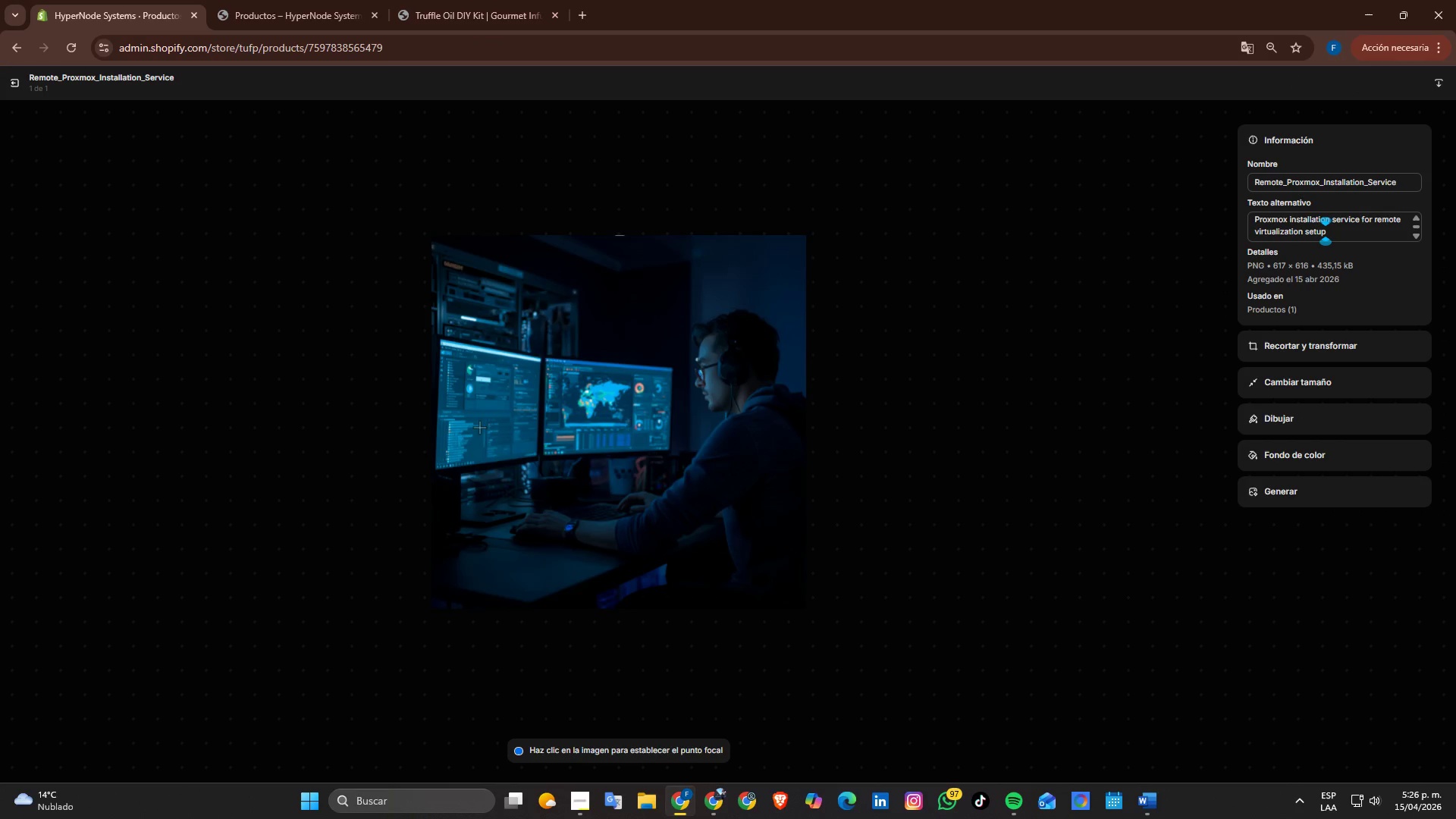 
left_click([33, 86])
 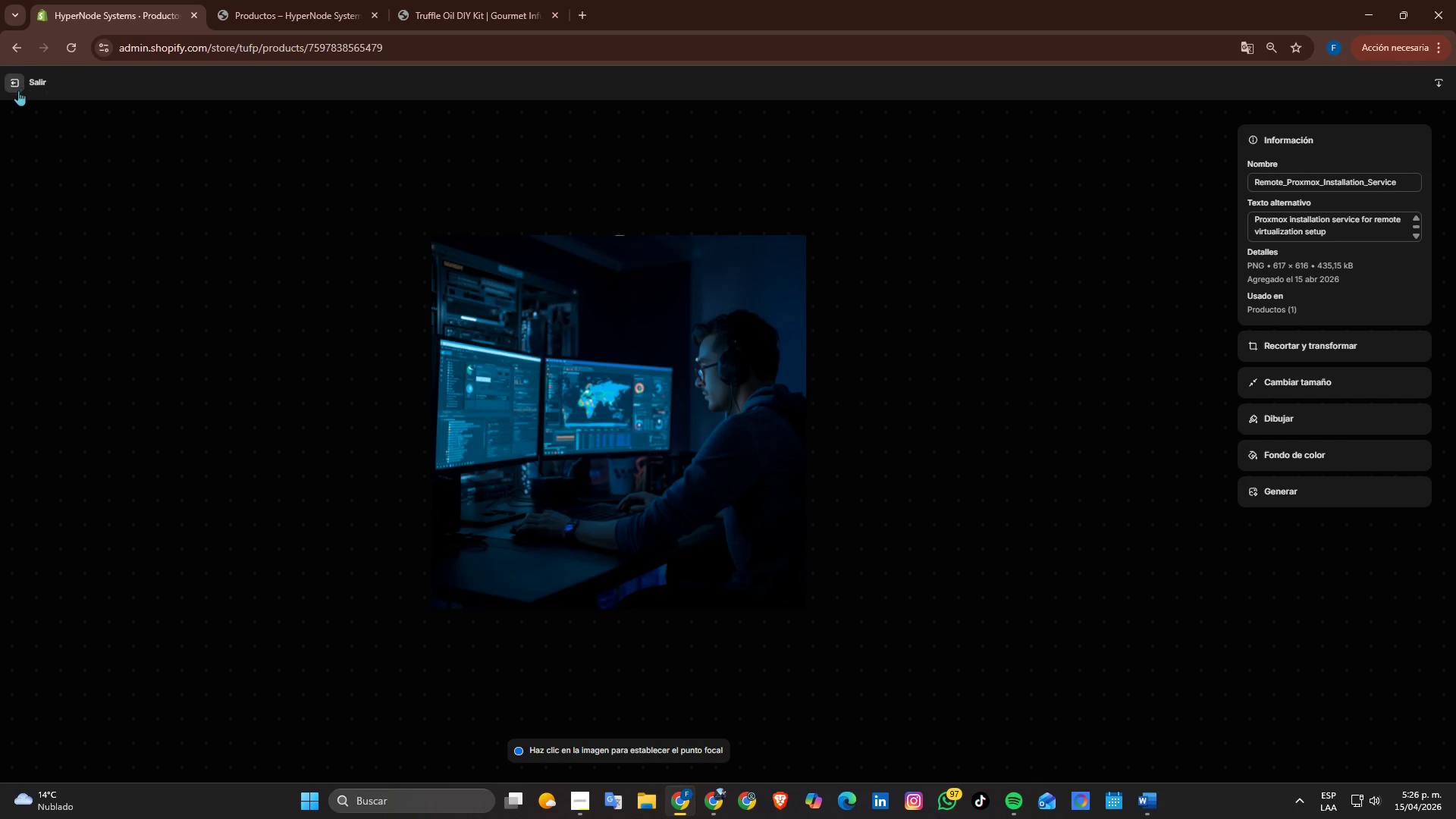 
left_click([18, 90])
 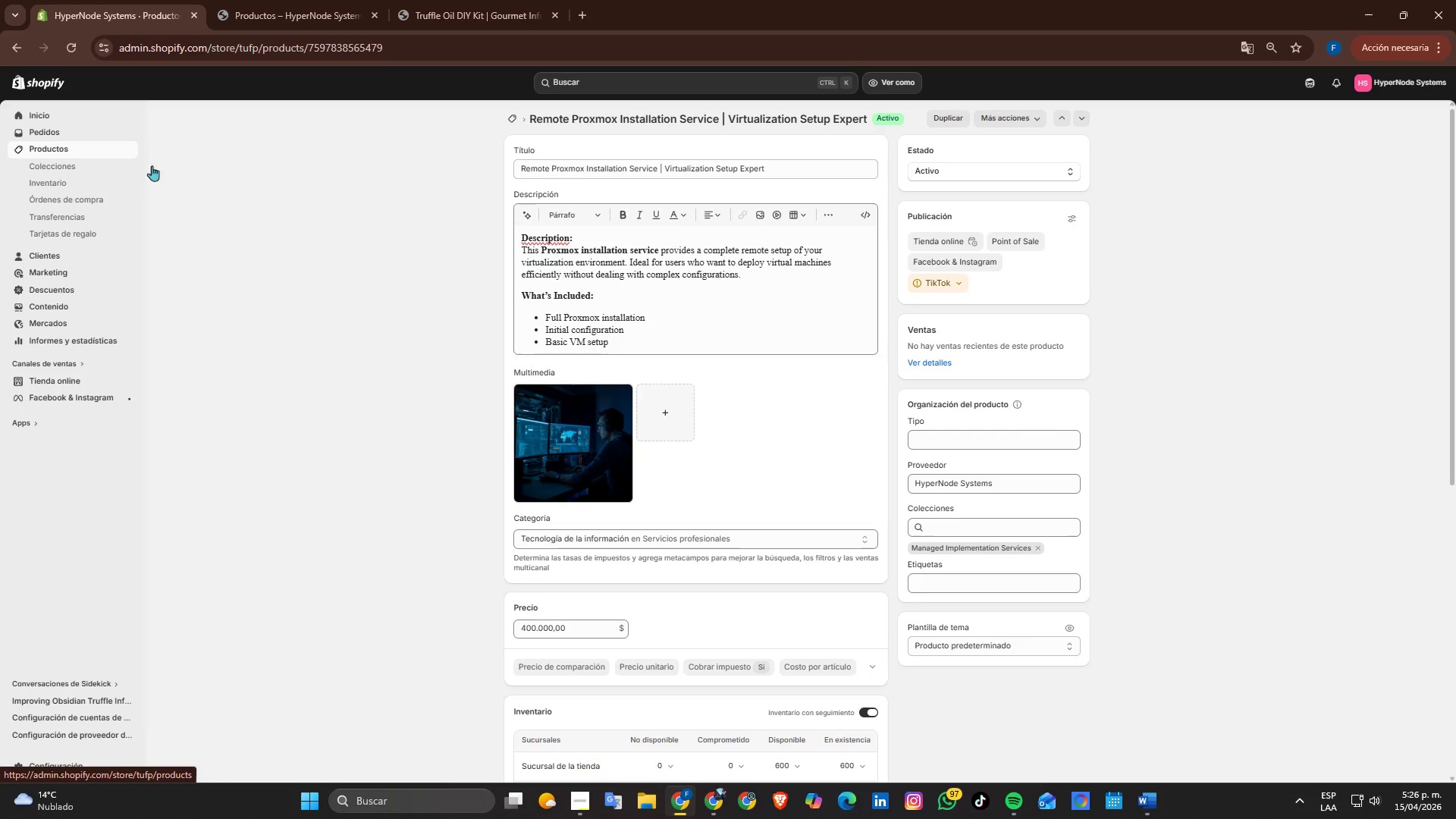 
scroll: coordinate [508, 307], scroll_direction: up, amount: 6.0
 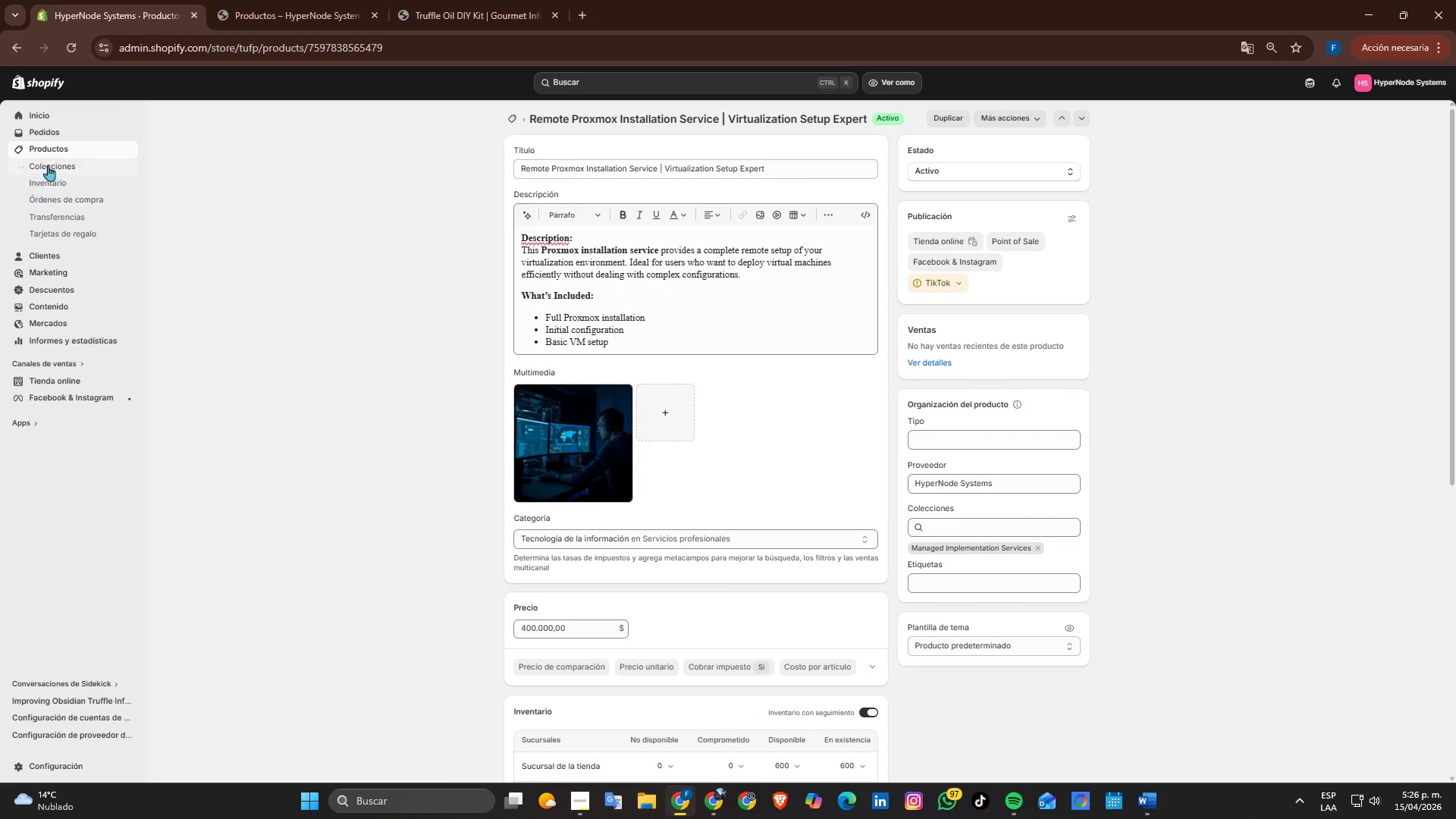 
left_click([55, 150])
 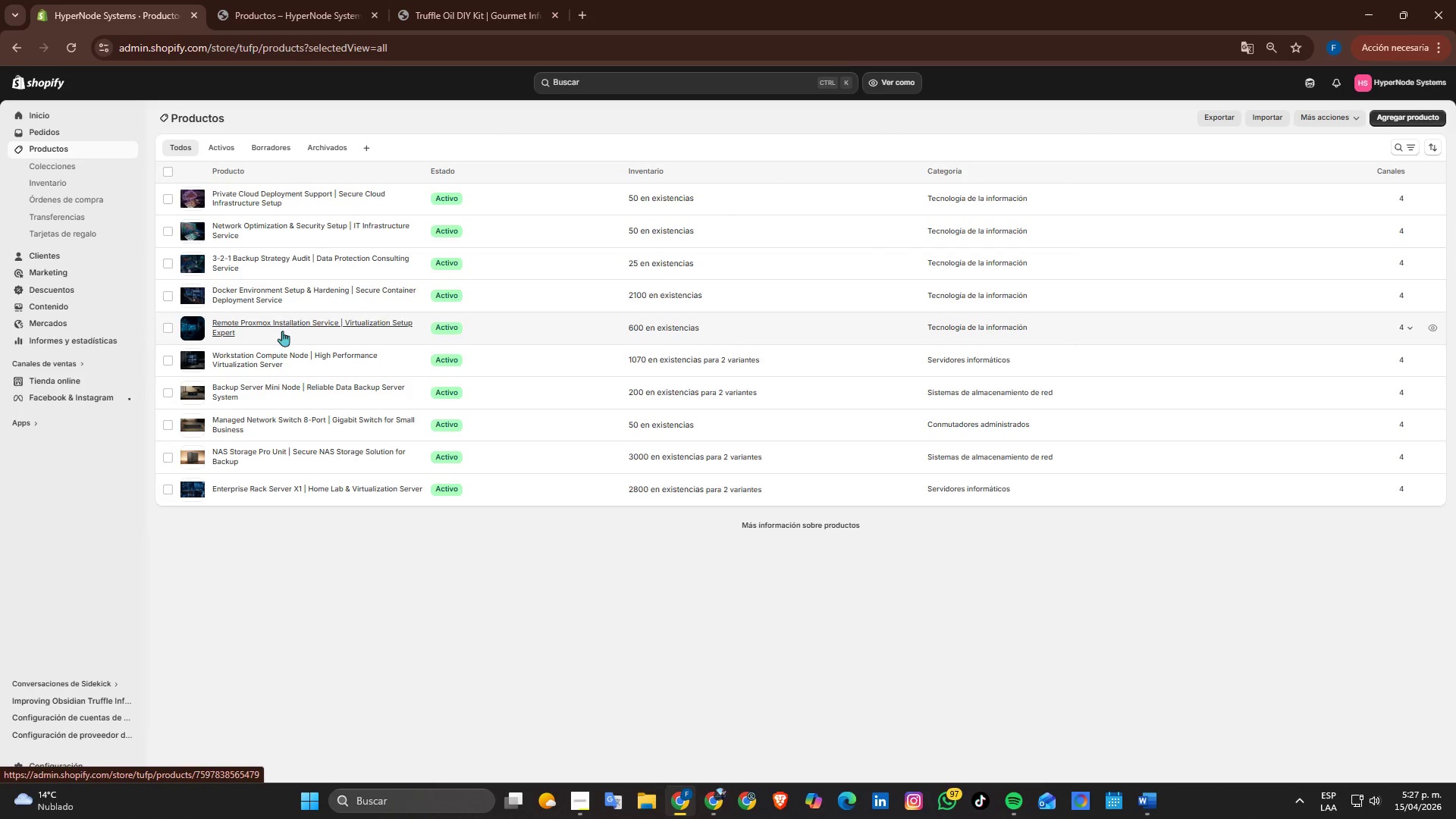 
left_click([262, 367])
 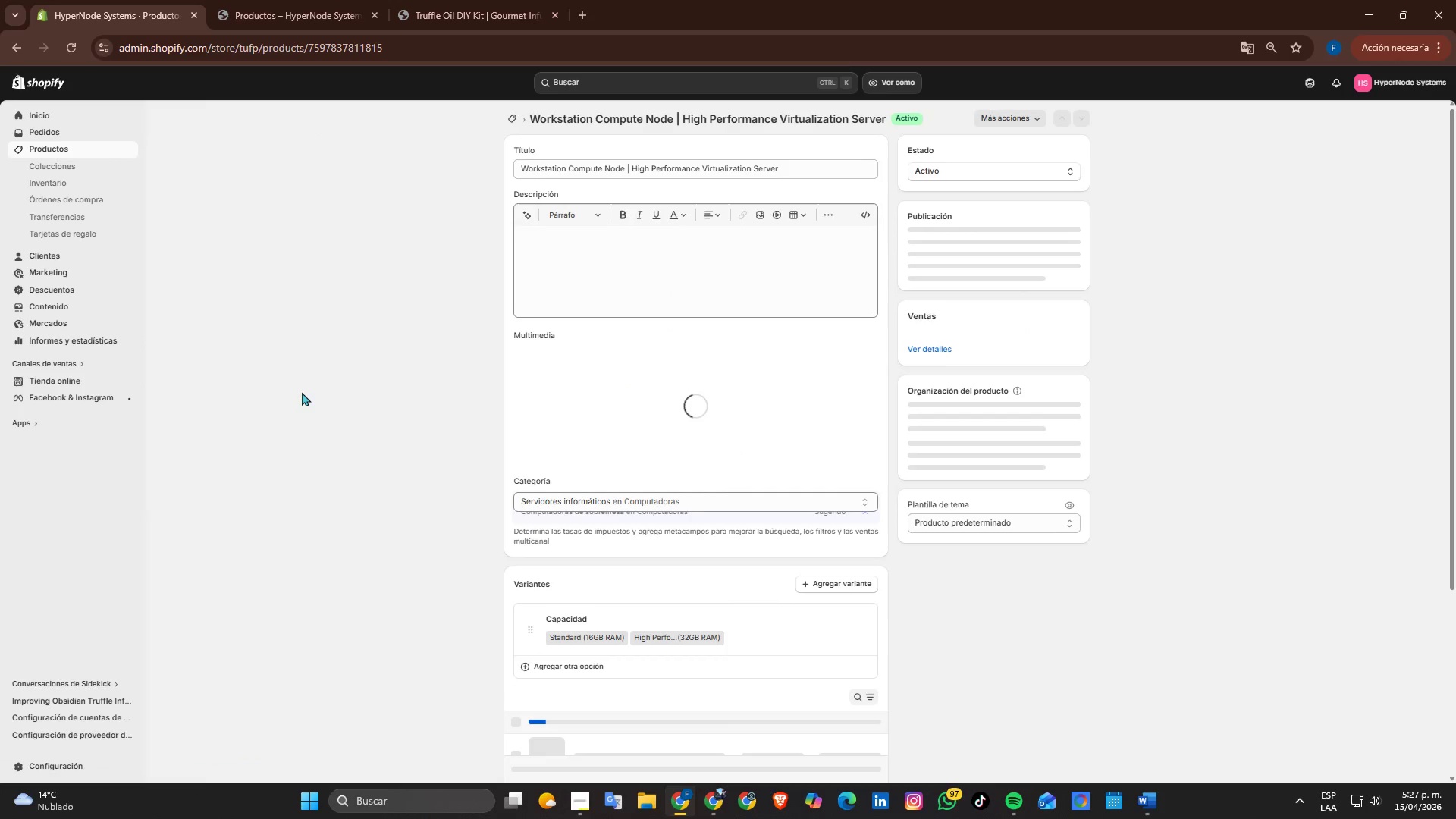 
key(Alt+Tab)
 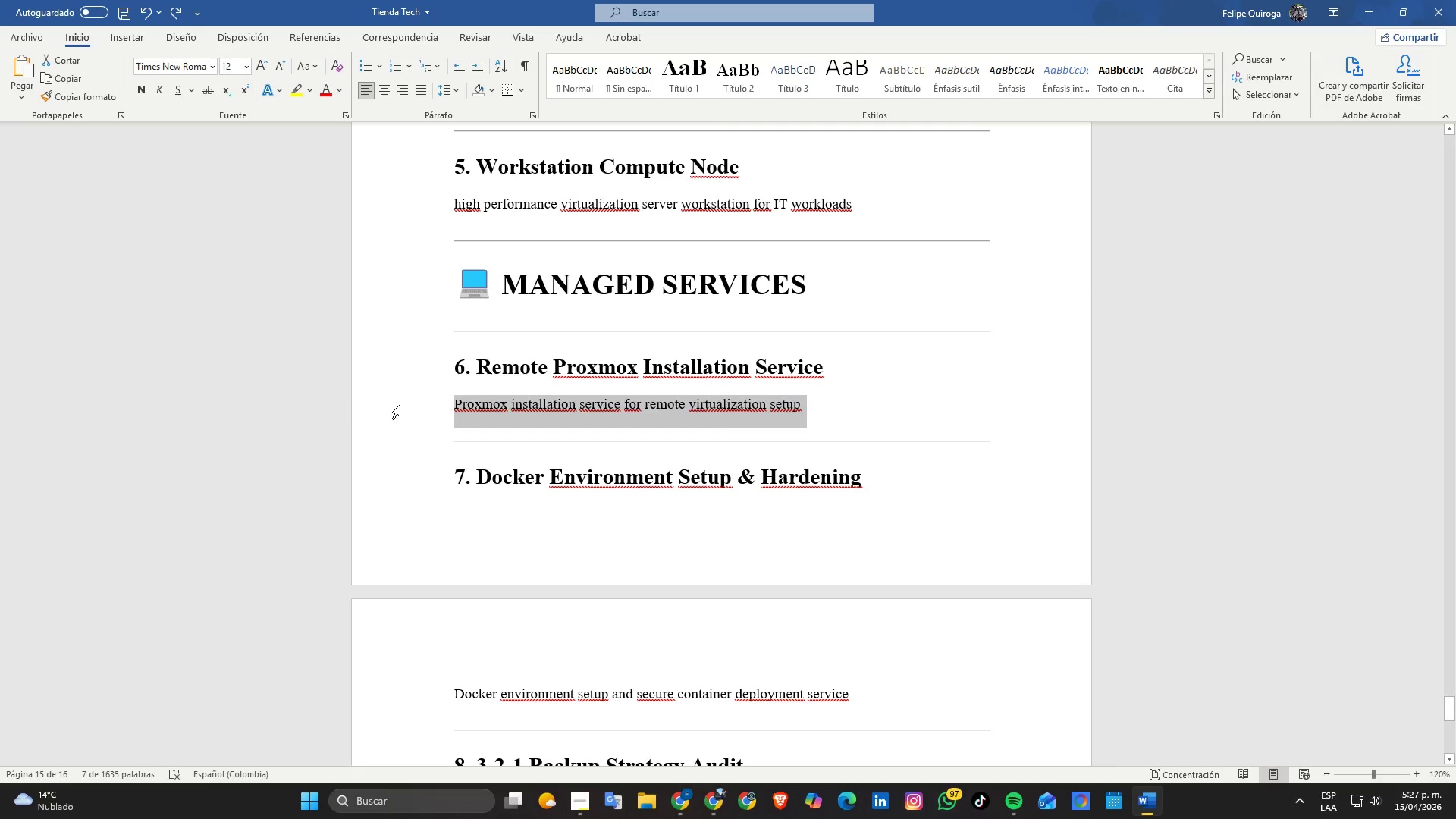 
scroll: coordinate [526, 418], scroll_direction: up, amount: 2.0
 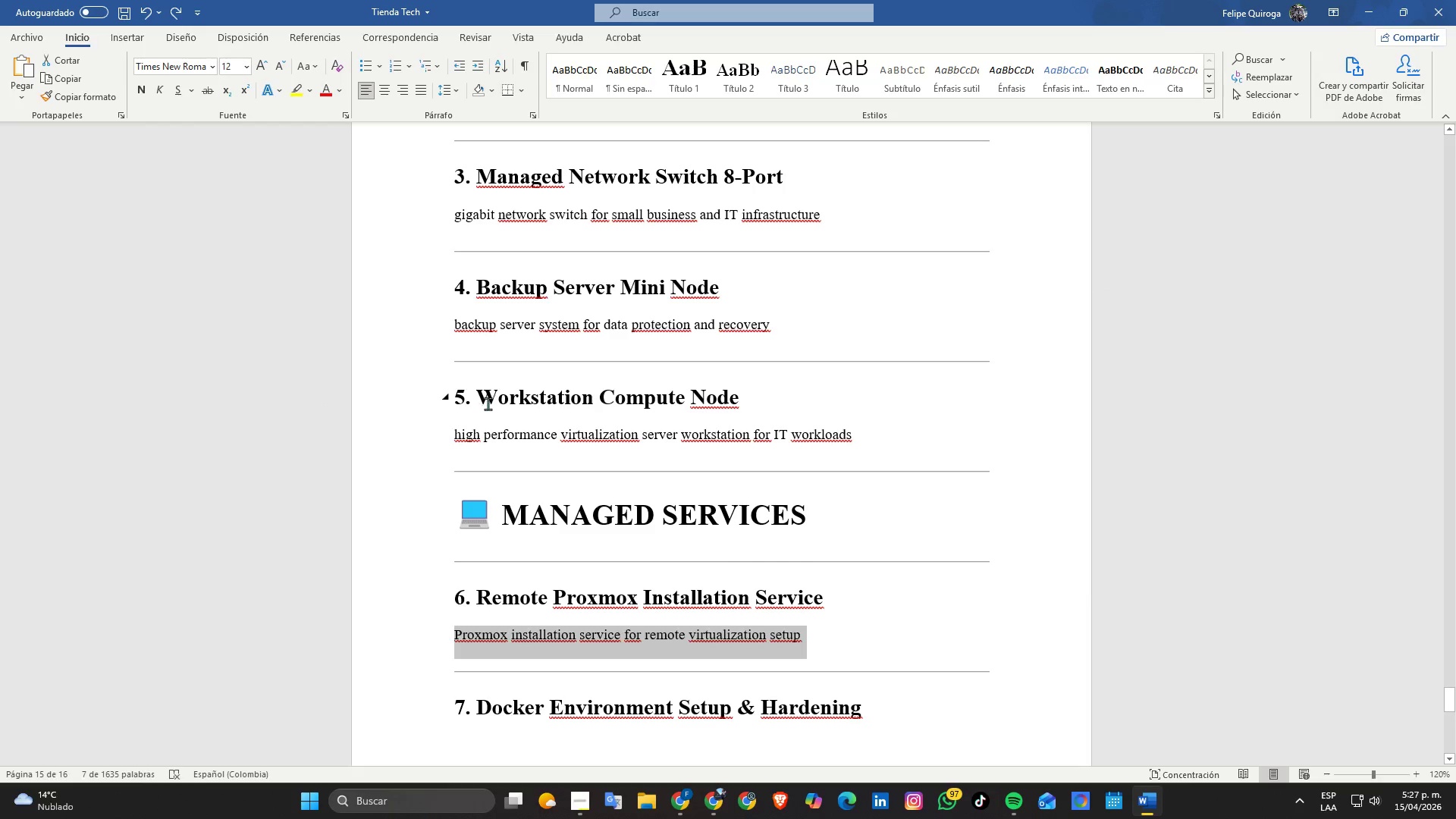 
left_click_drag(start_coordinate=[480, 396], to_coordinate=[788, 389])
 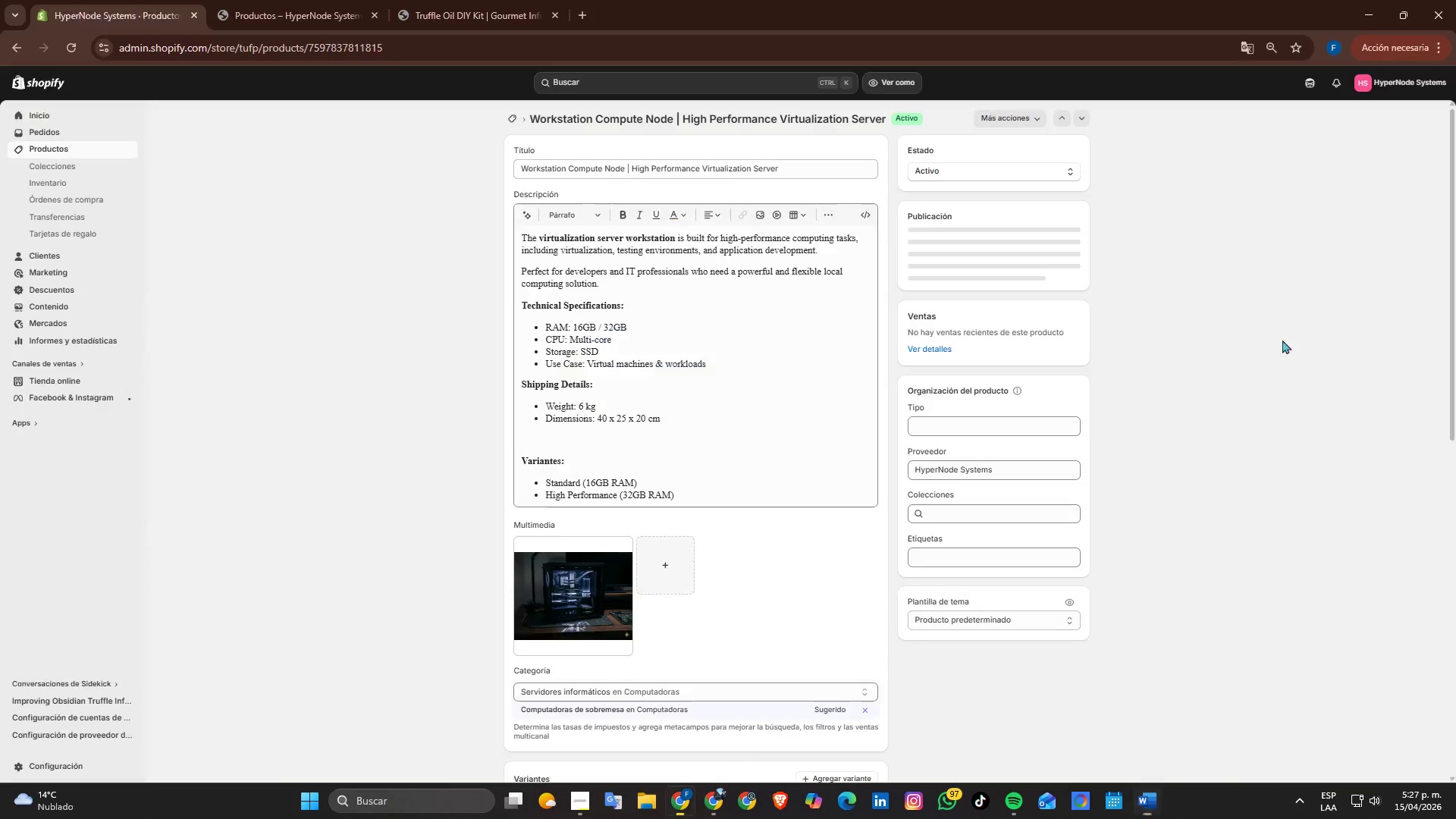 
key(Control+ControlLeft)
 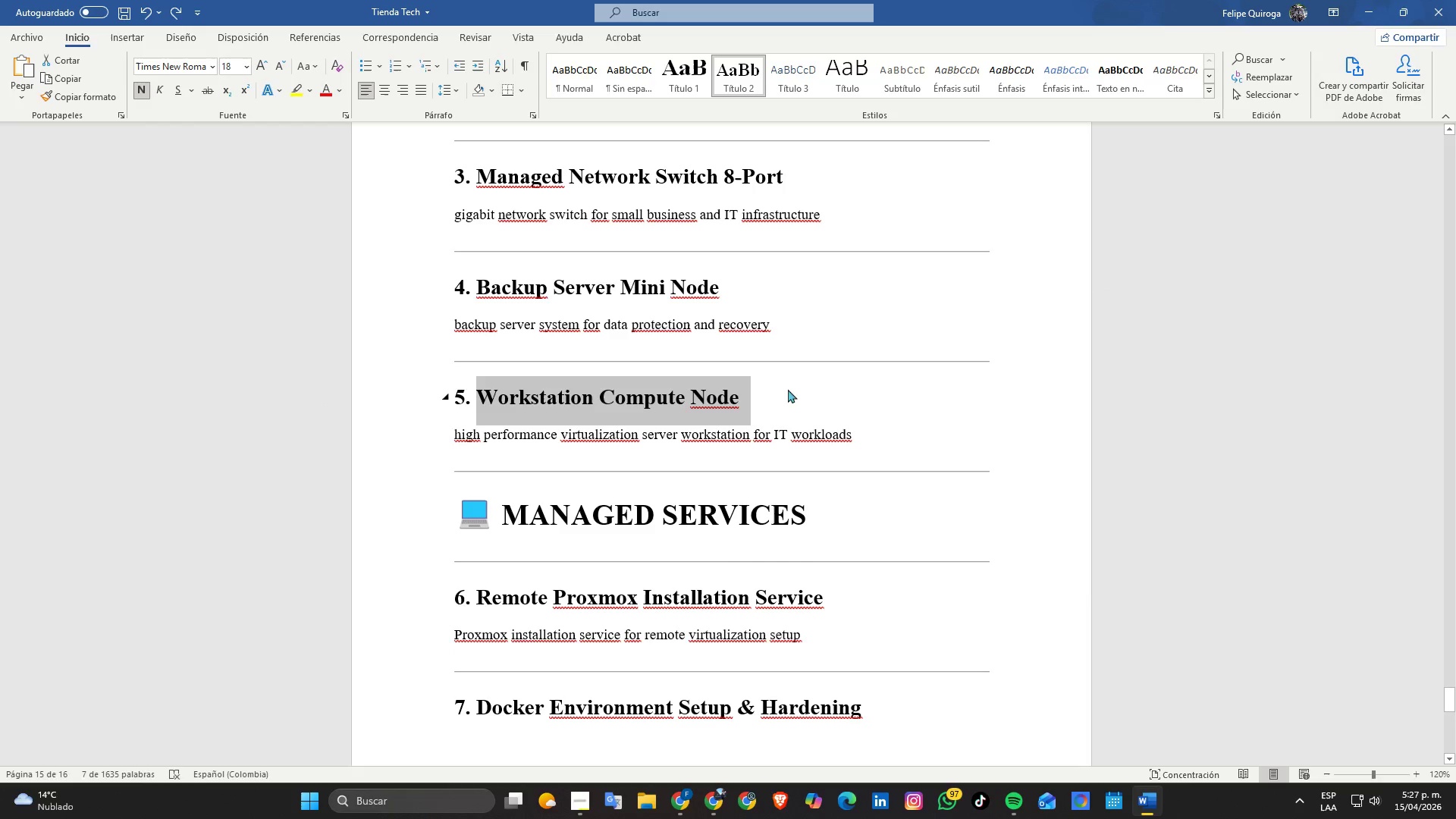 
key(Control+C)
 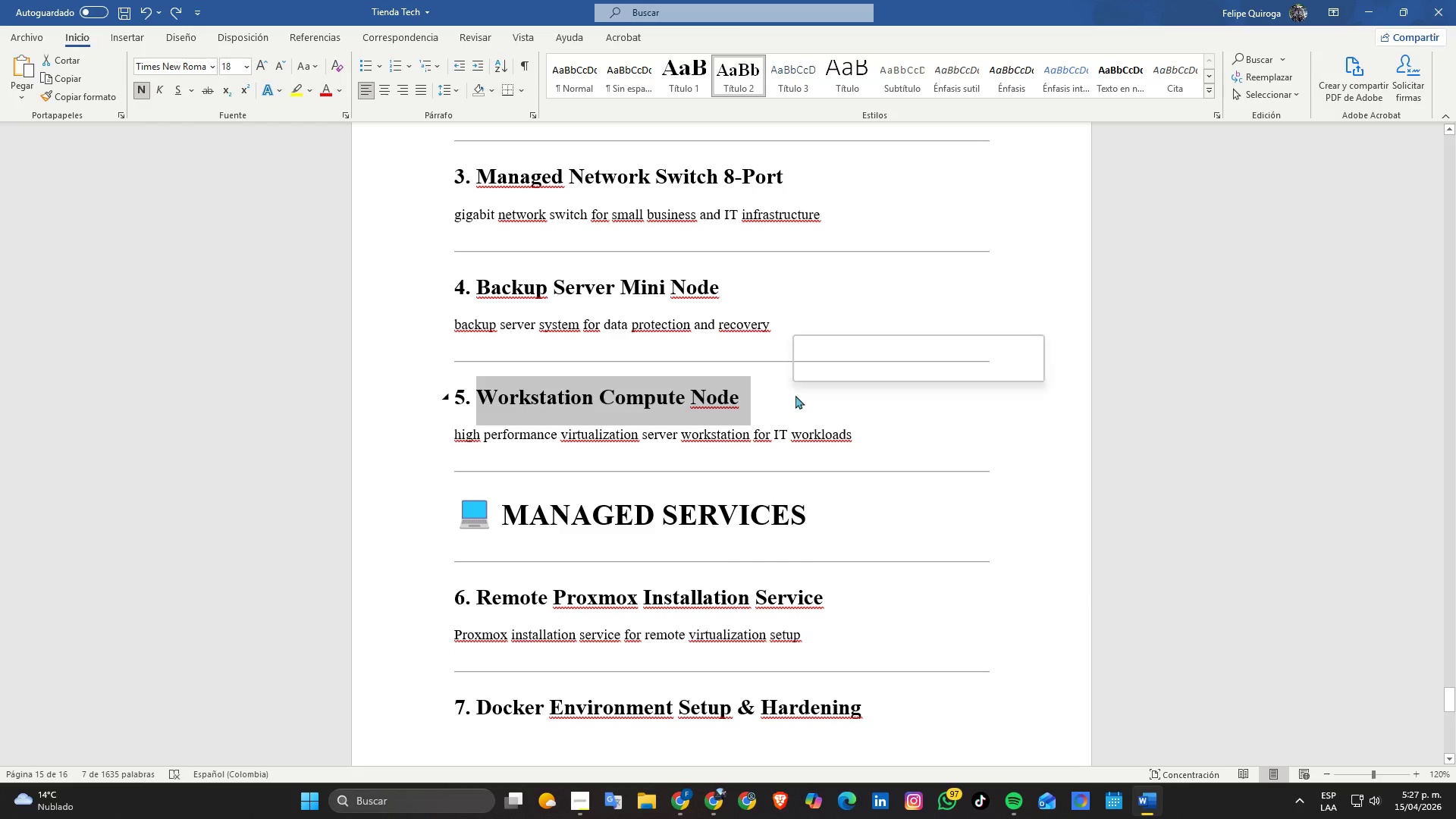 
key(Alt+AltLeft)
 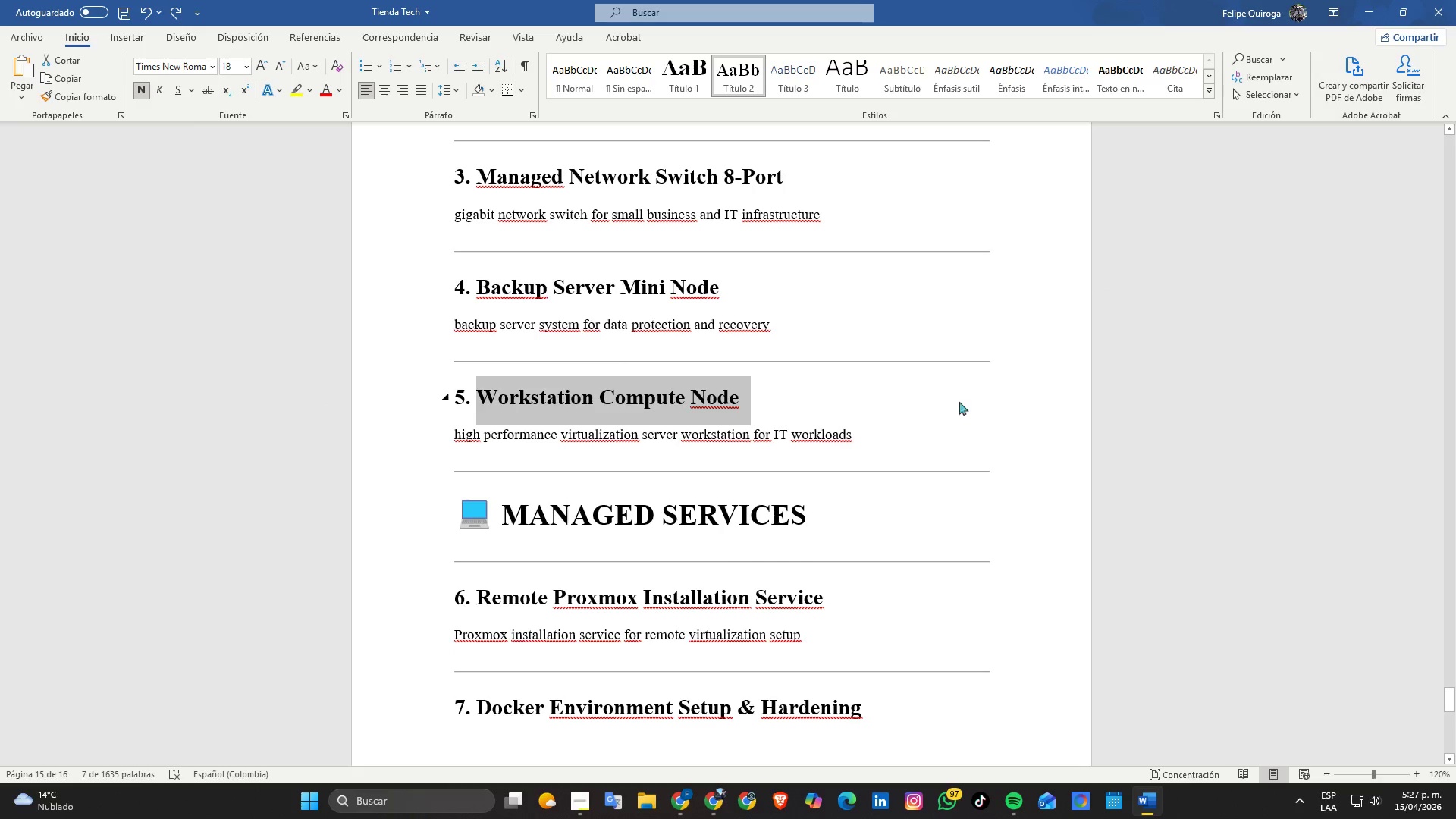 
key(Alt+Tab)
 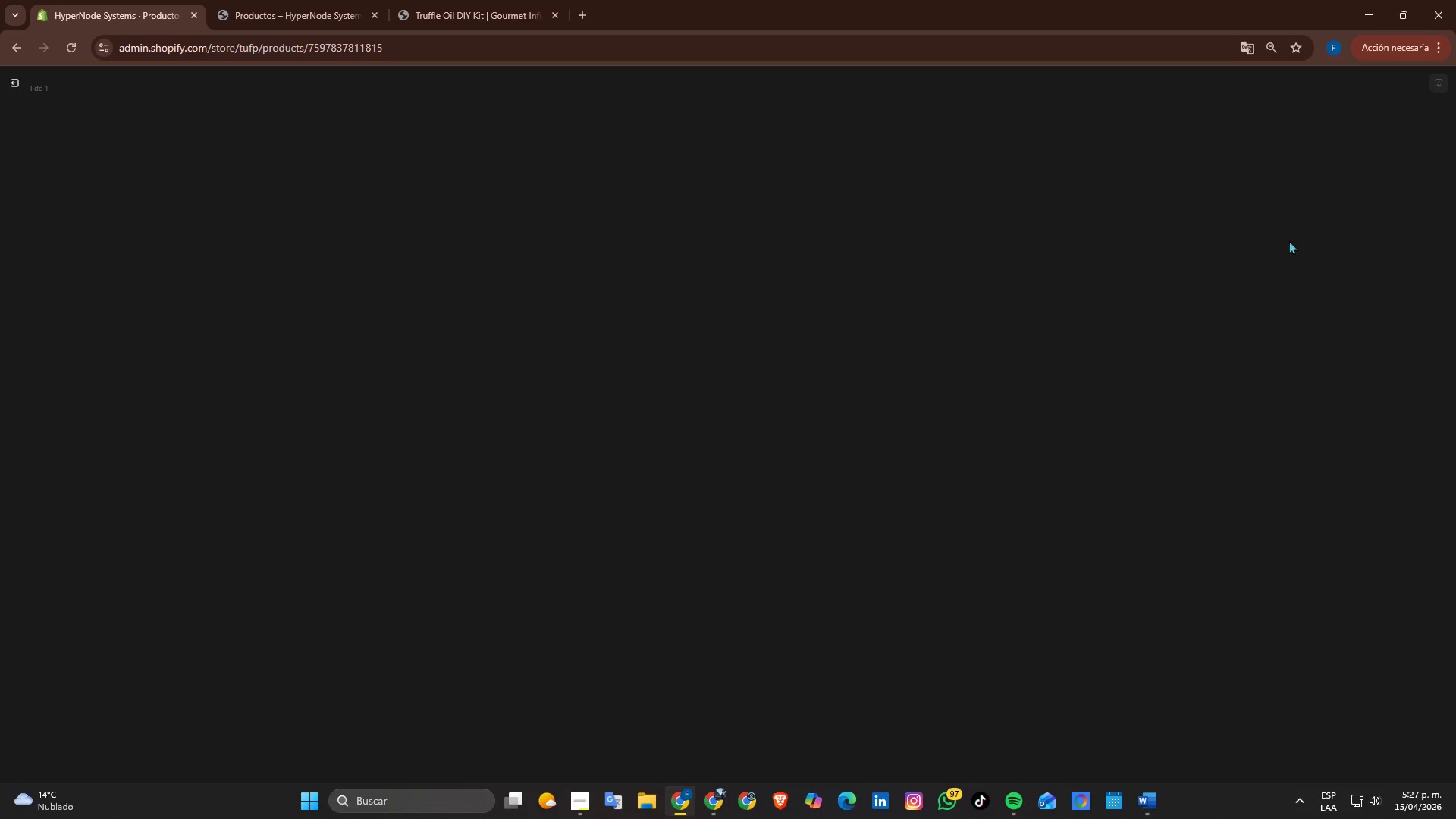 
double_click([1287, 183])
 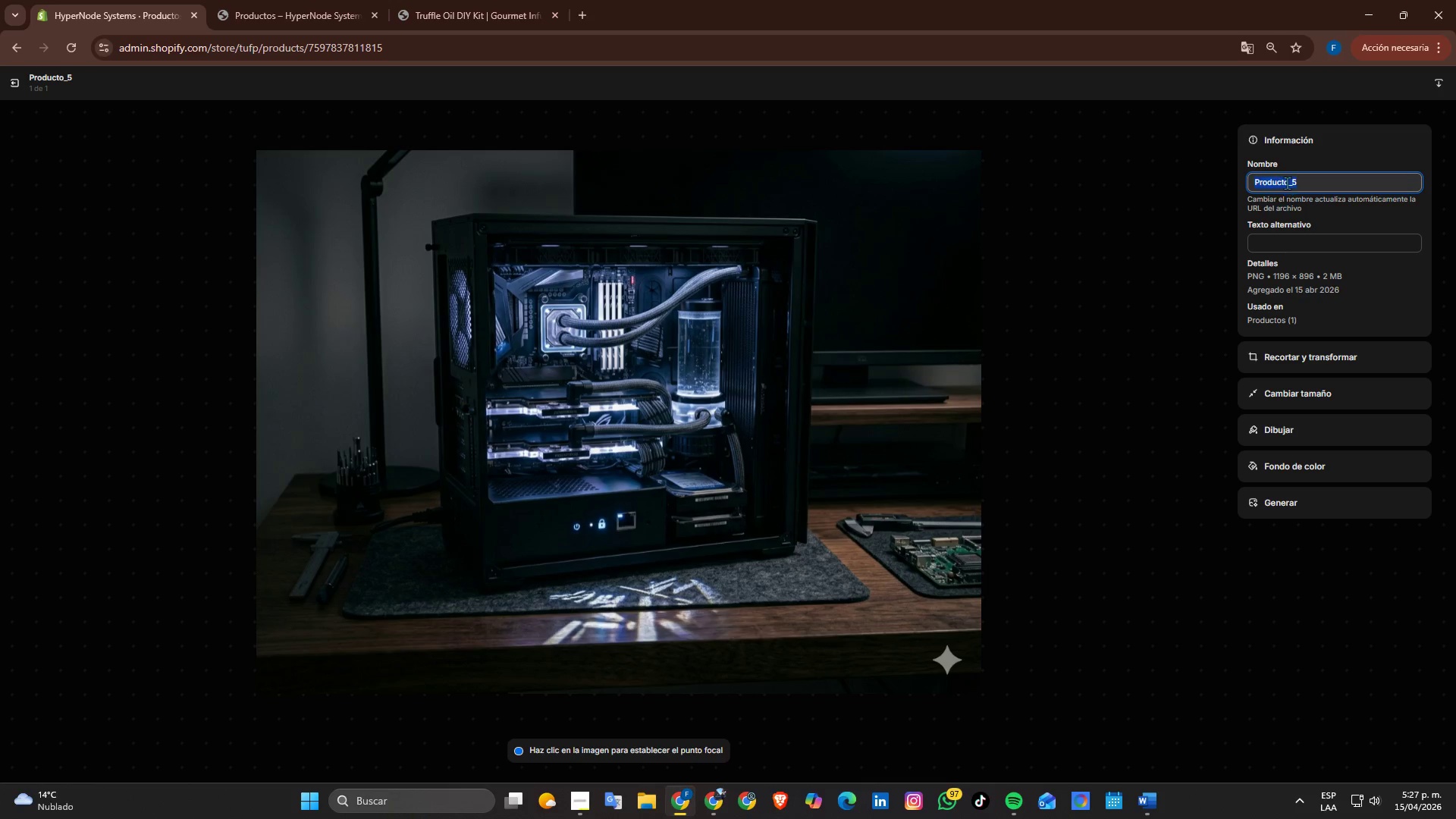 
key(Control+ControlLeft)
 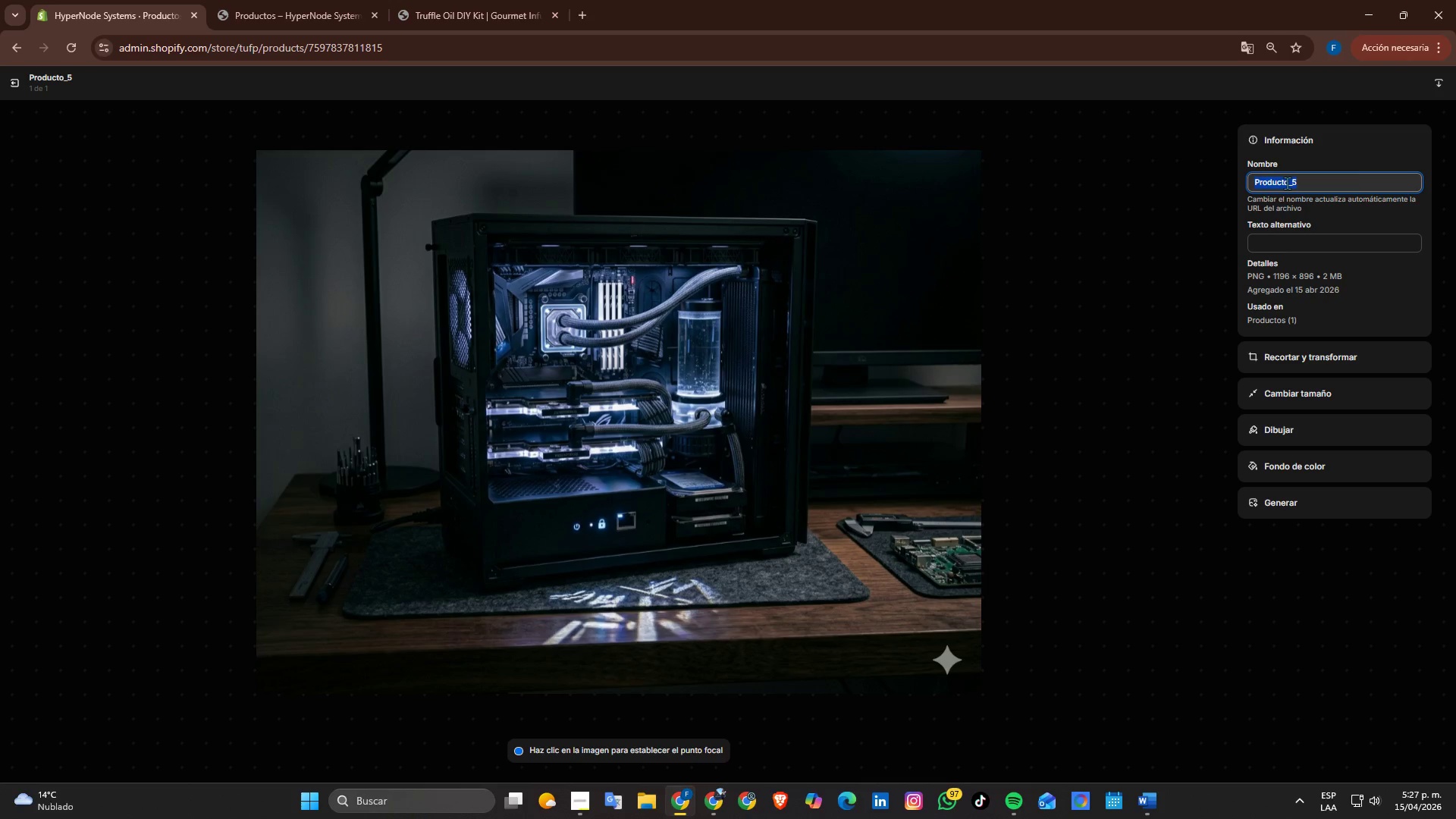 
key(Control+V)
 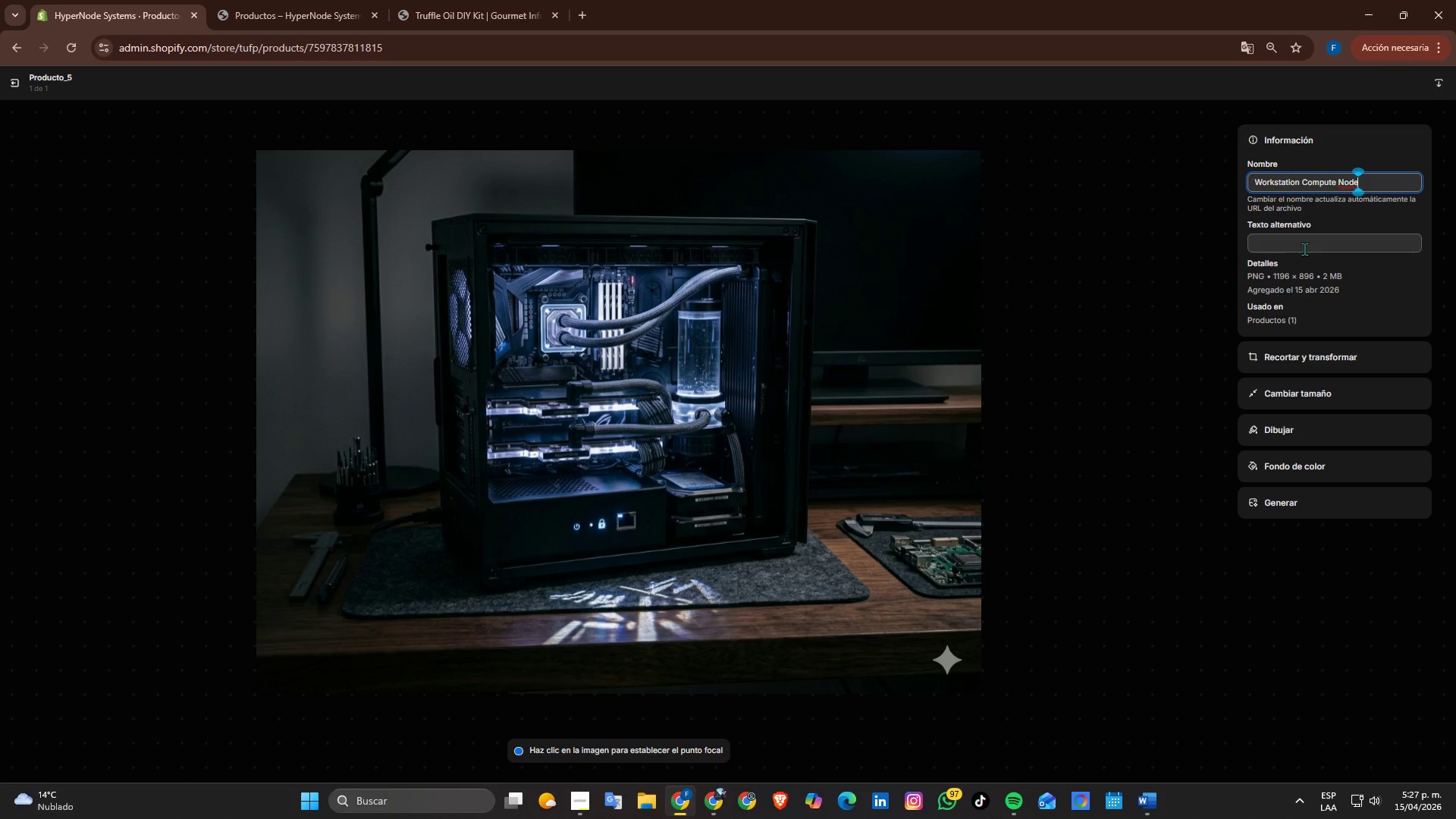 
key(Alt+AltLeft)
 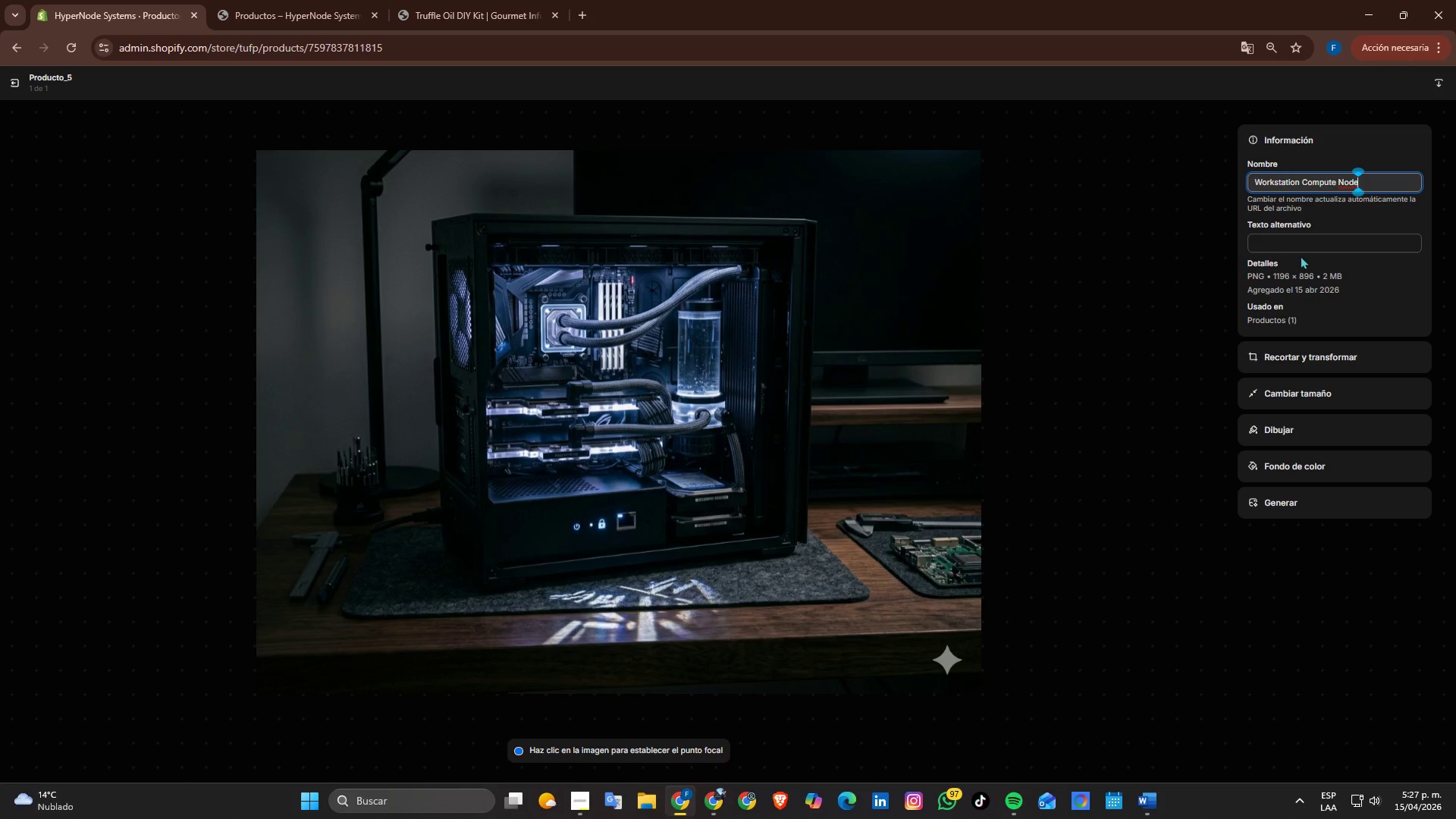 
key(Alt+Tab)
 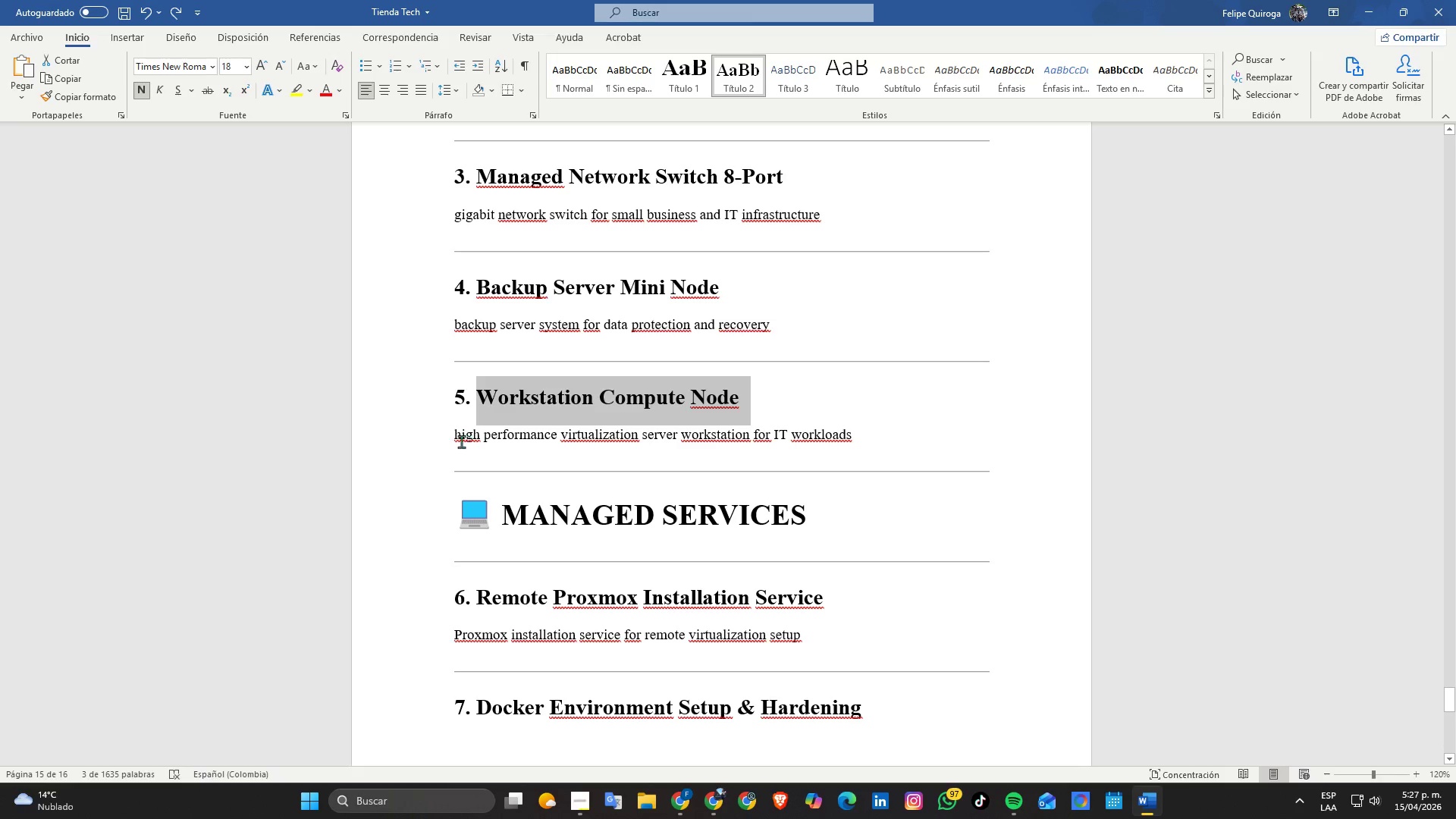 
left_click_drag(start_coordinate=[452, 441], to_coordinate=[866, 431])
 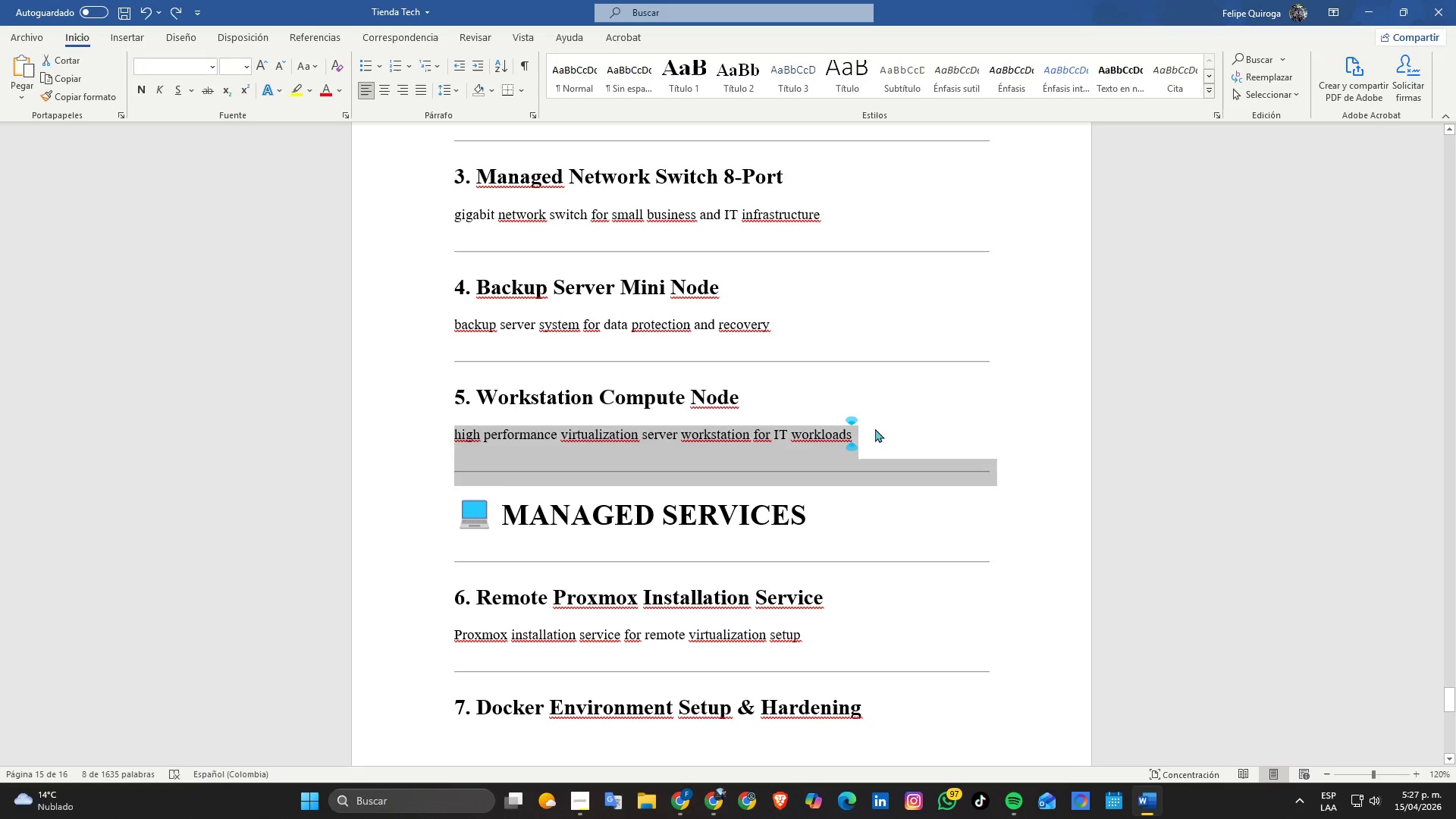 
key(Control+ControlLeft)
 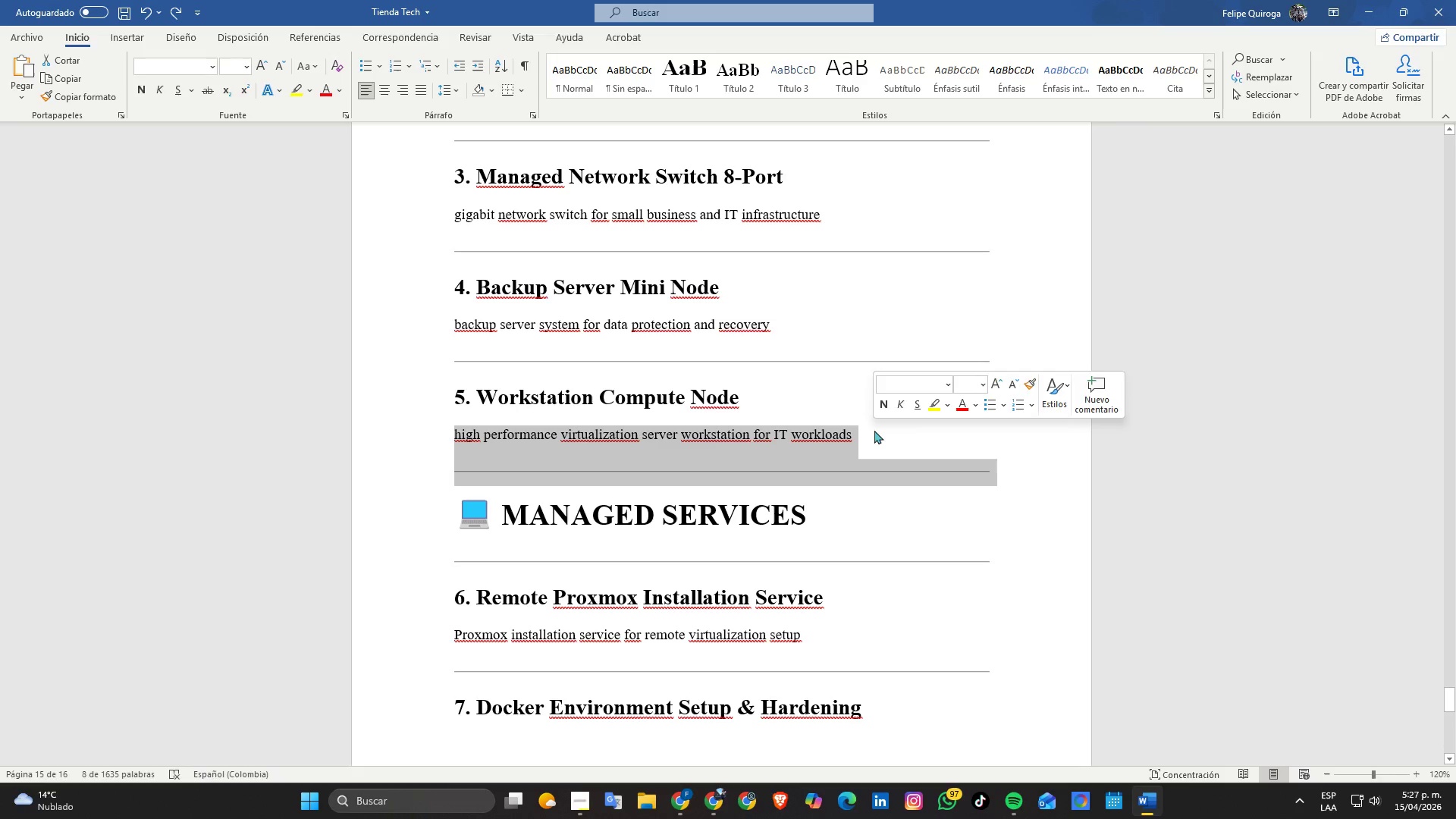 
left_click([875, 428])
 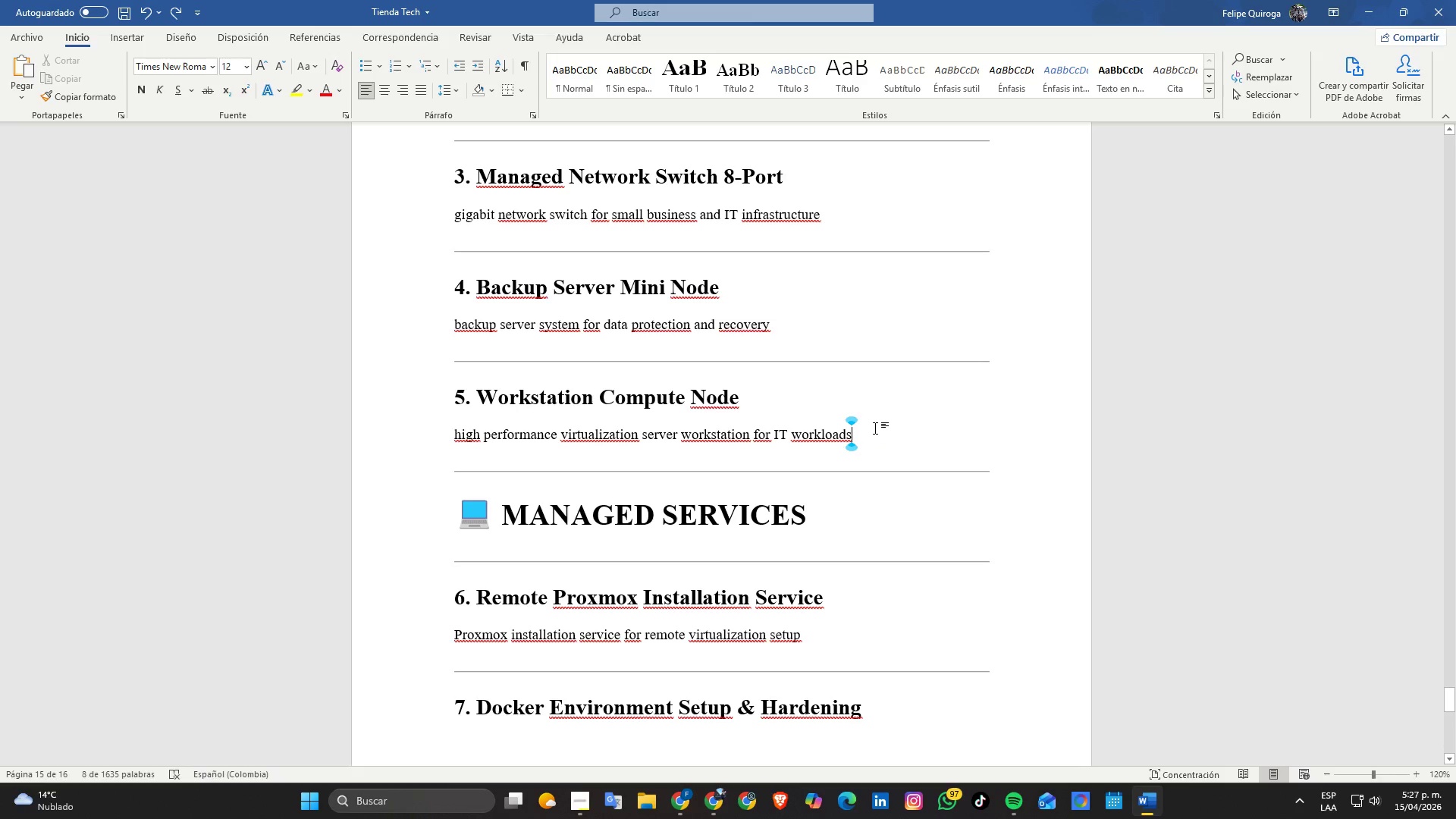 
left_click_drag(start_coordinate=[874, 428], to_coordinate=[449, 453])
 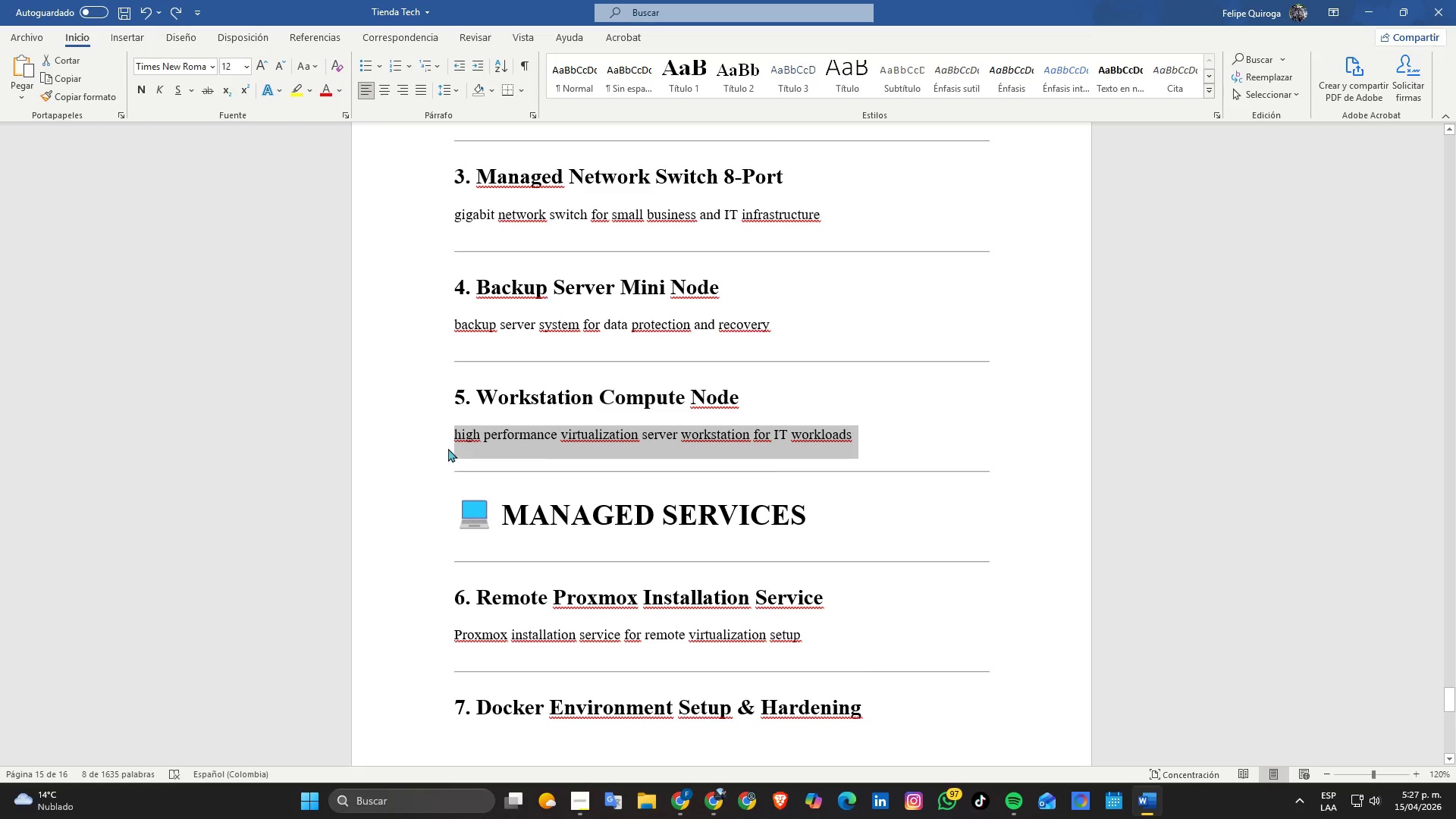 
key(Control+ControlLeft)
 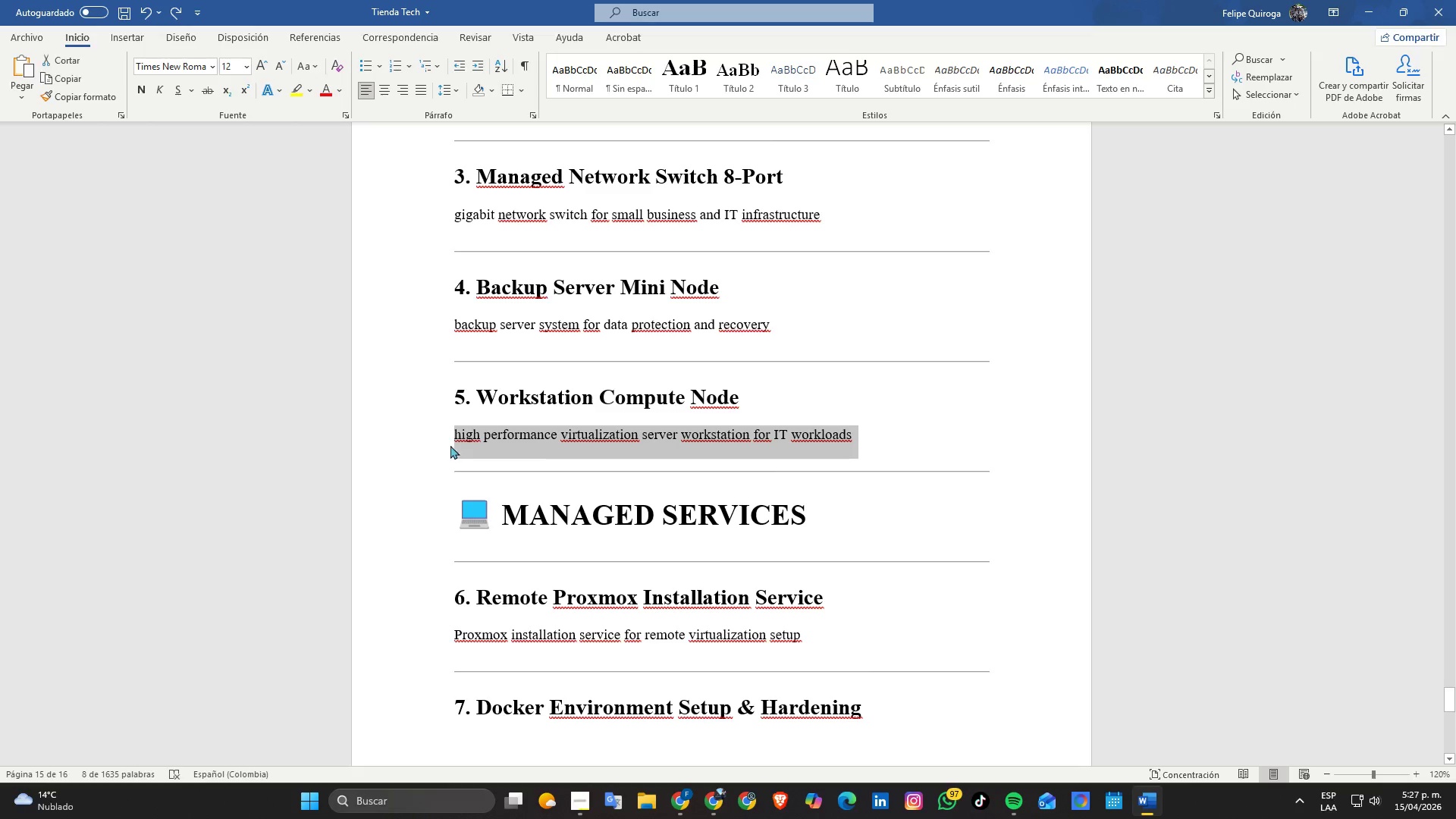 
key(Control+C)
 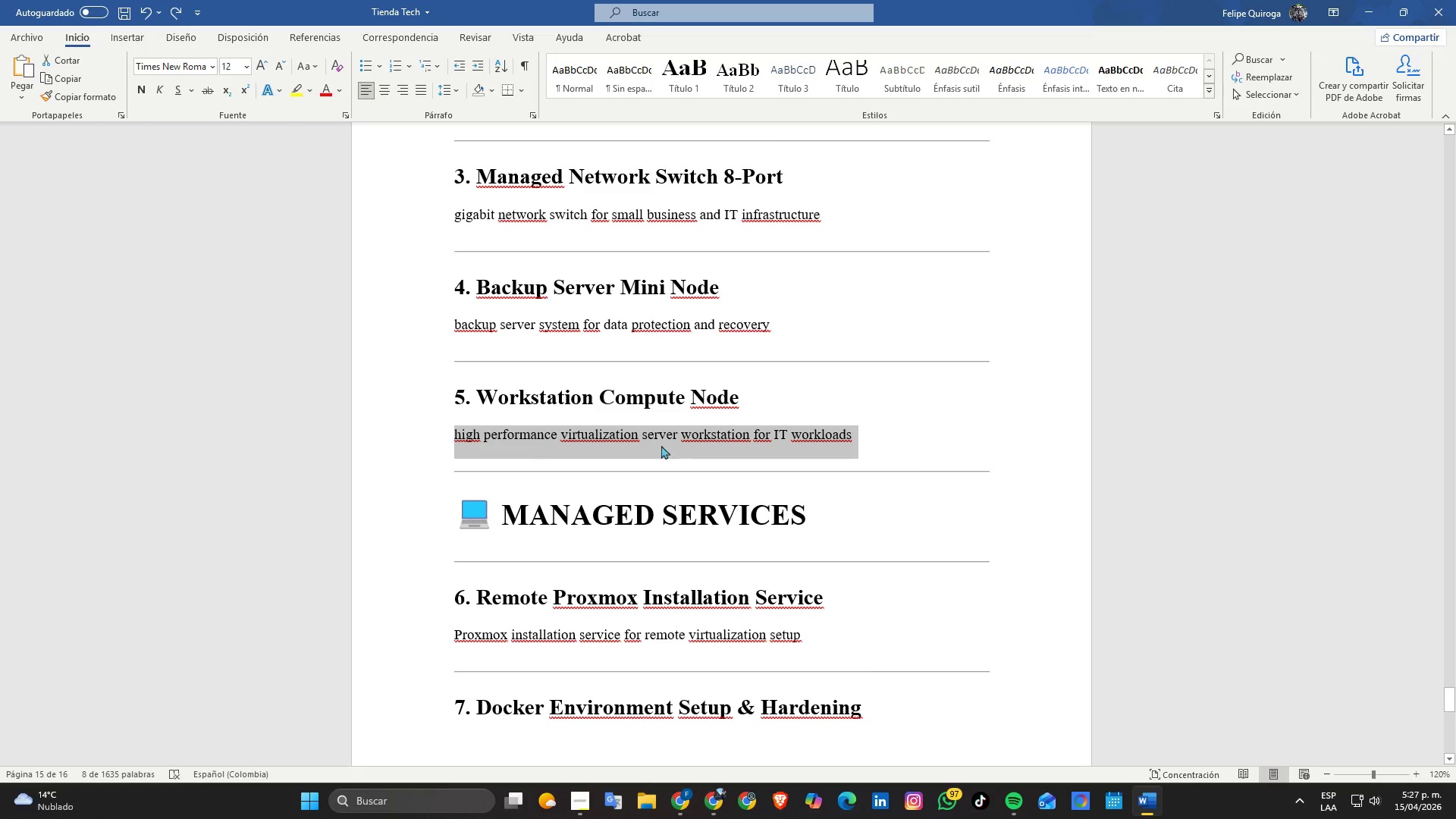 
key(Alt+AltLeft)
 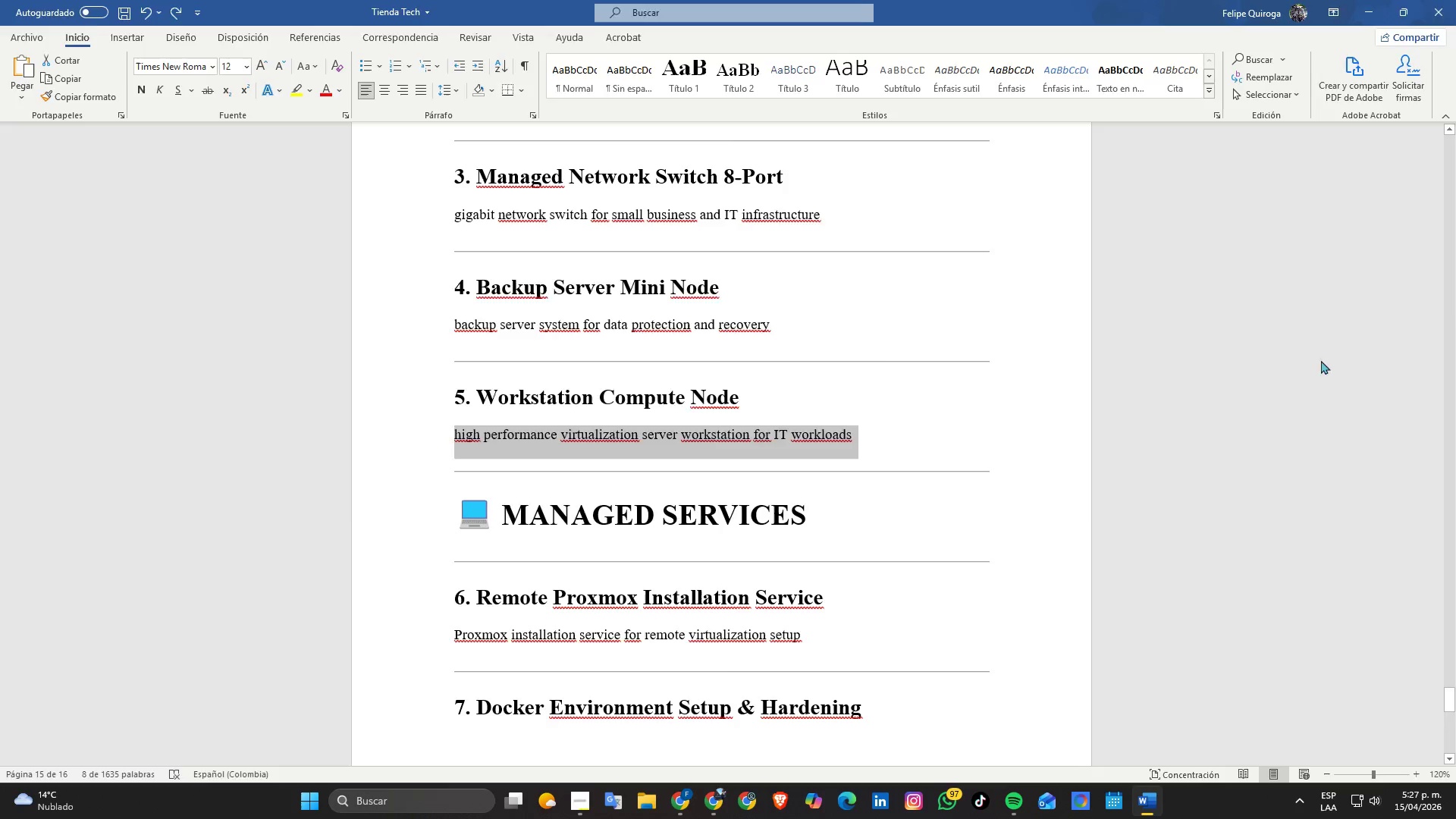 
key(Alt+Tab)
 